 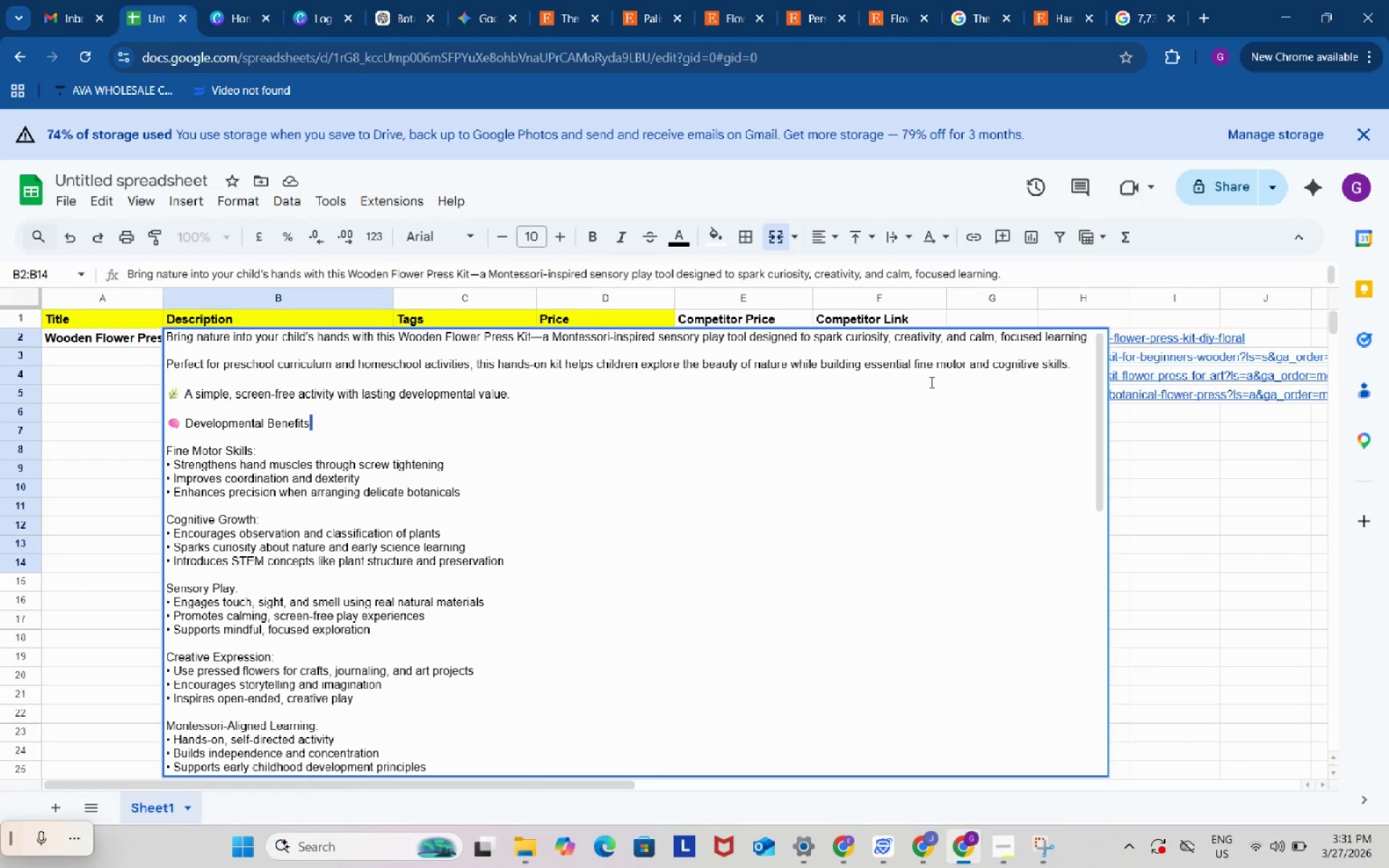 
left_click([1057, 369])
 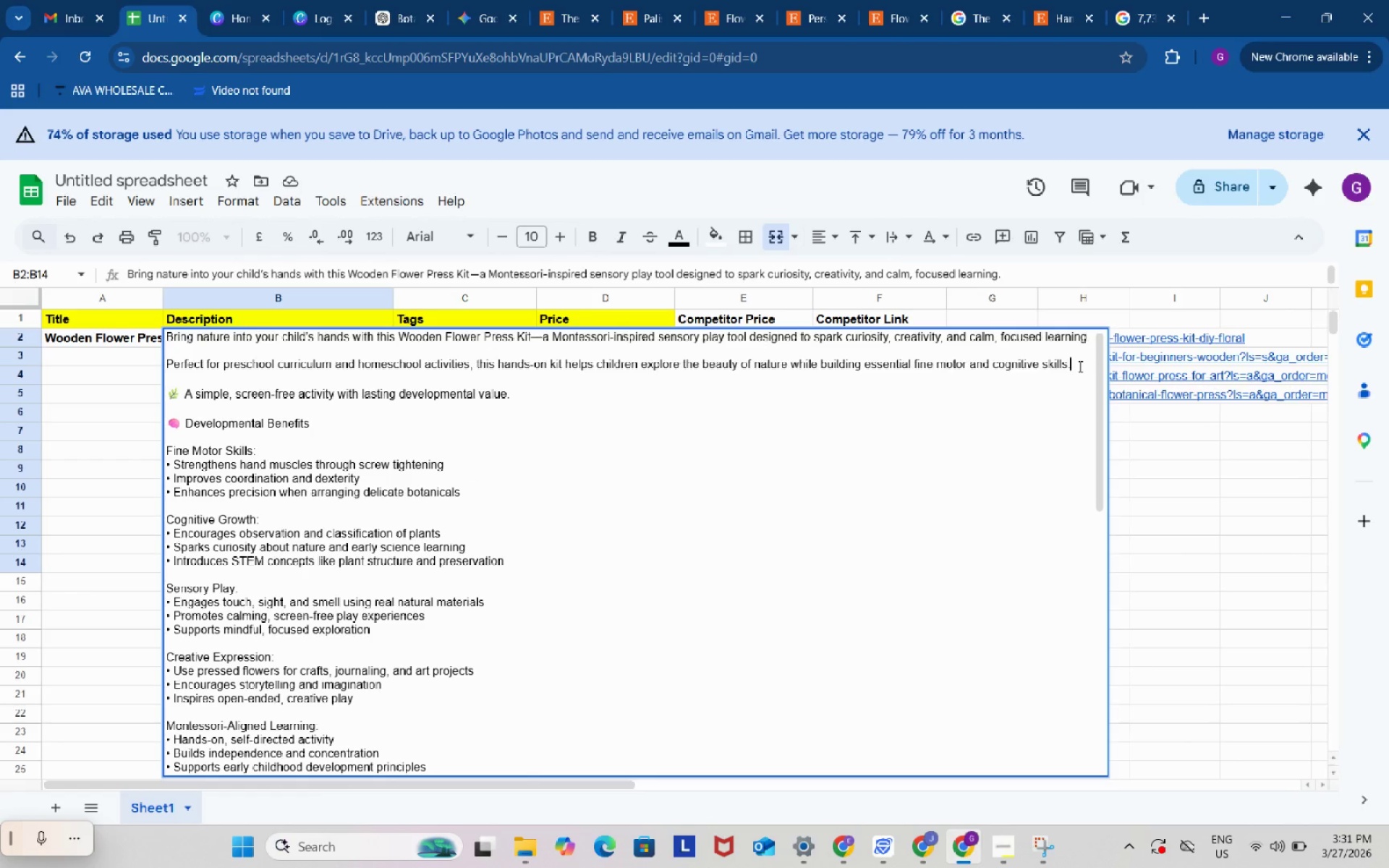 
left_click_drag(start_coordinate=[1079, 366], to_coordinate=[156, 367])
 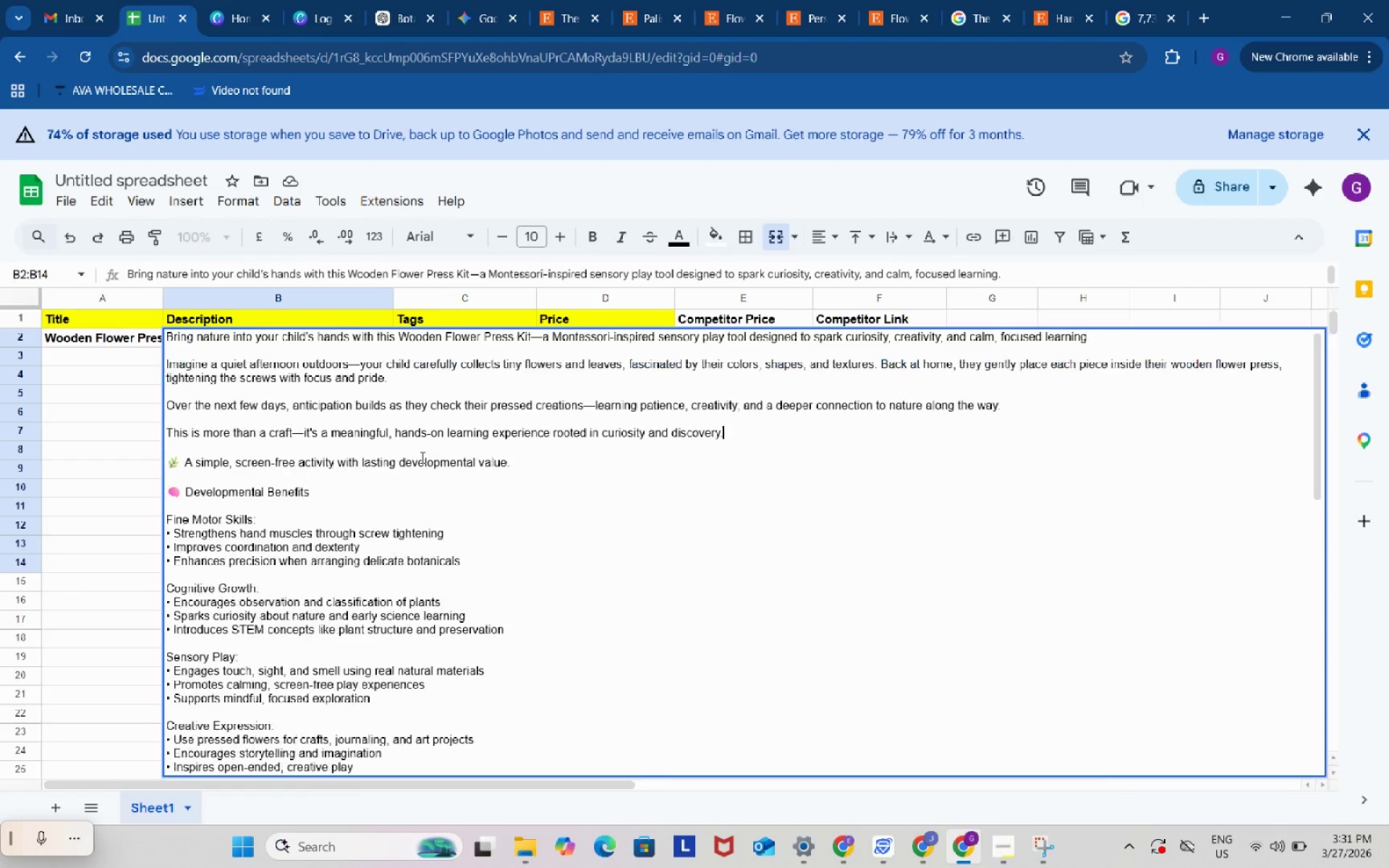 
key(Control+ControlLeft)
 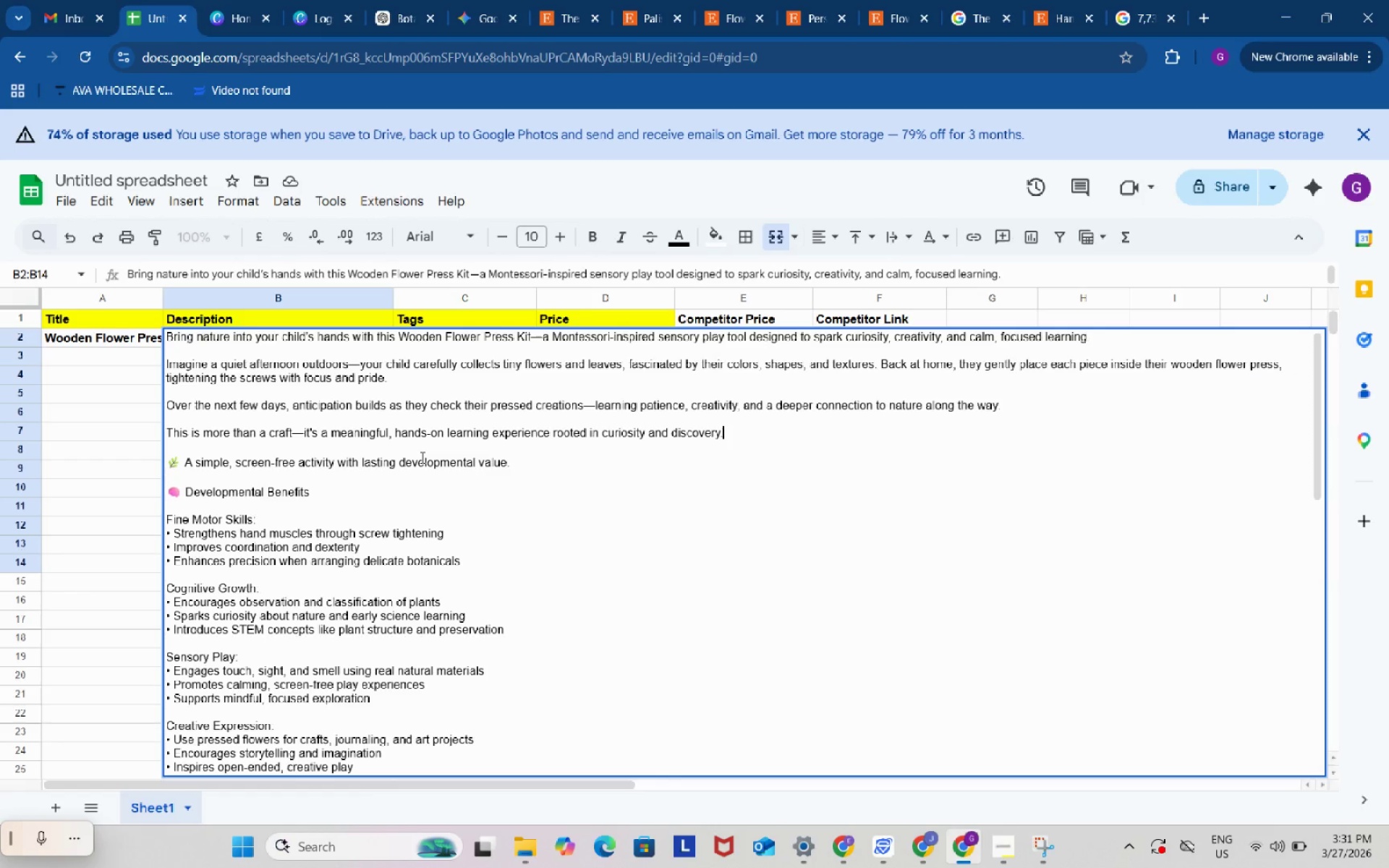 
key(Control+V)
 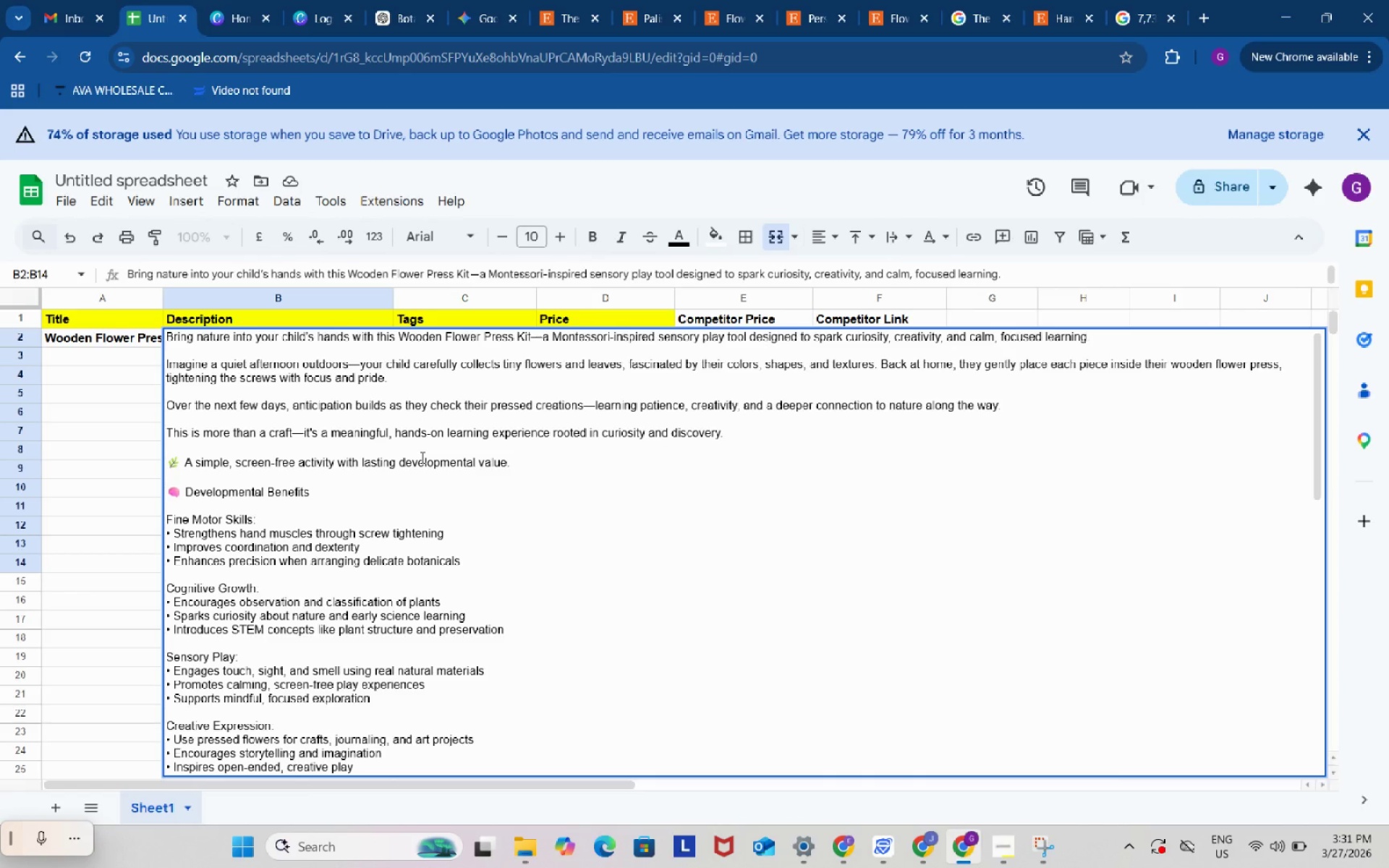 
wait(5.22)
 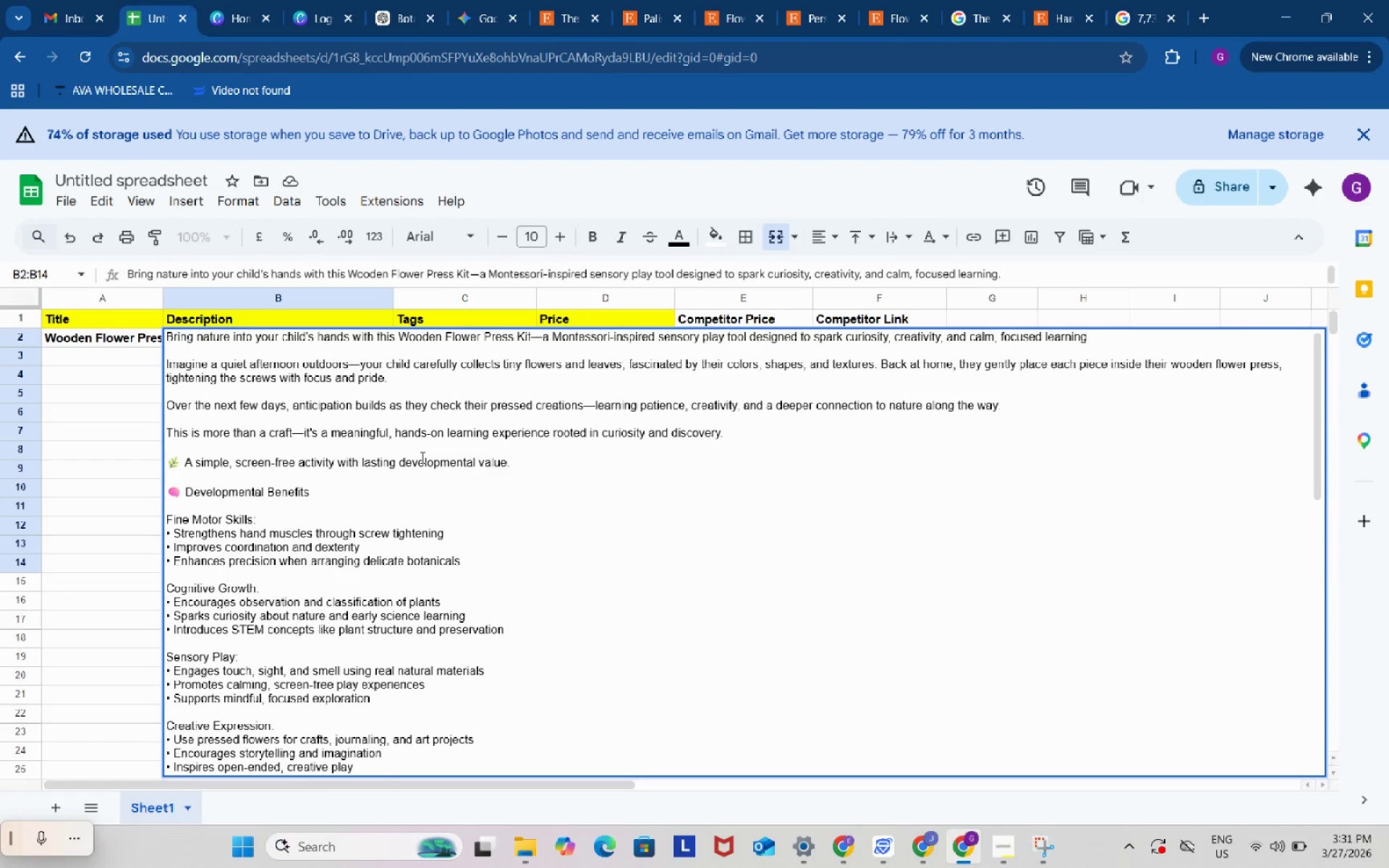 
left_click([422, 5])
 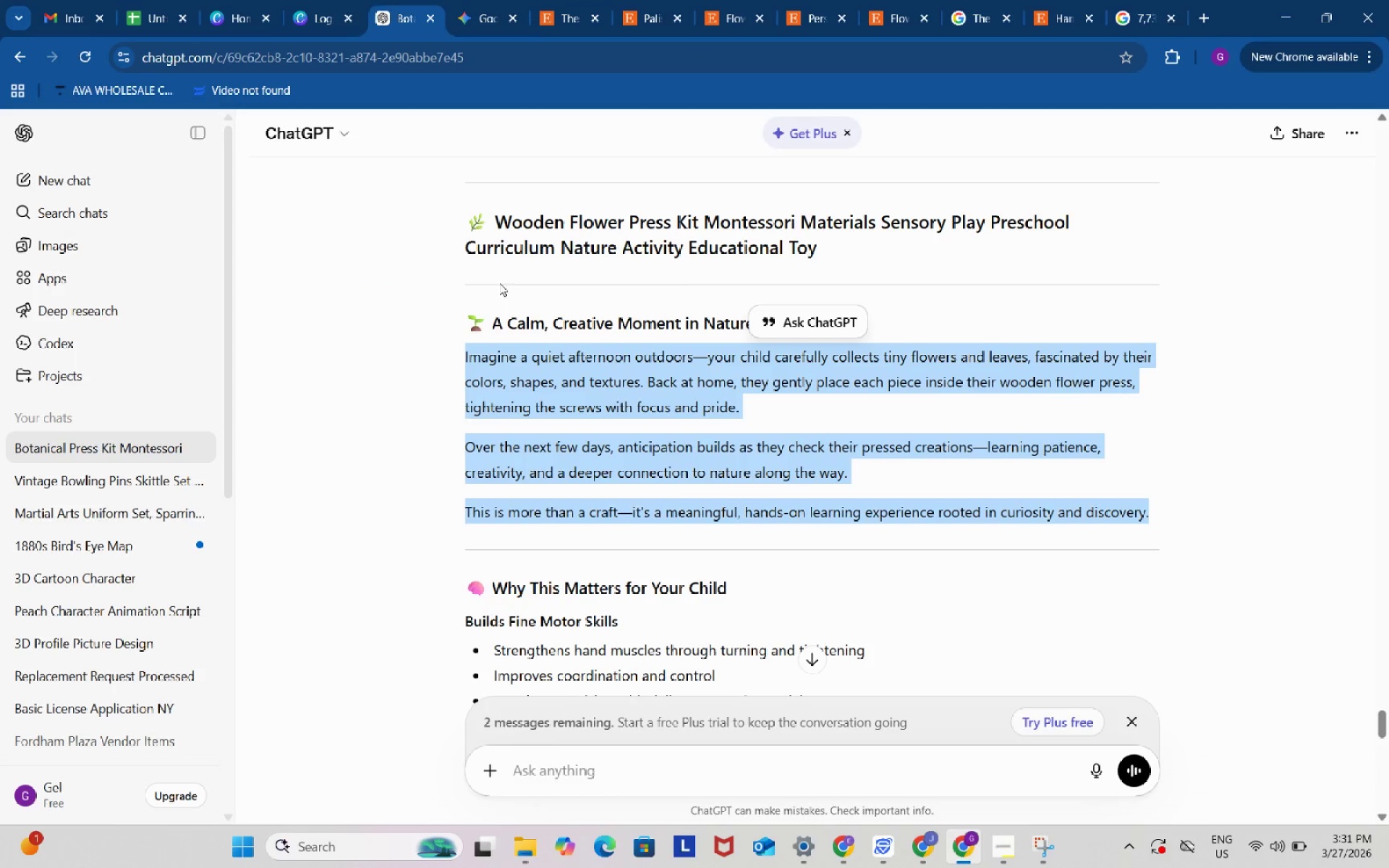 
scroll: coordinate [540, 491], scroll_direction: down, amount: 2.0
 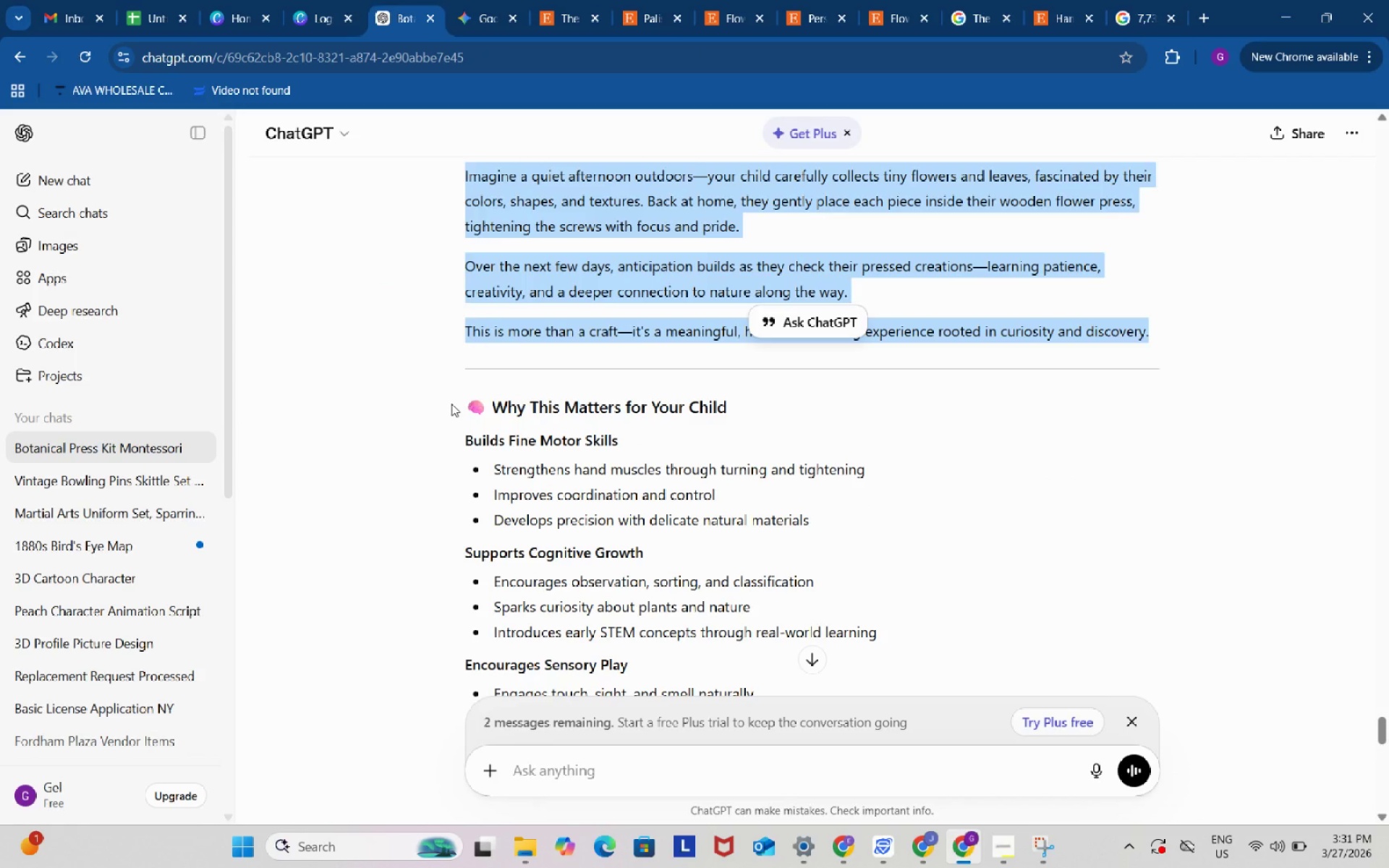 
left_click_drag(start_coordinate=[451, 404], to_coordinate=[663, 443])
 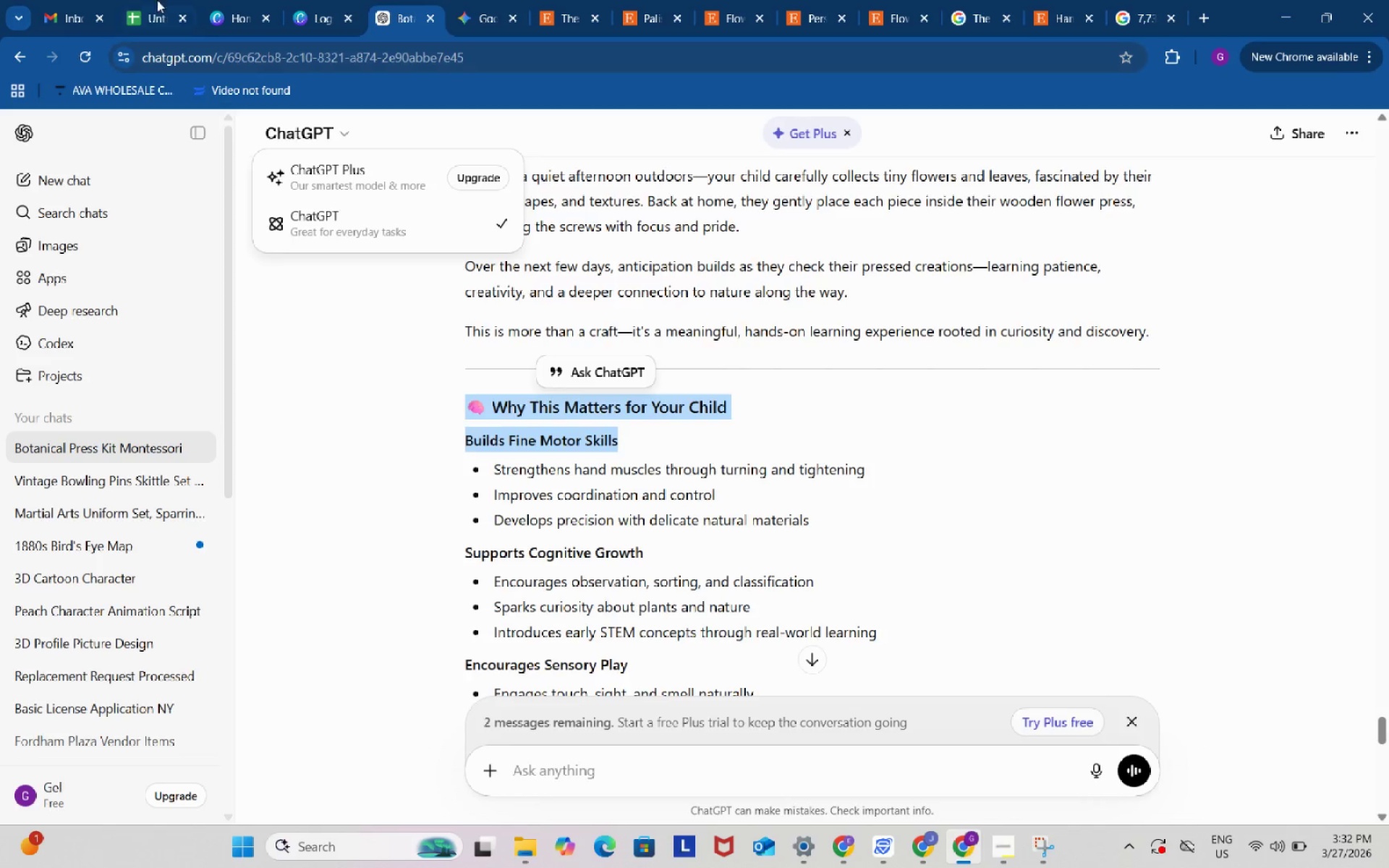 
key(Control+ControlLeft)
 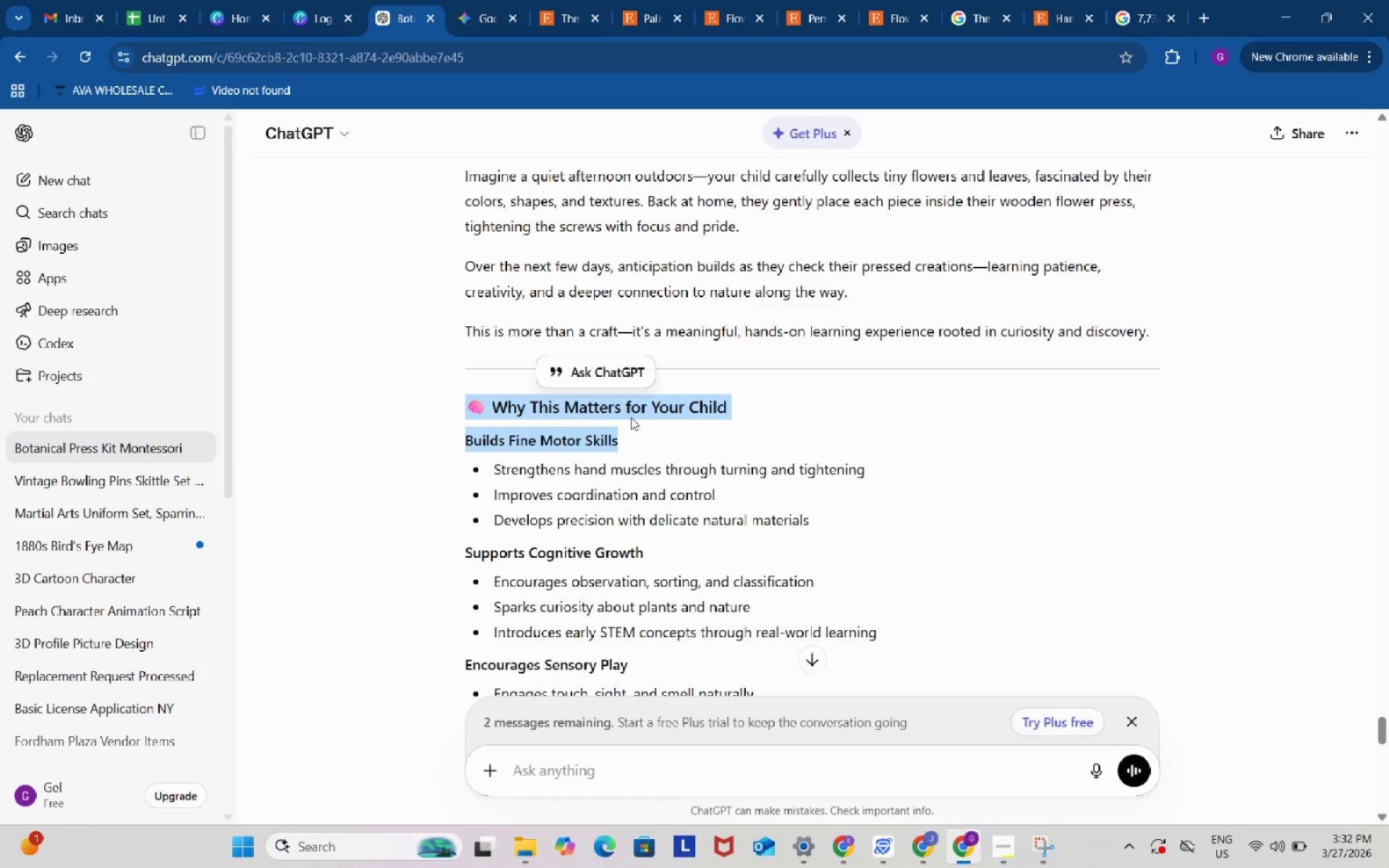 
key(Control+C)
 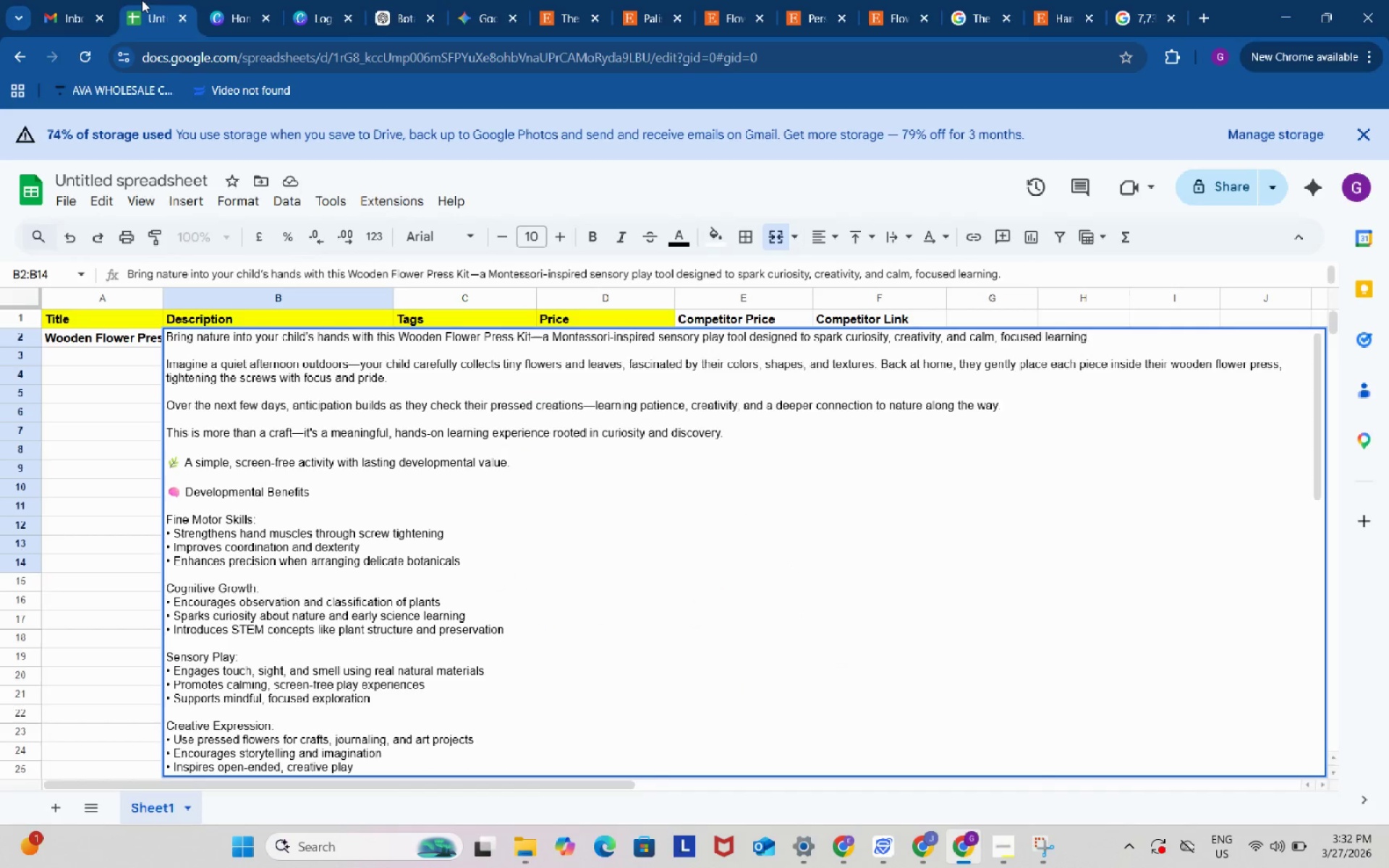 
left_click([142, 0])
 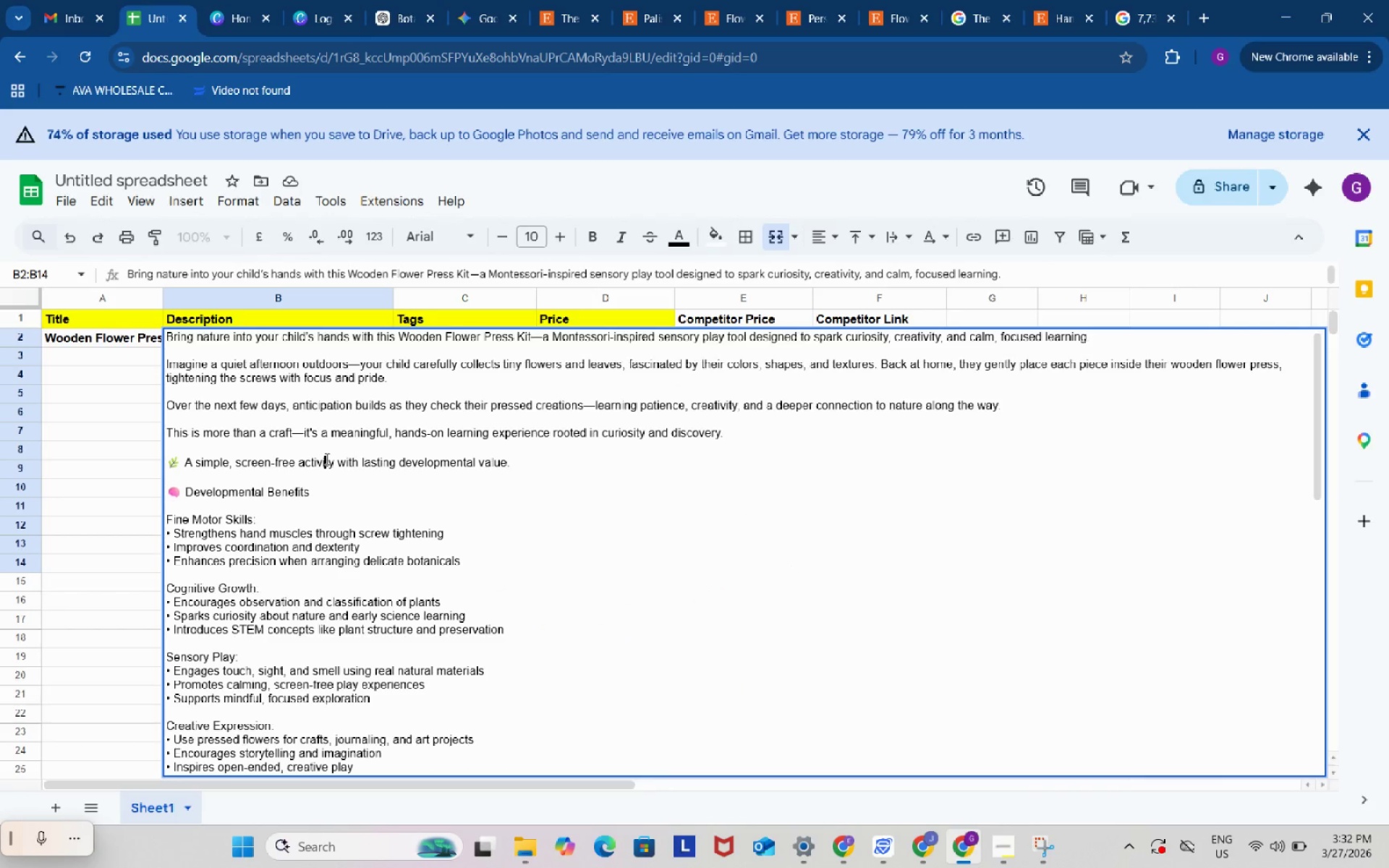 
double_click([326, 459])
 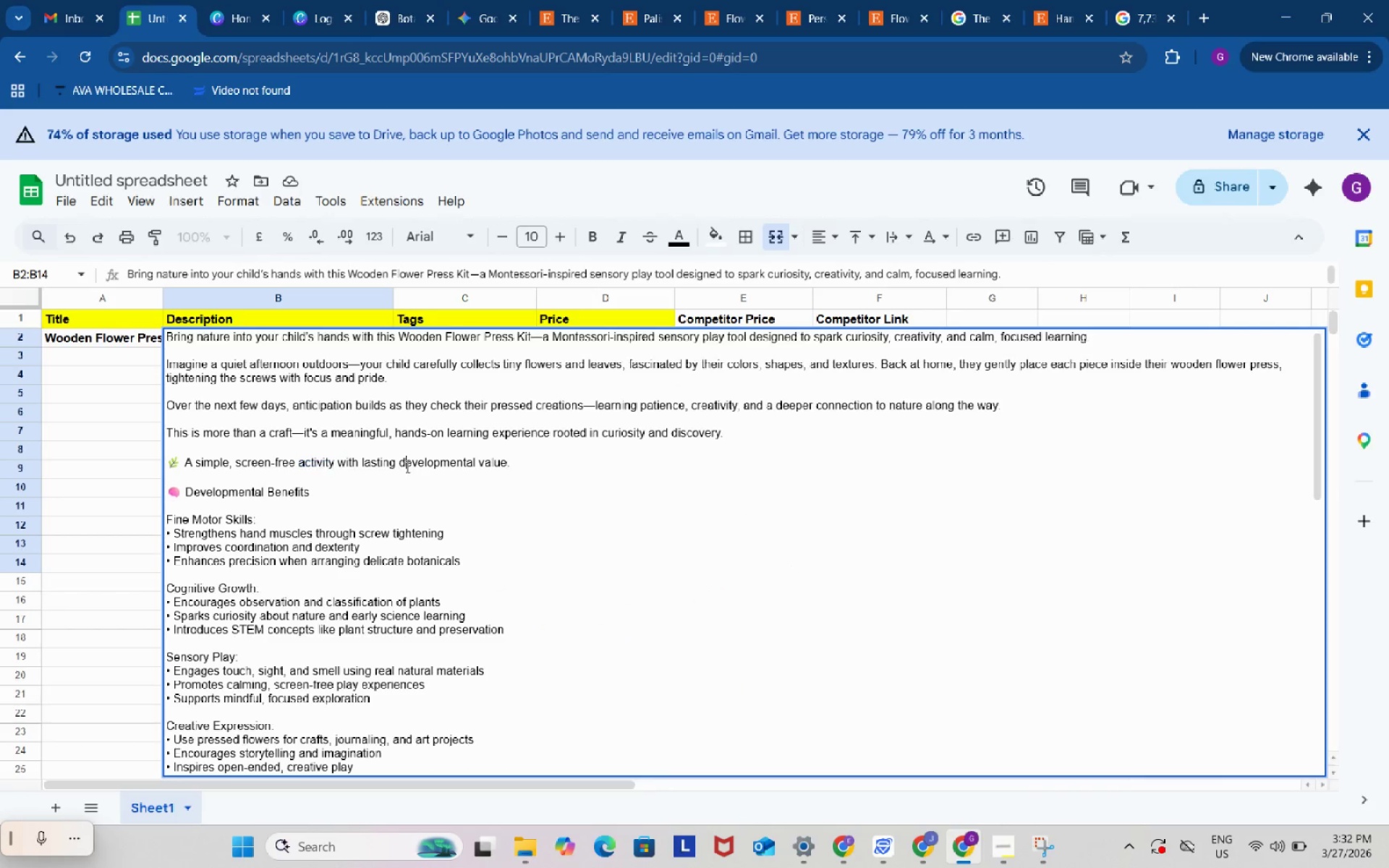 
left_click([406, 467])
 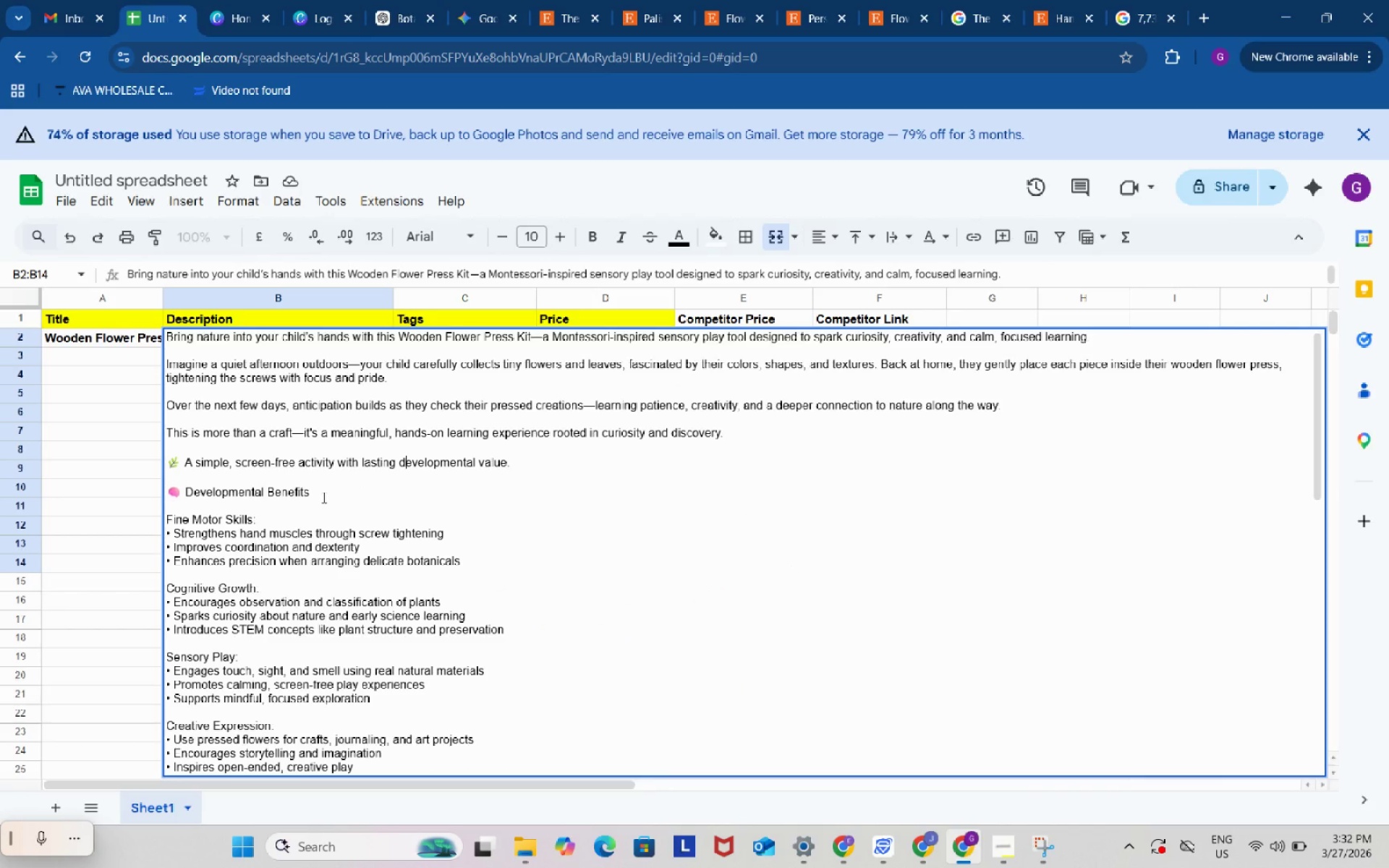 
left_click_drag(start_coordinate=[323, 497], to_coordinate=[163, 469])
 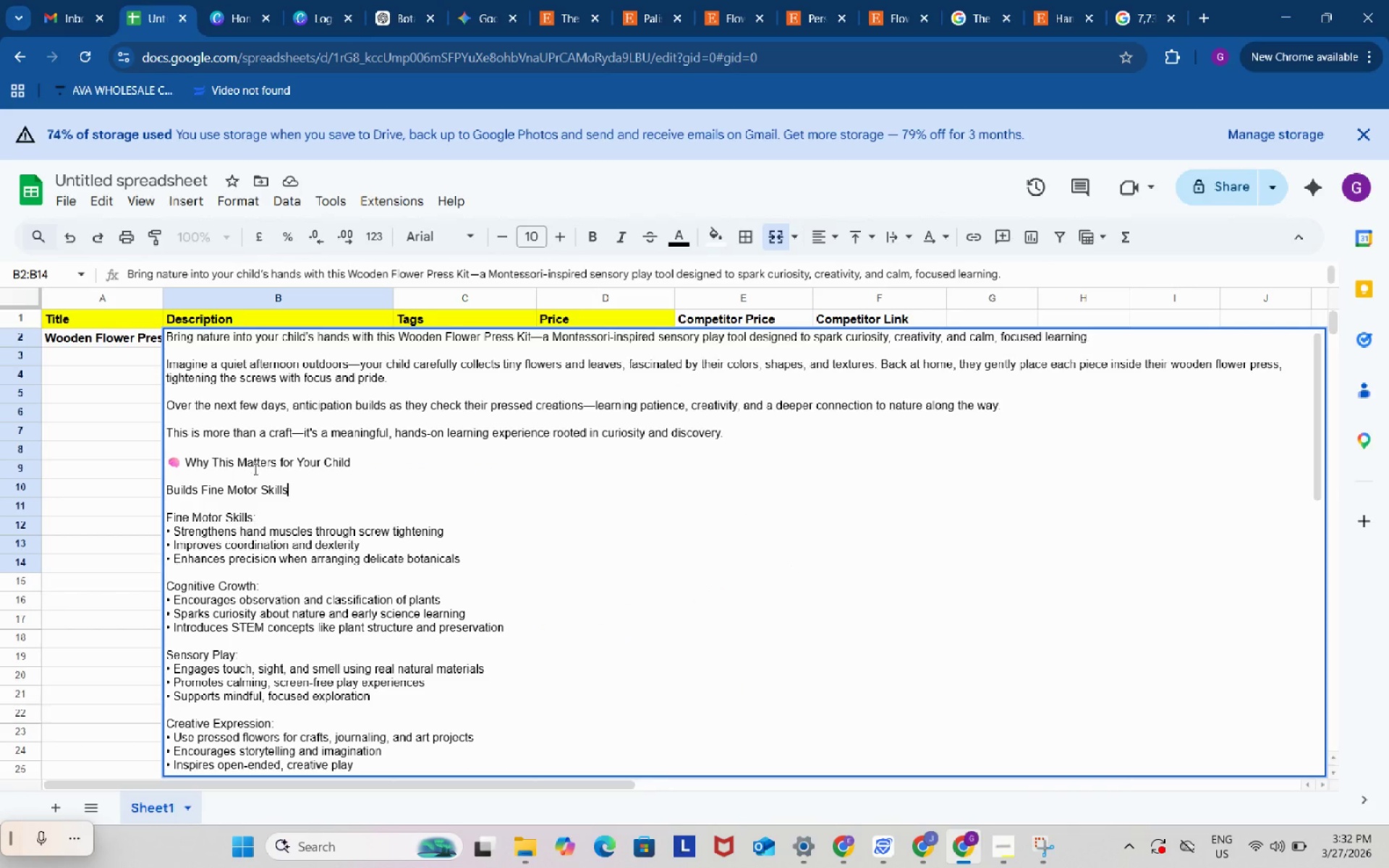 
key(Control+ControlLeft)
 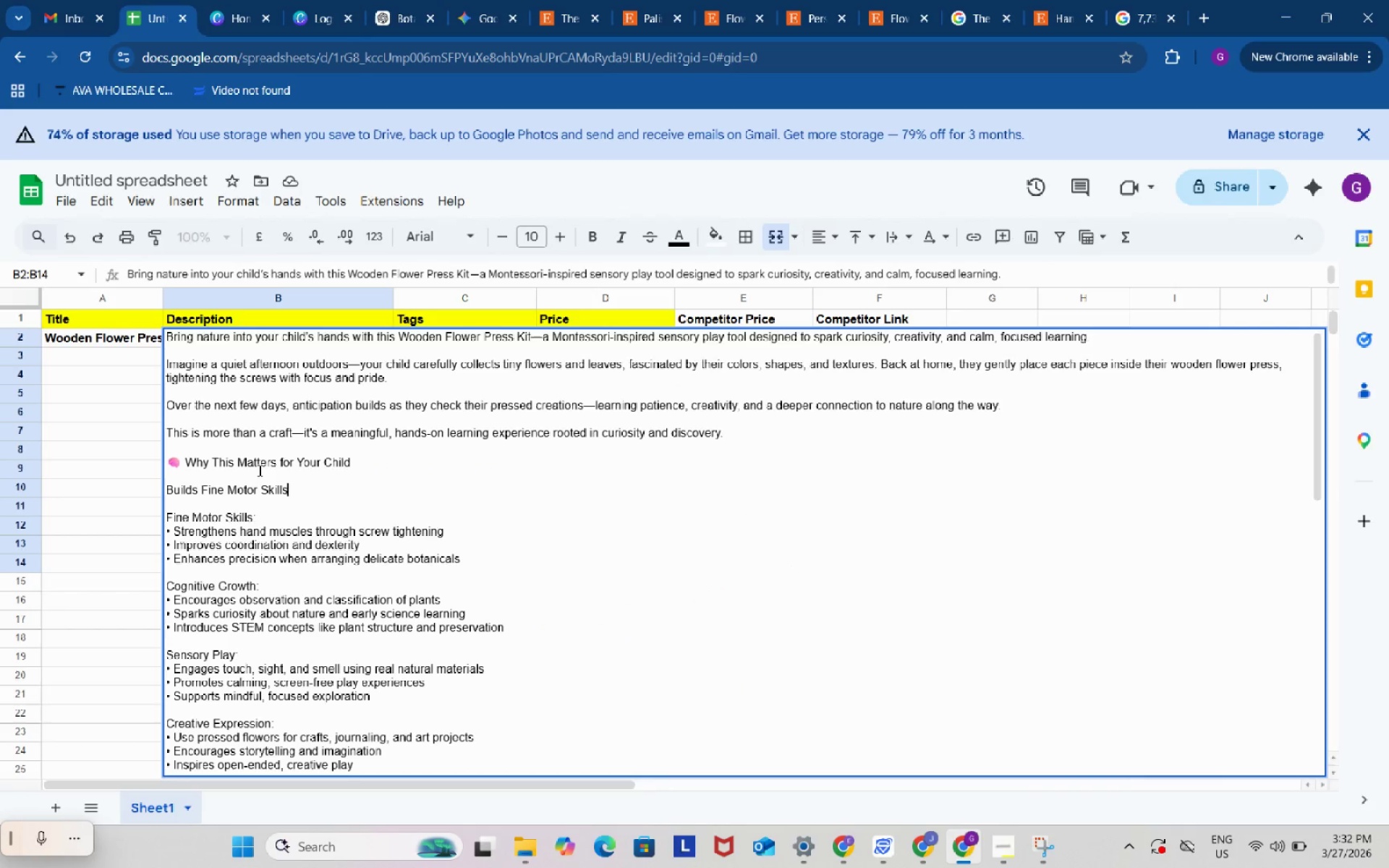 
key(Control+V)
 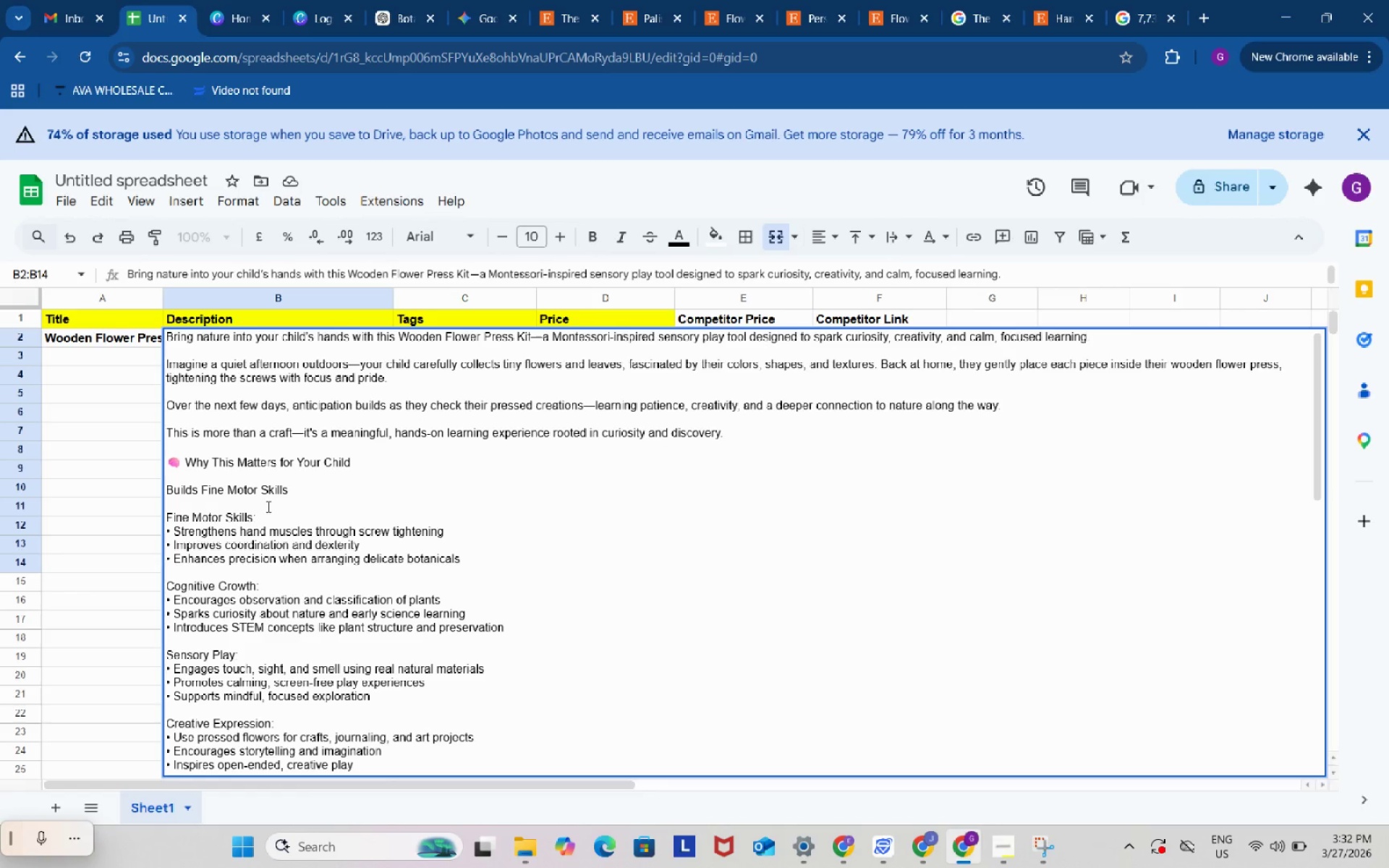 
left_click([260, 506])
 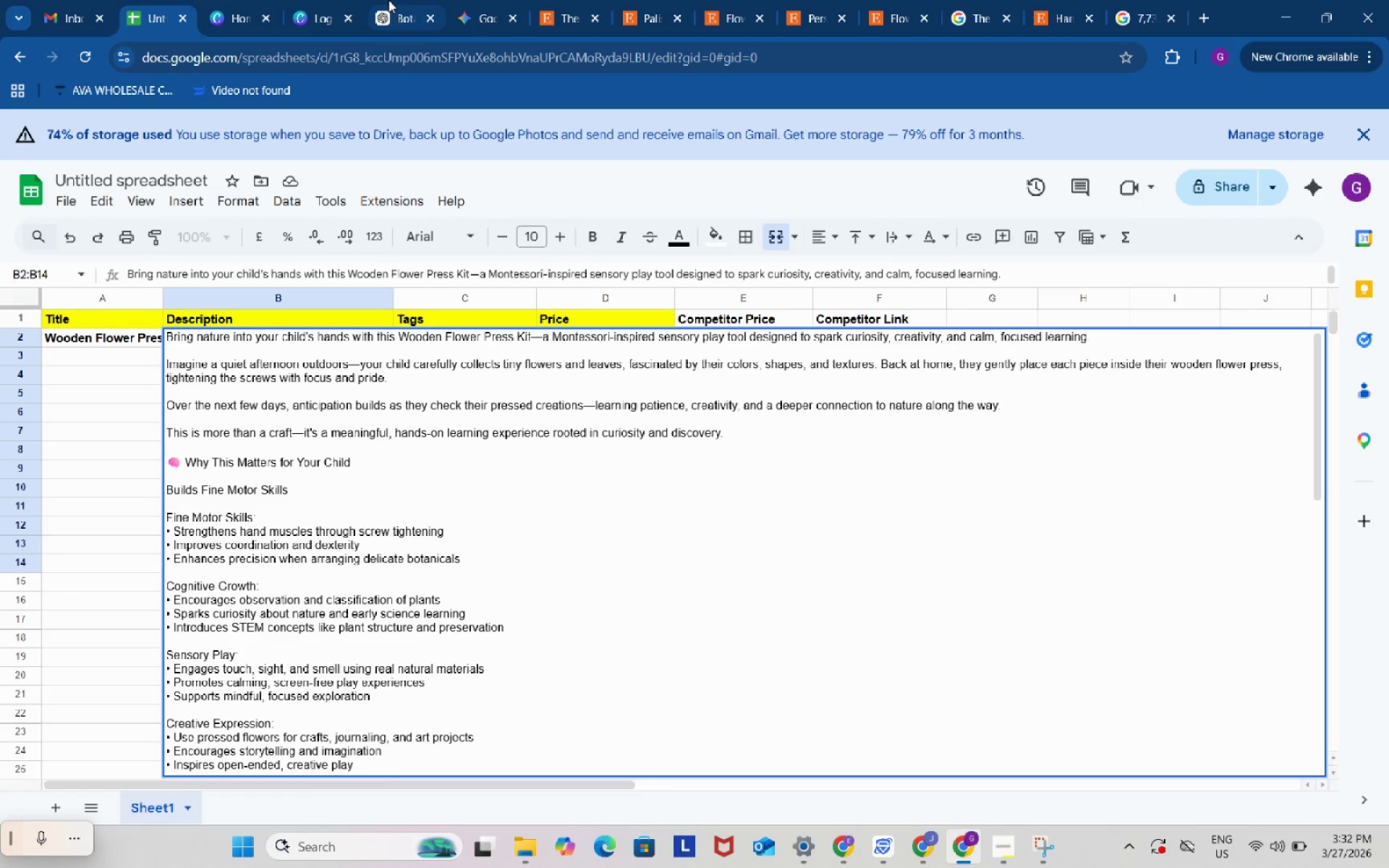 
left_click([388, 0])
 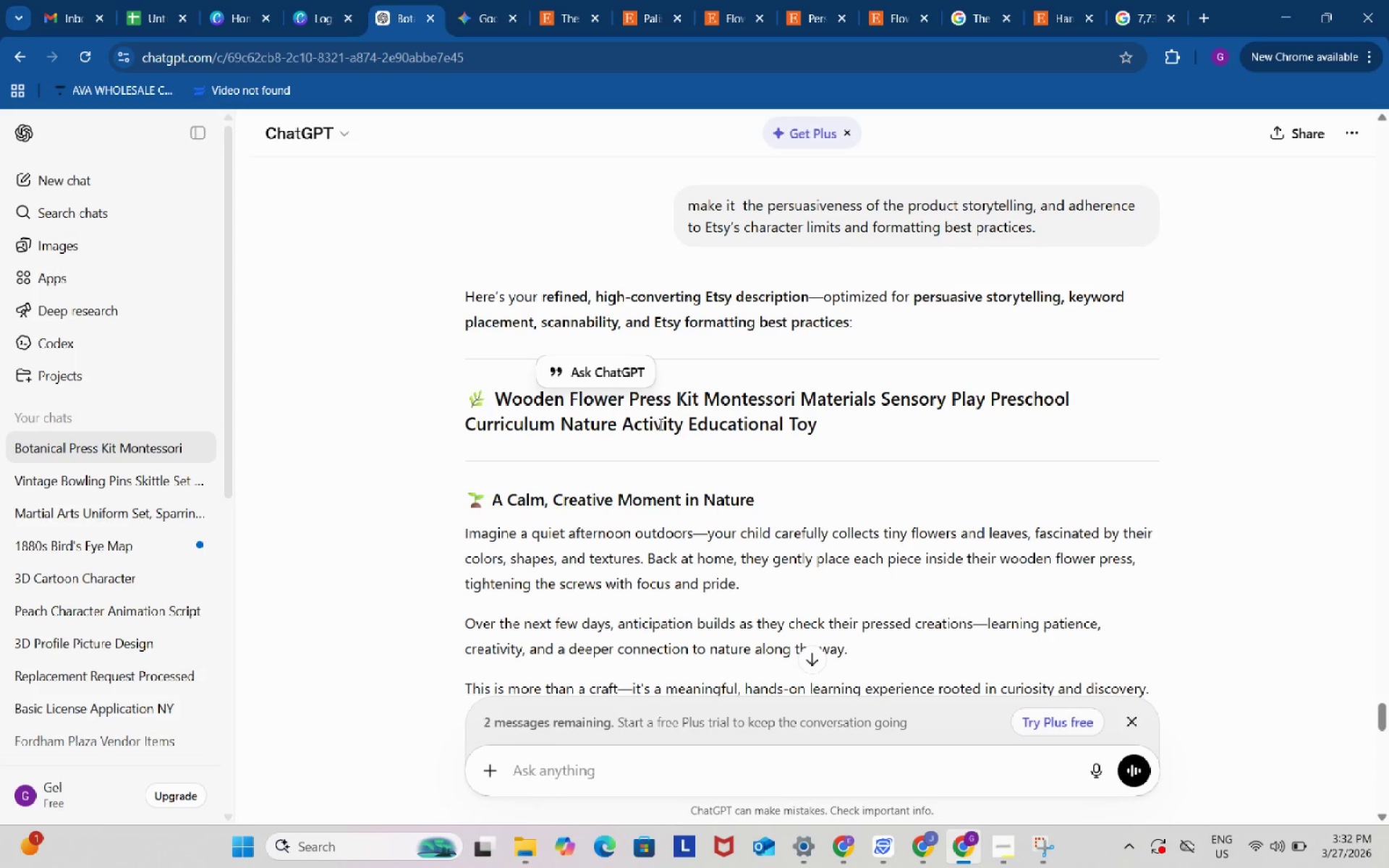 
scroll: coordinate [669, 480], scroll_direction: down, amount: 4.0
 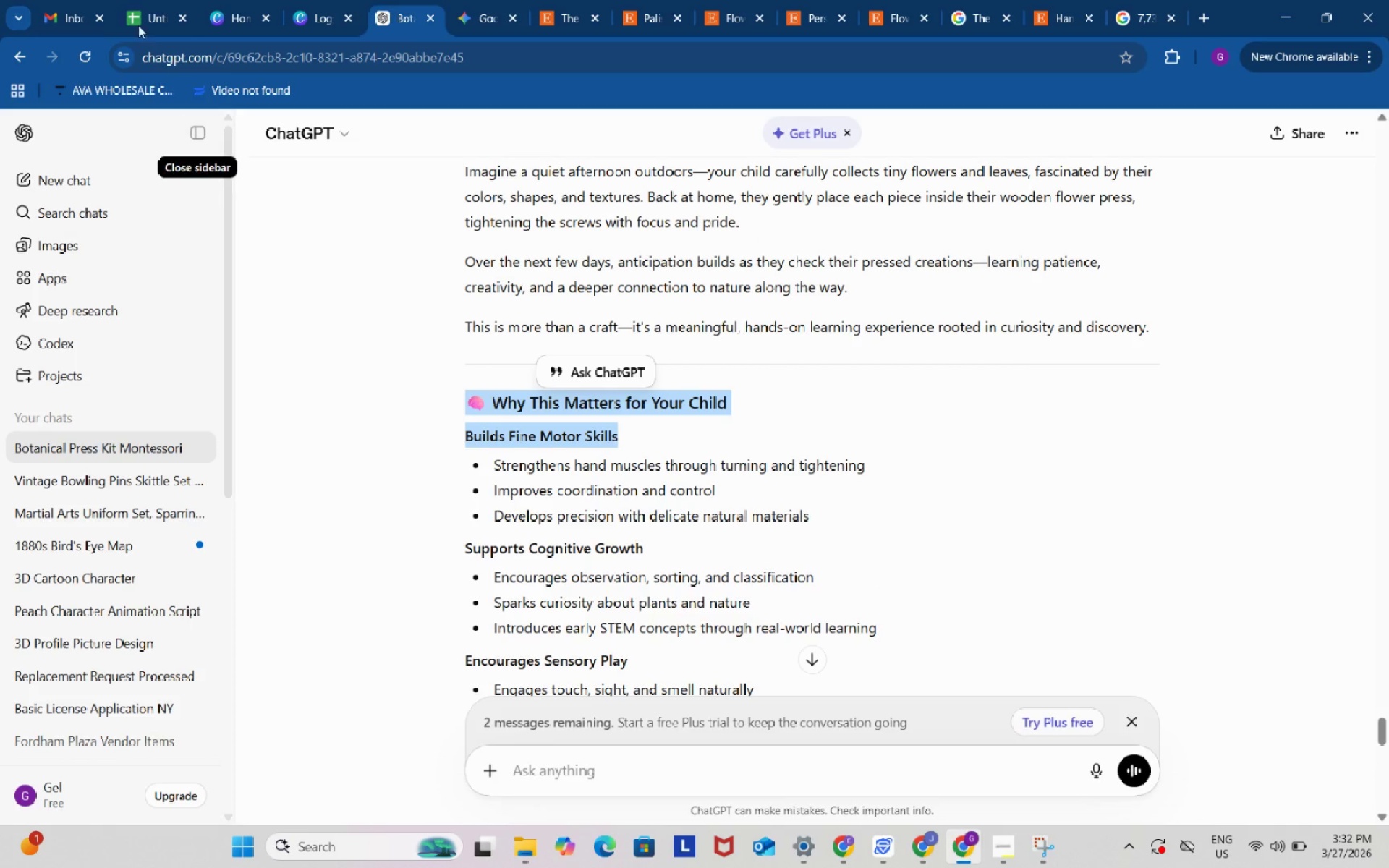 
left_click([149, 0])
 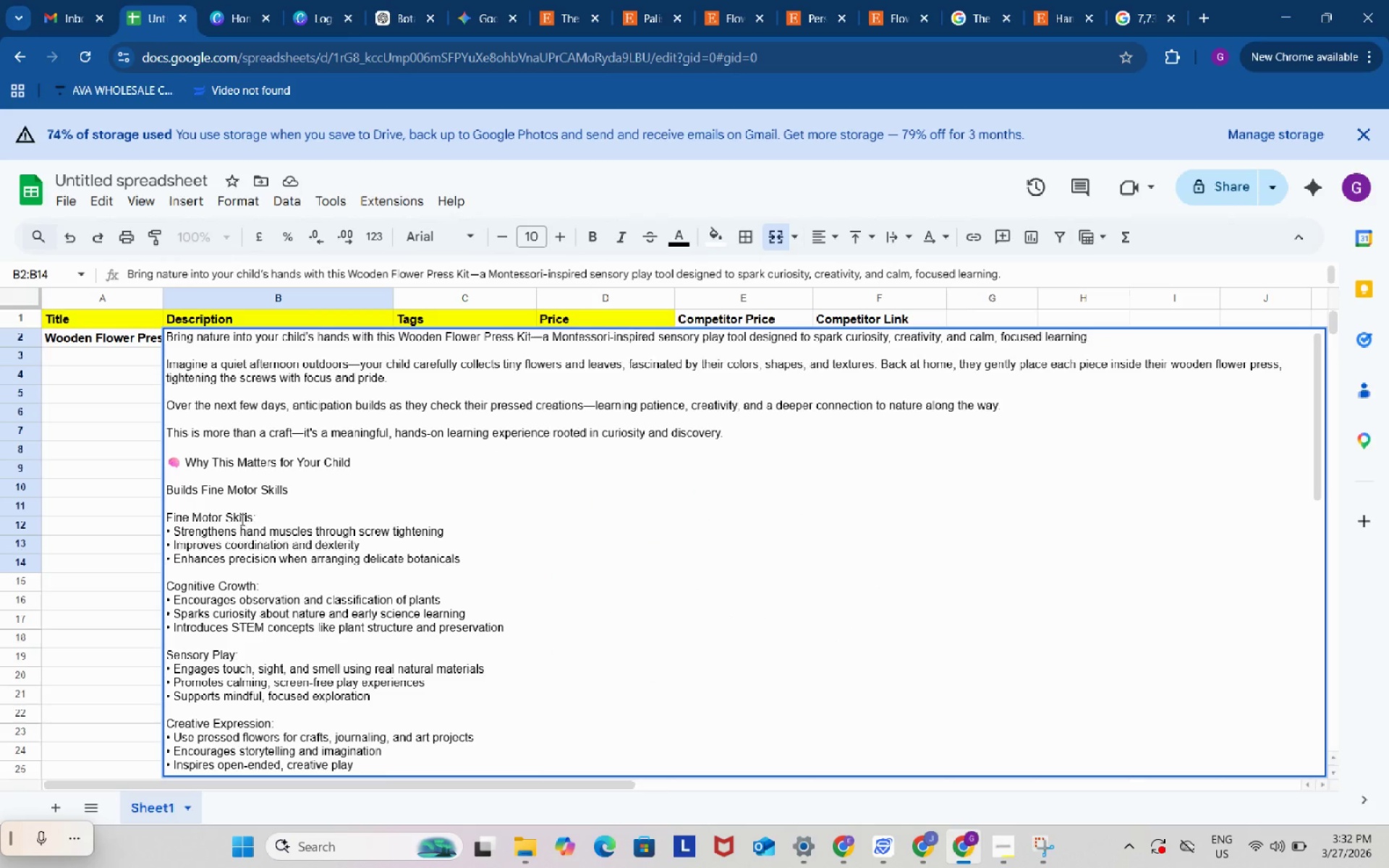 
left_click_drag(start_coordinate=[276, 513], to_coordinate=[159, 511])
 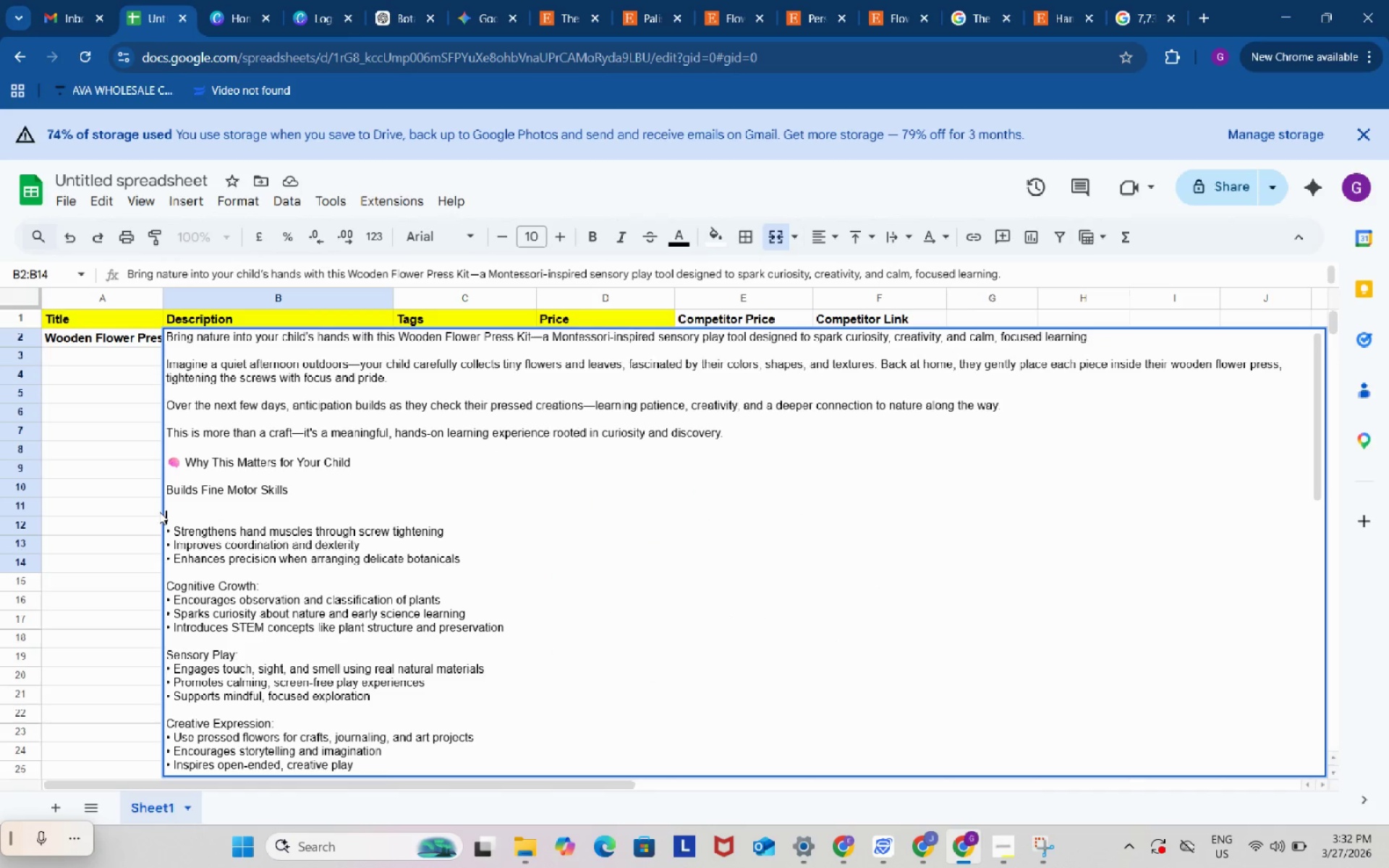 
key(Backspace)
 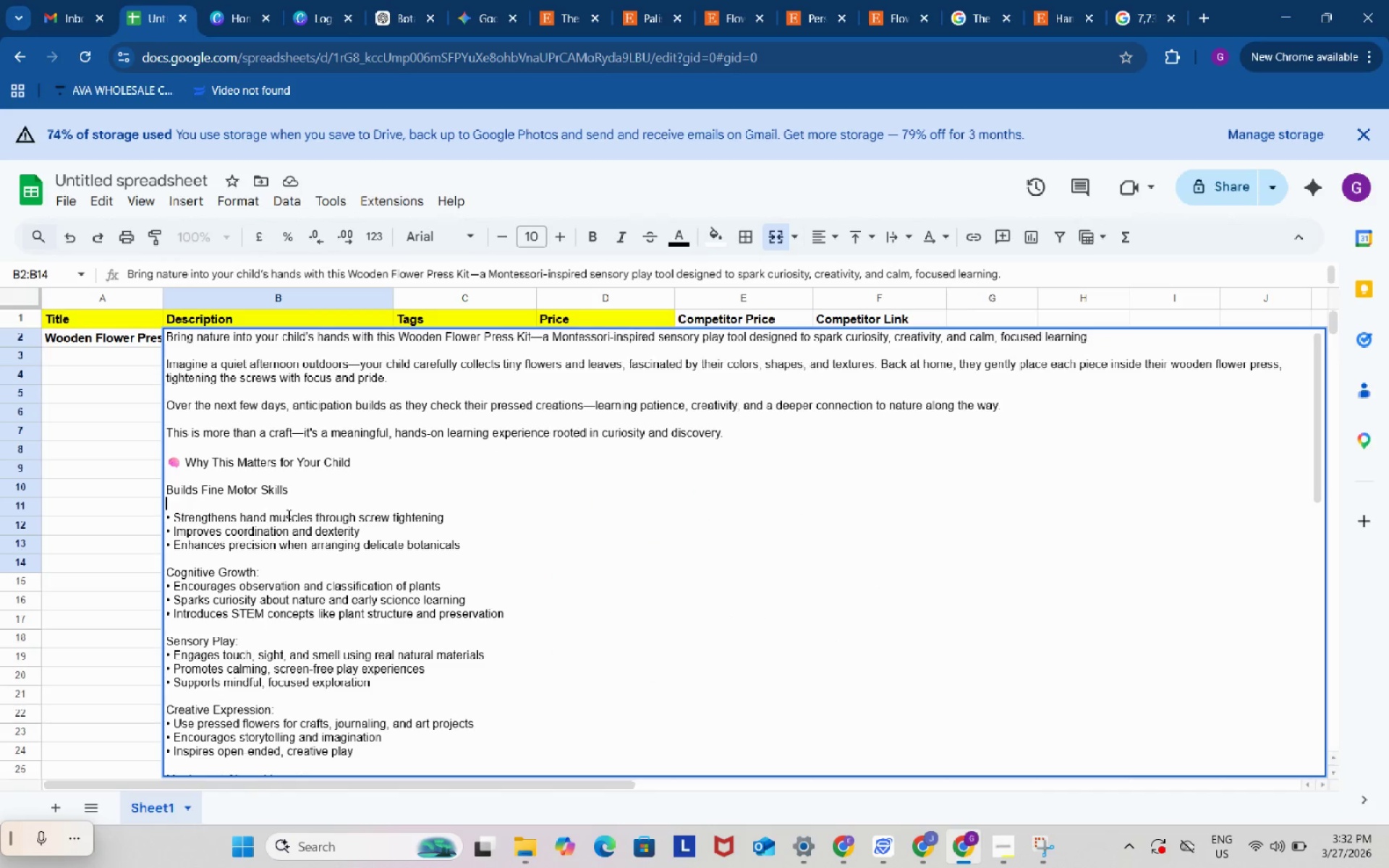 
key(Backspace)
 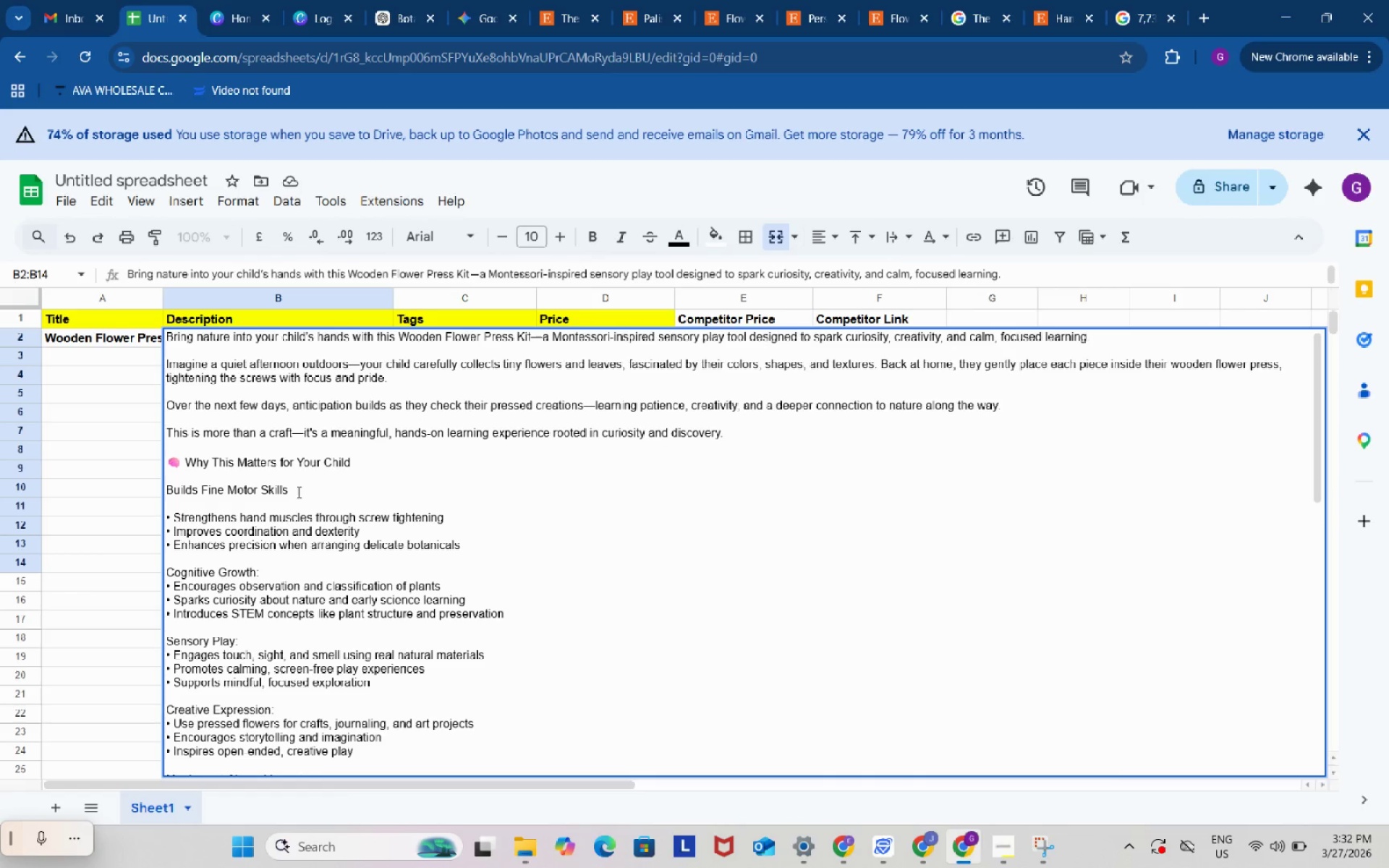 
key(Backspace)
 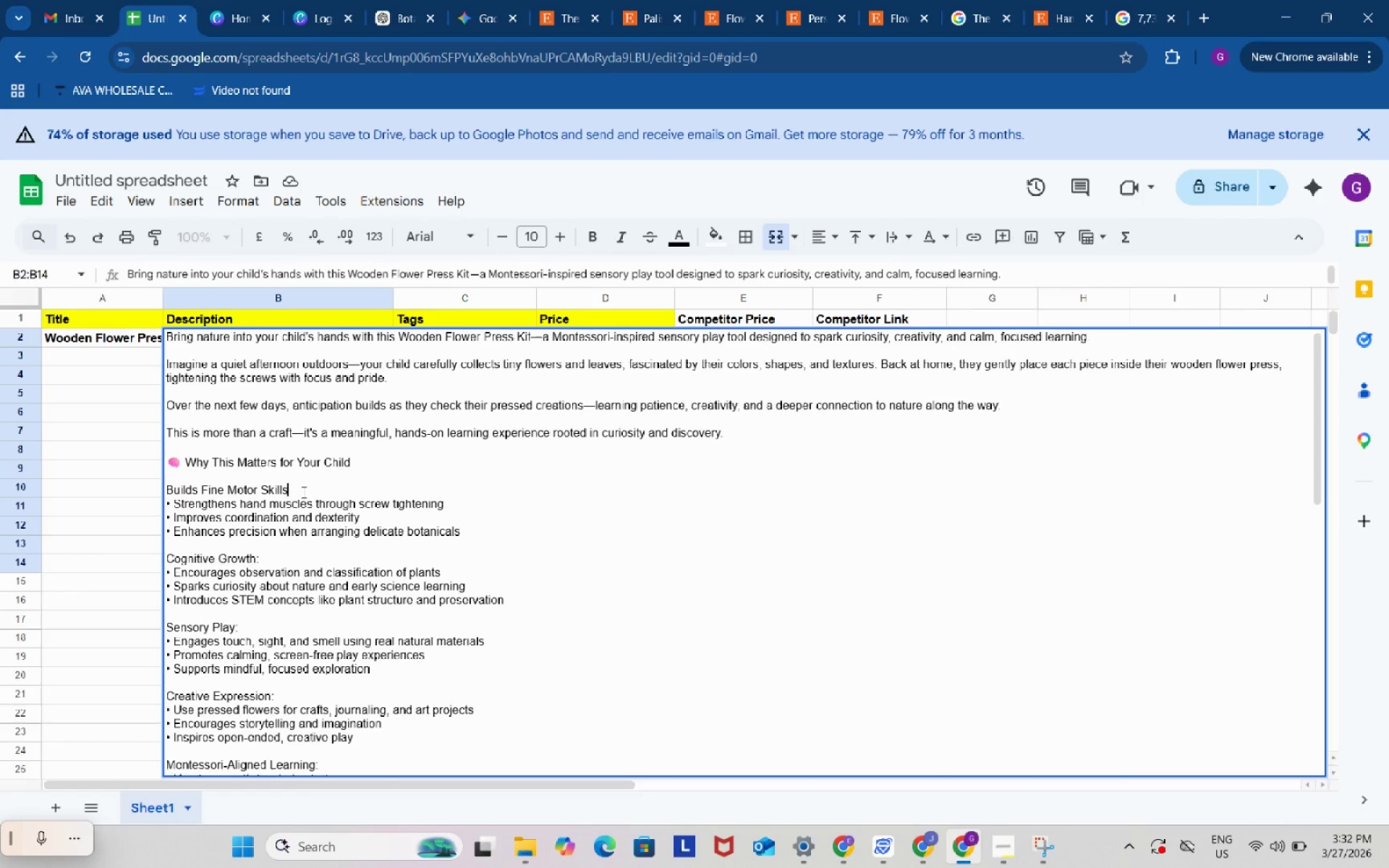 
key(Shift+ShiftRight)
 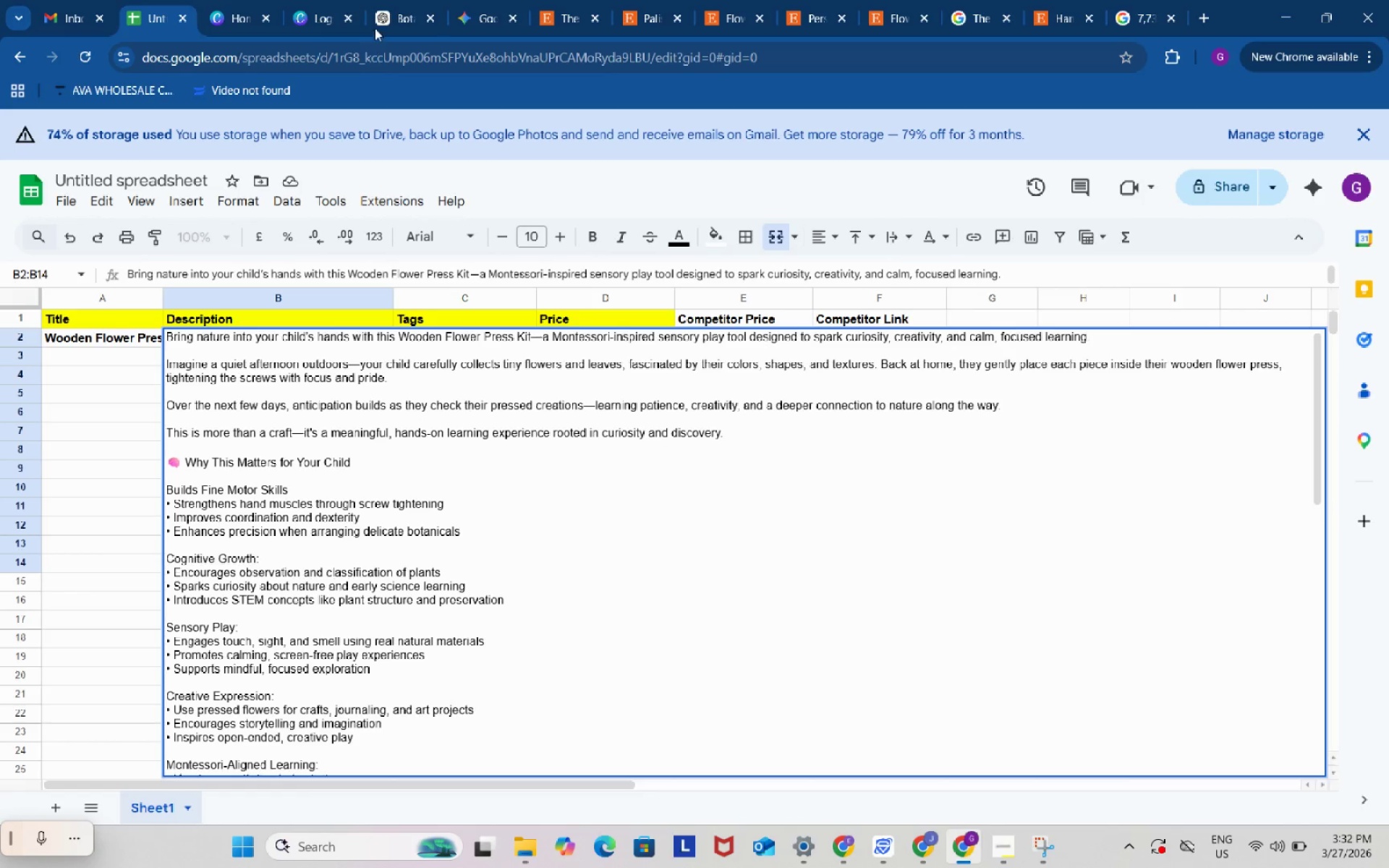 
left_click([407, 0])
 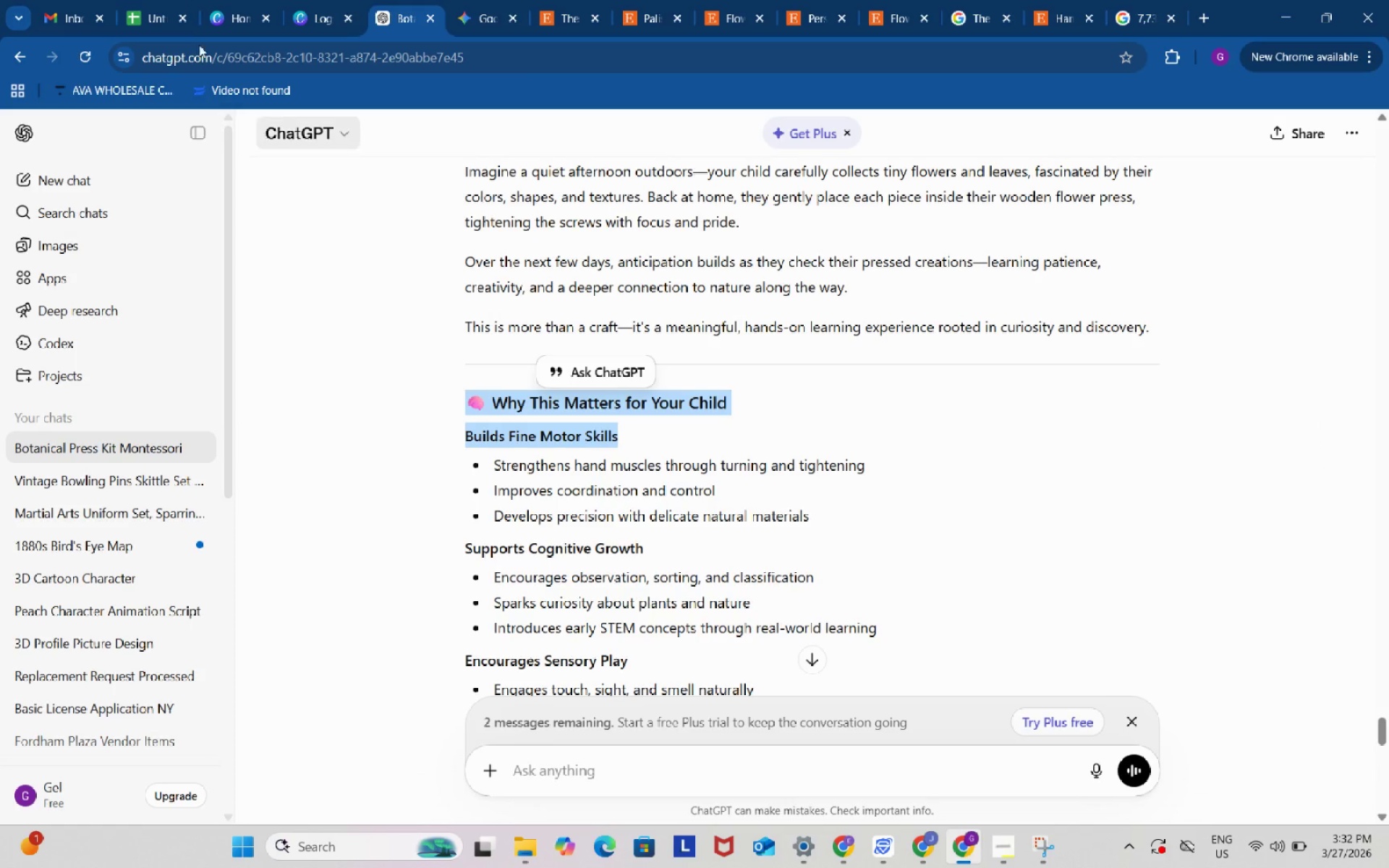 
left_click([155, 0])
 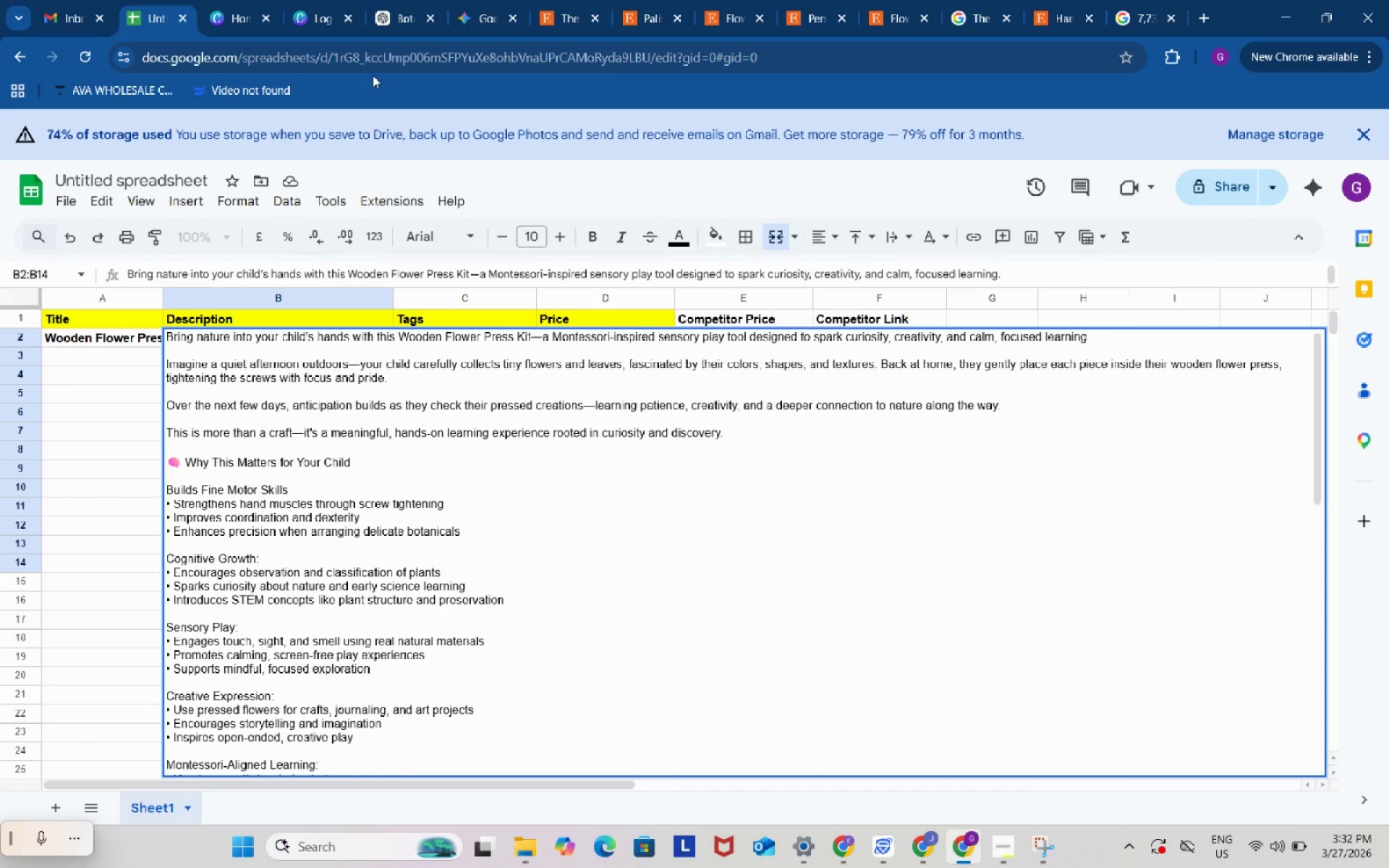 
left_click([395, 0])
 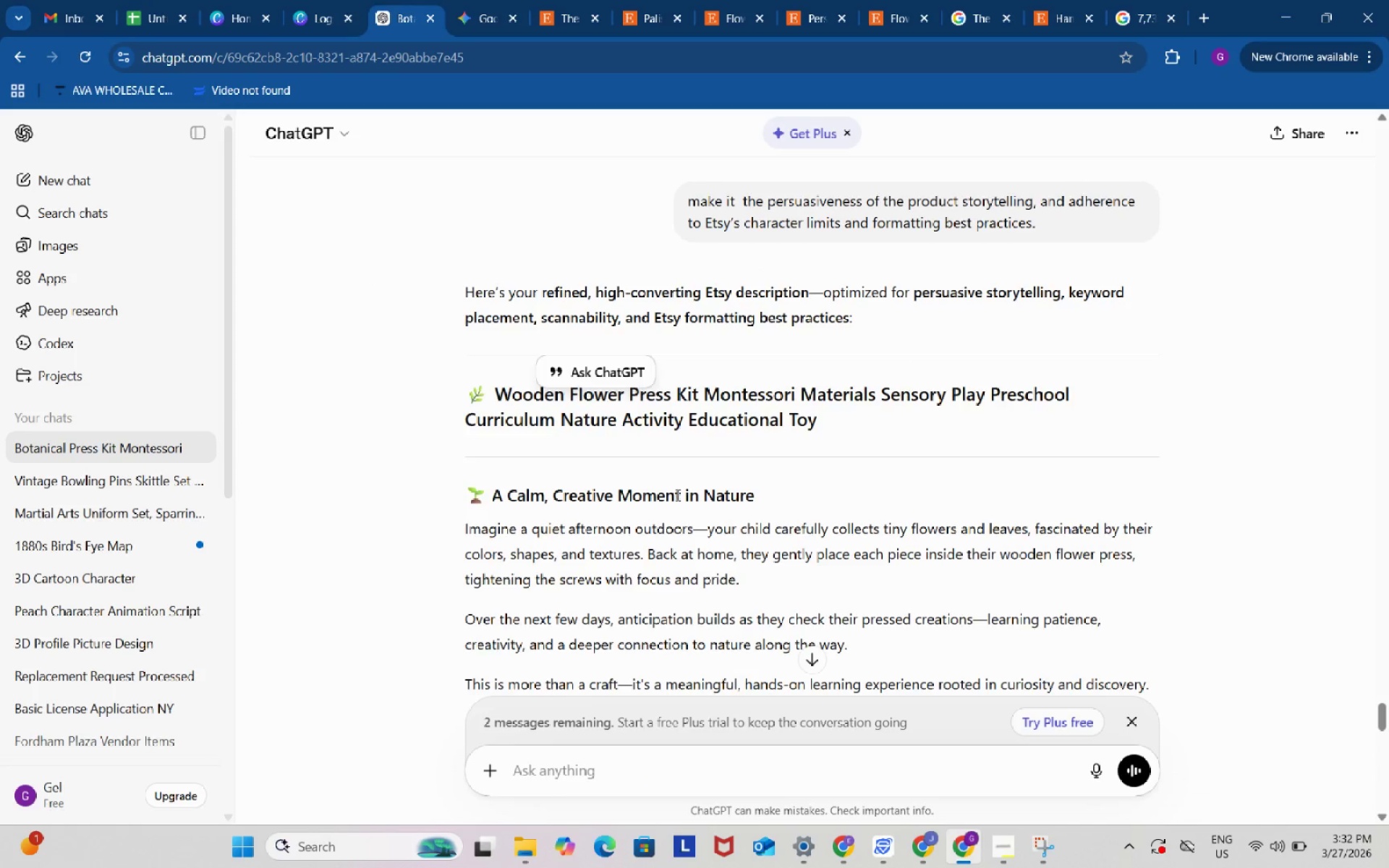 
scroll: coordinate [676, 495], scroll_direction: down, amount: 4.0
 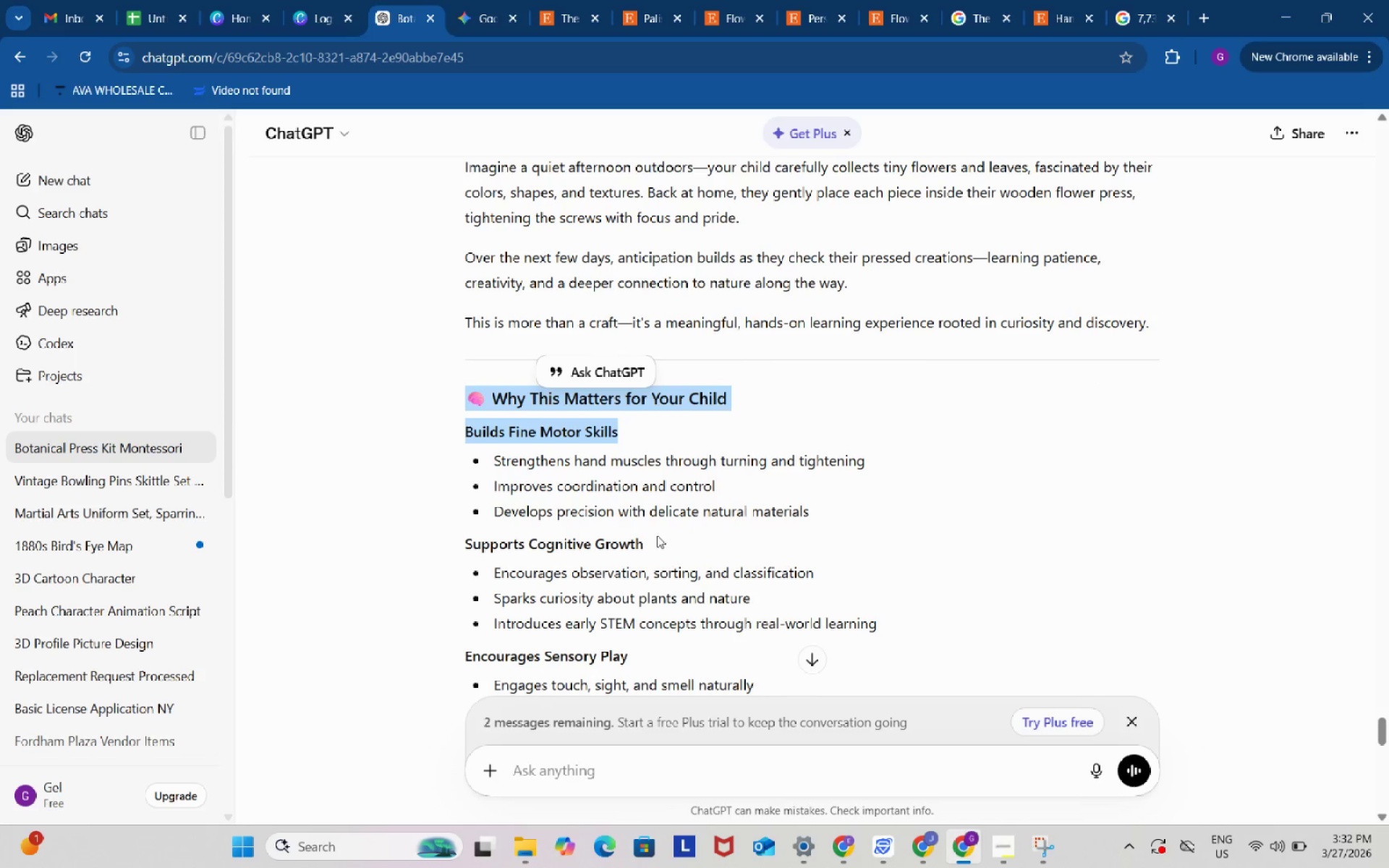 
left_click_drag(start_coordinate=[657, 538], to_coordinate=[464, 538])
 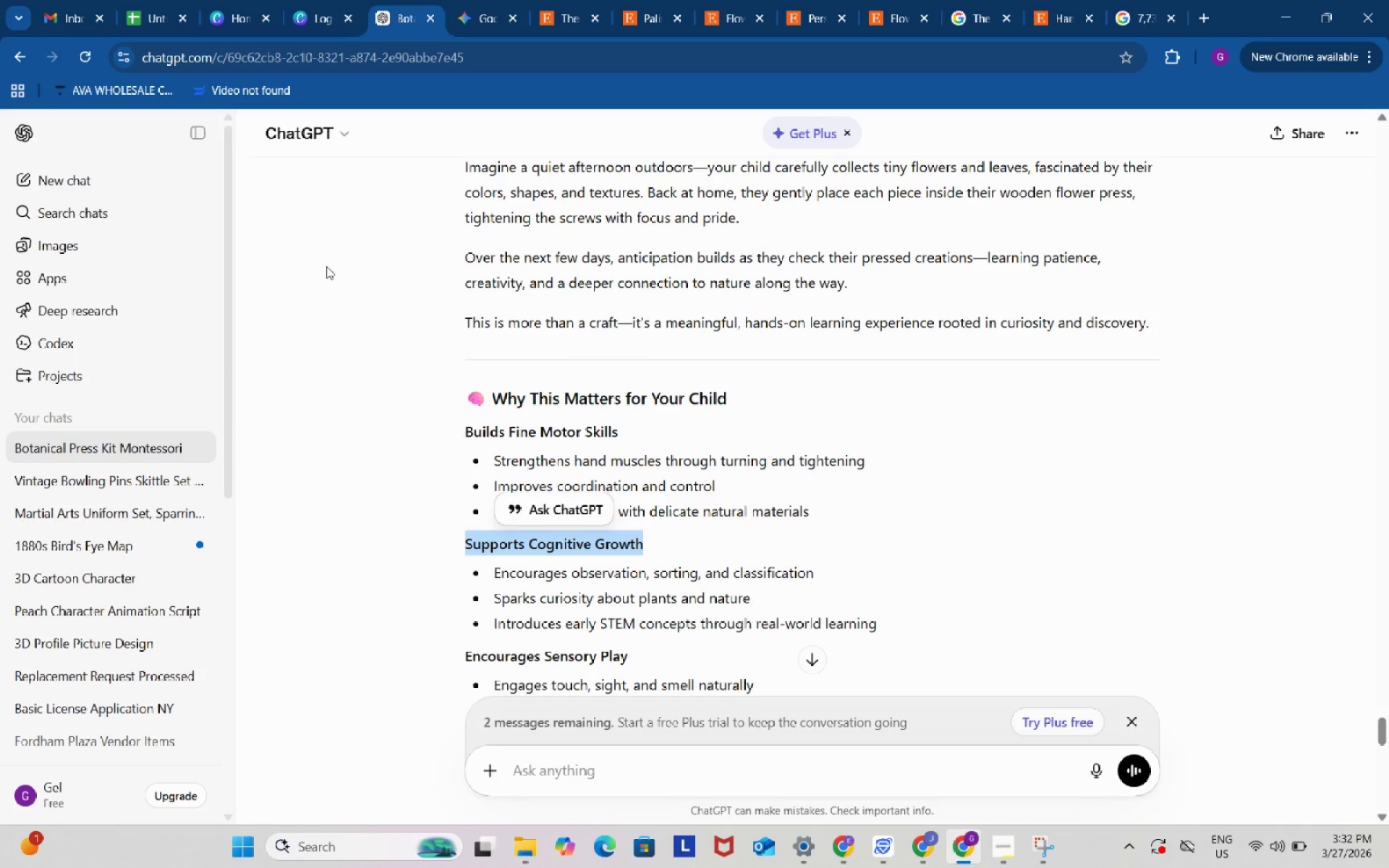 
key(Control+ControlLeft)
 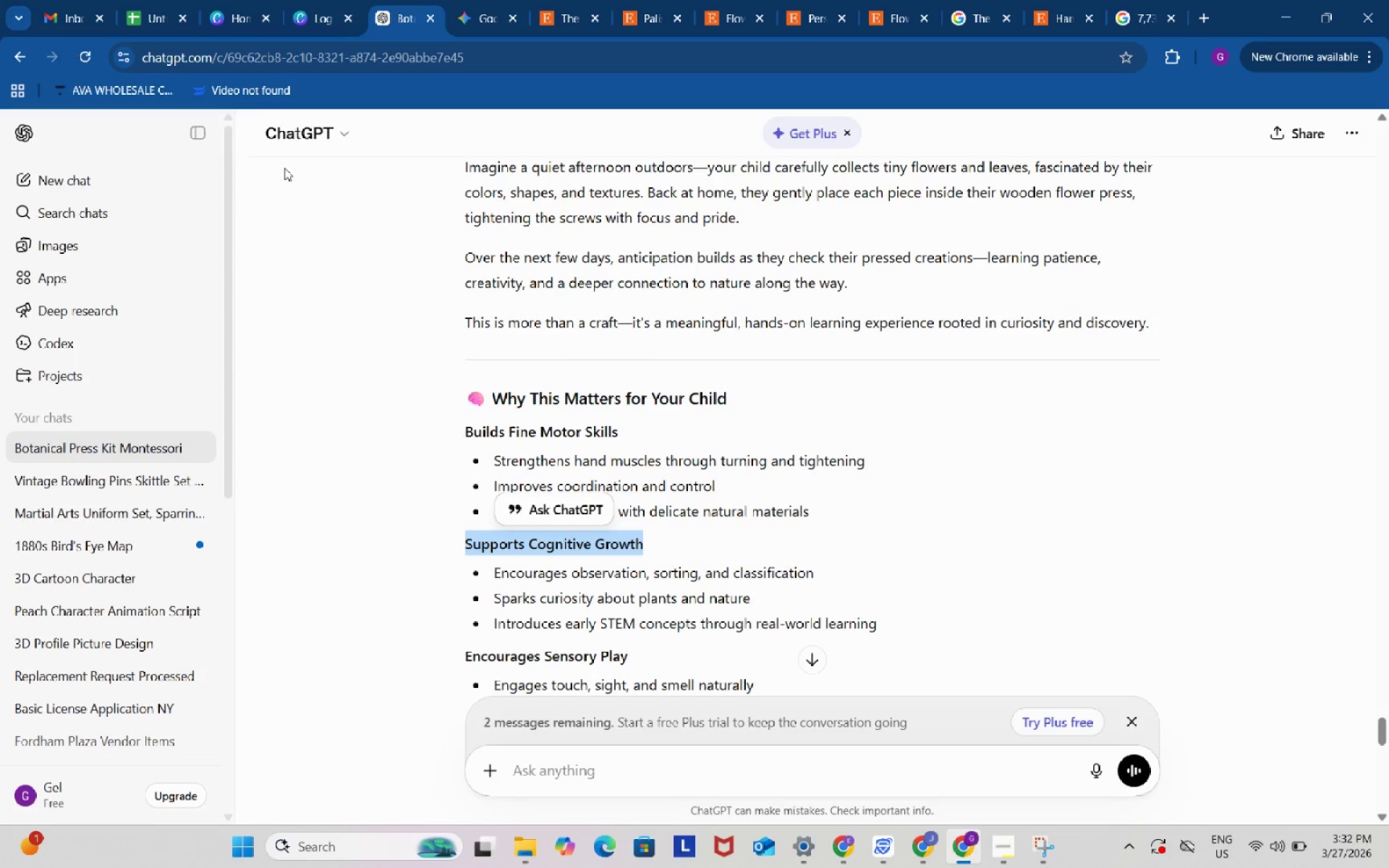 
key(Control+C)
 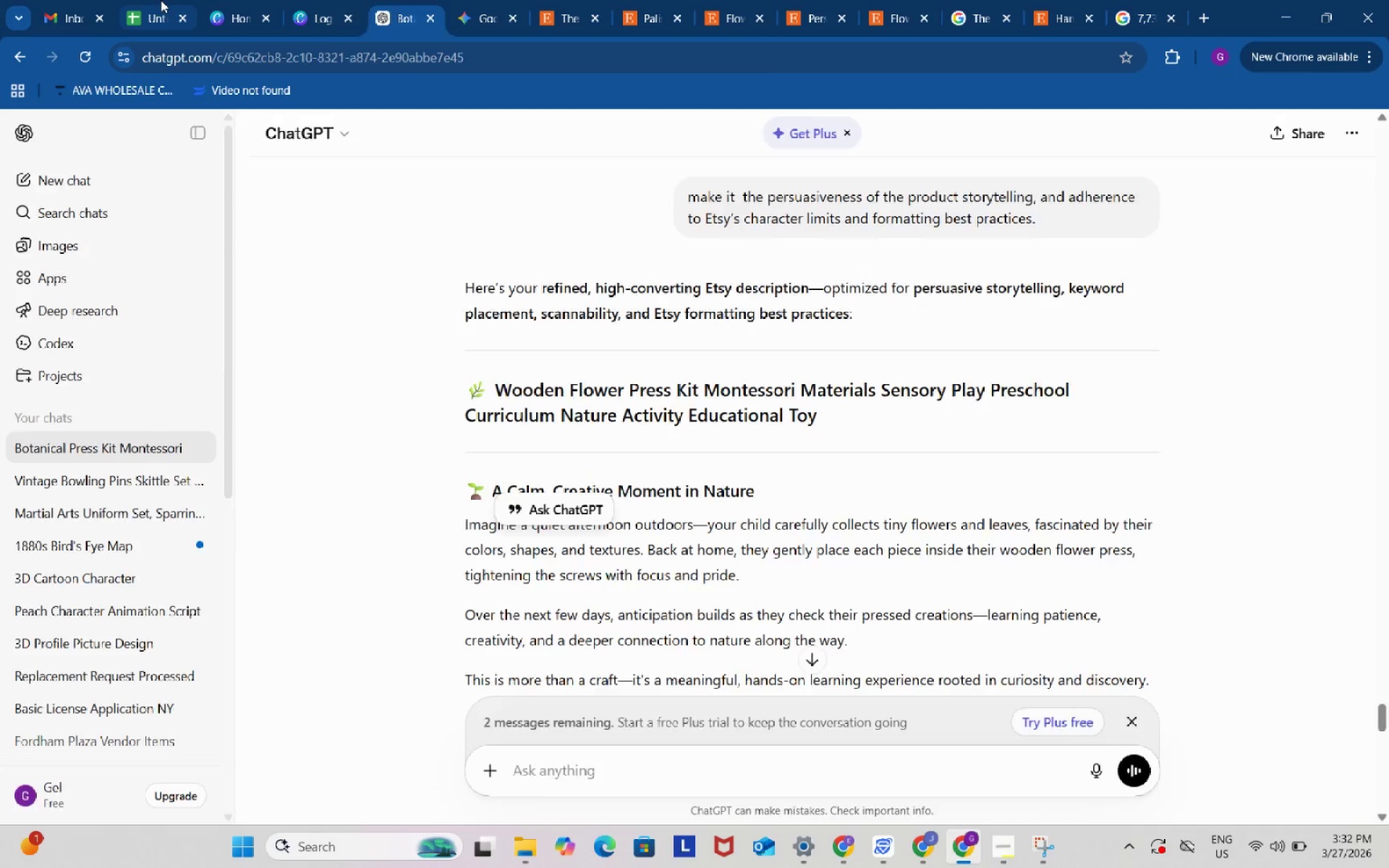 
left_click([161, 0])
 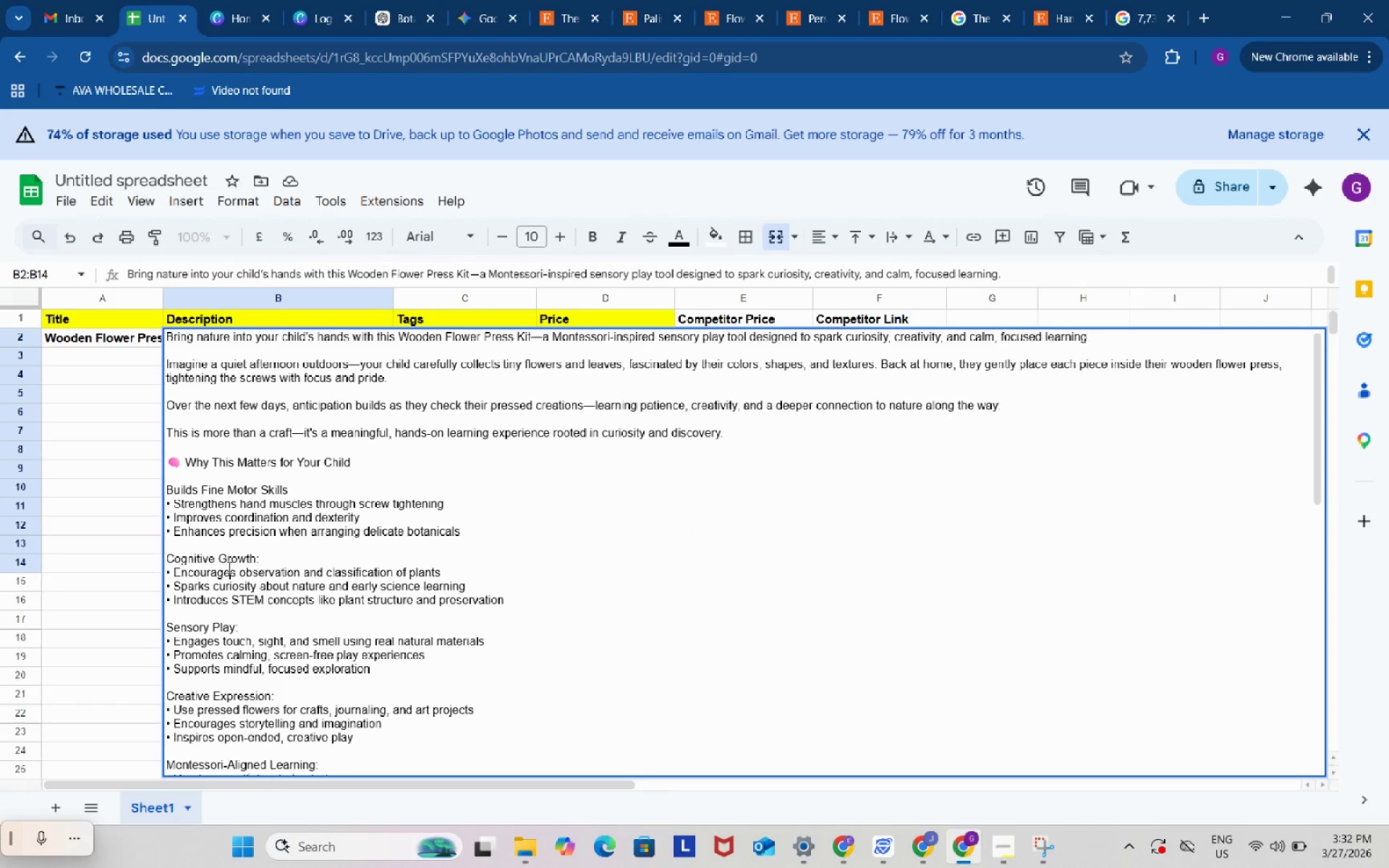 
double_click([228, 567])
 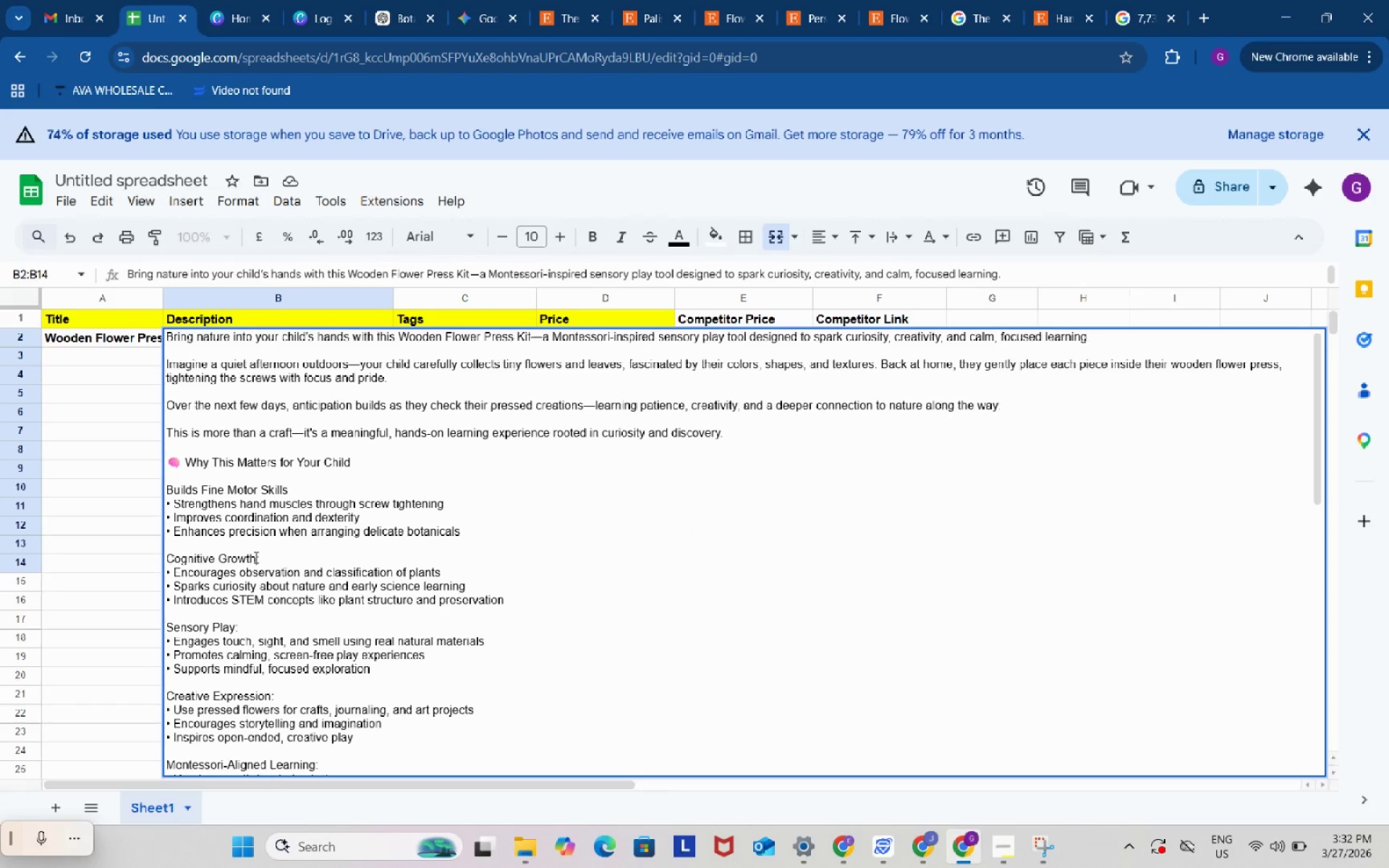 
triple_click([255, 557])
 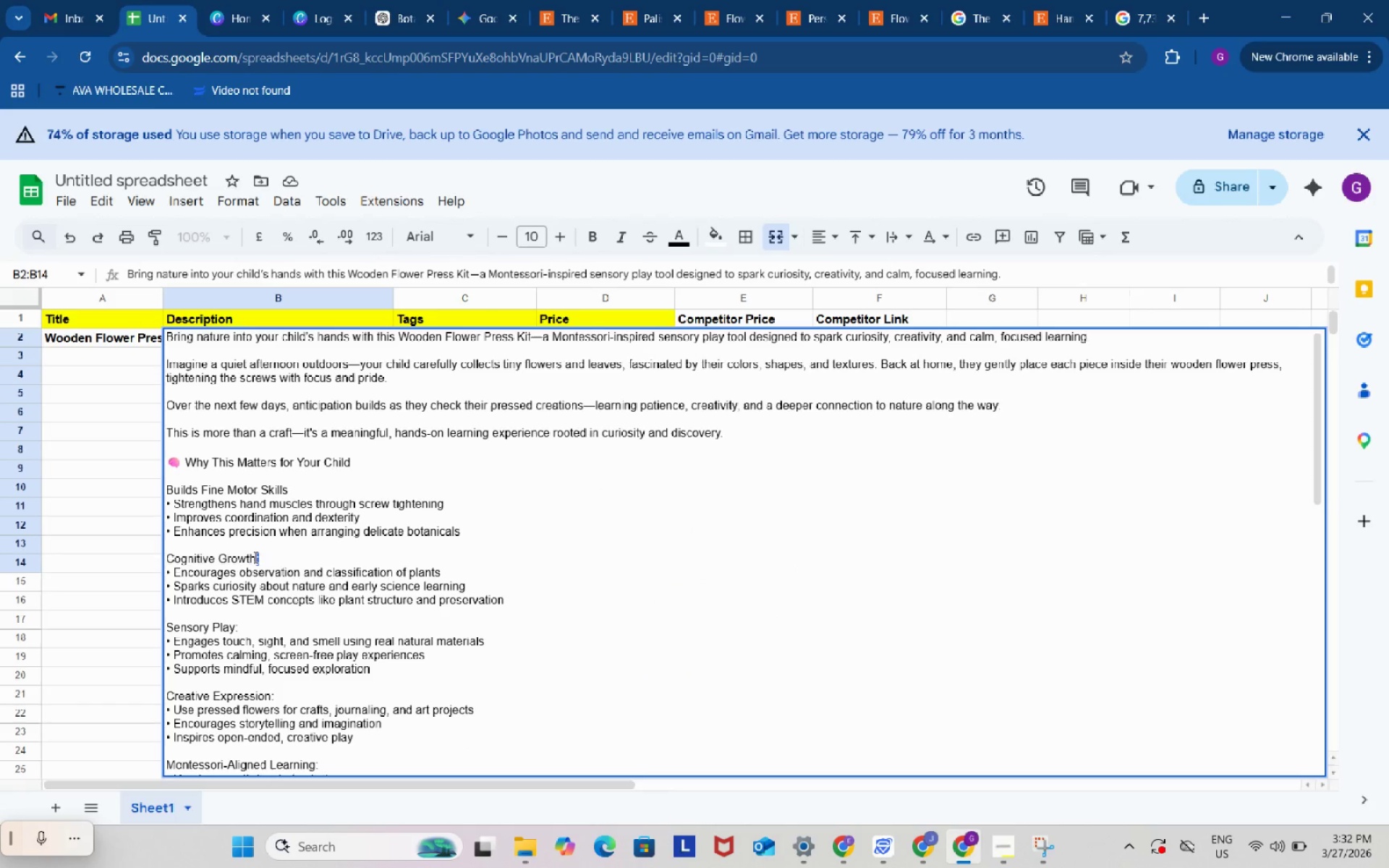 
left_click_drag(start_coordinate=[255, 557], to_coordinate=[158, 557])
 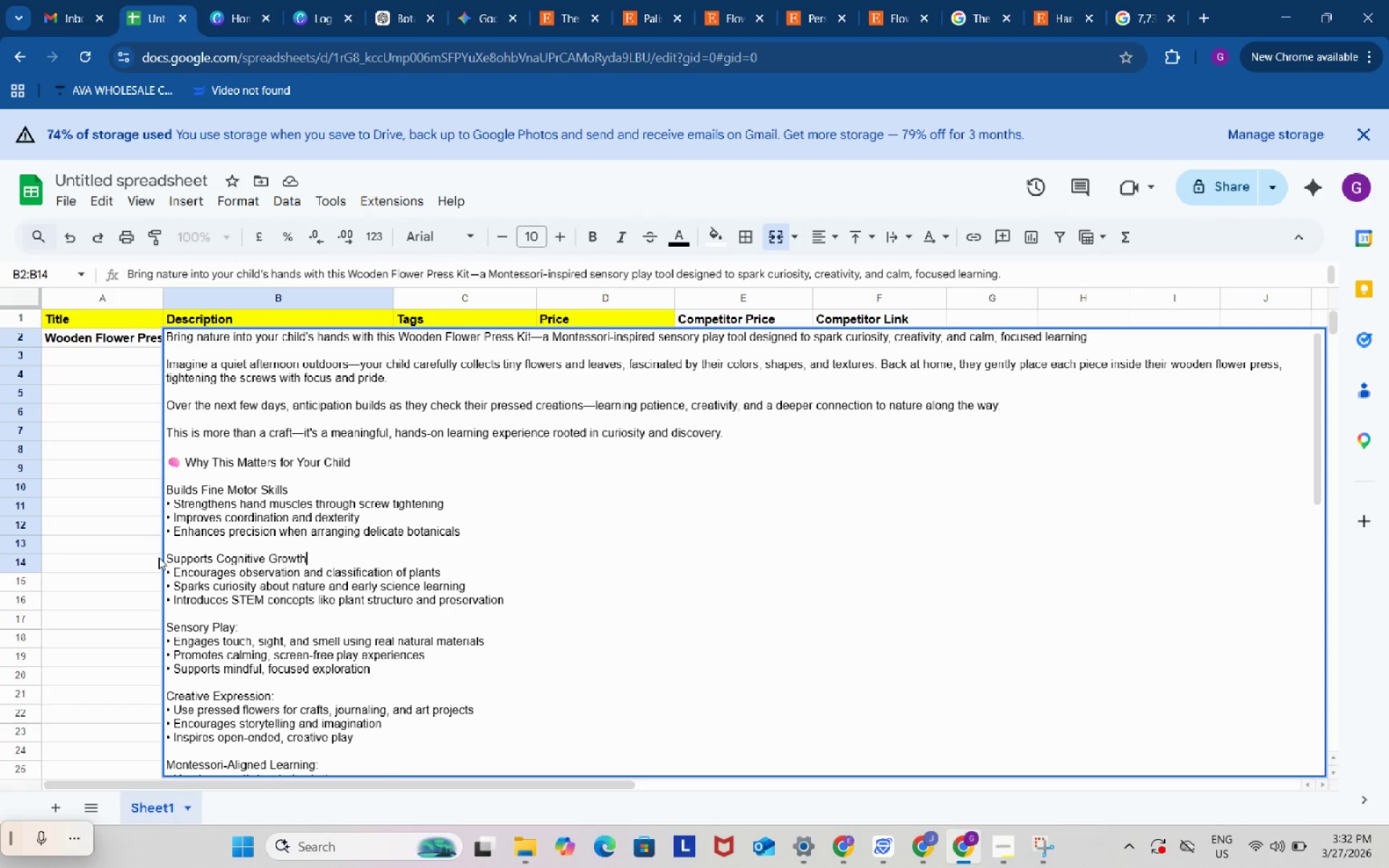 
key(Control+ControlLeft)
 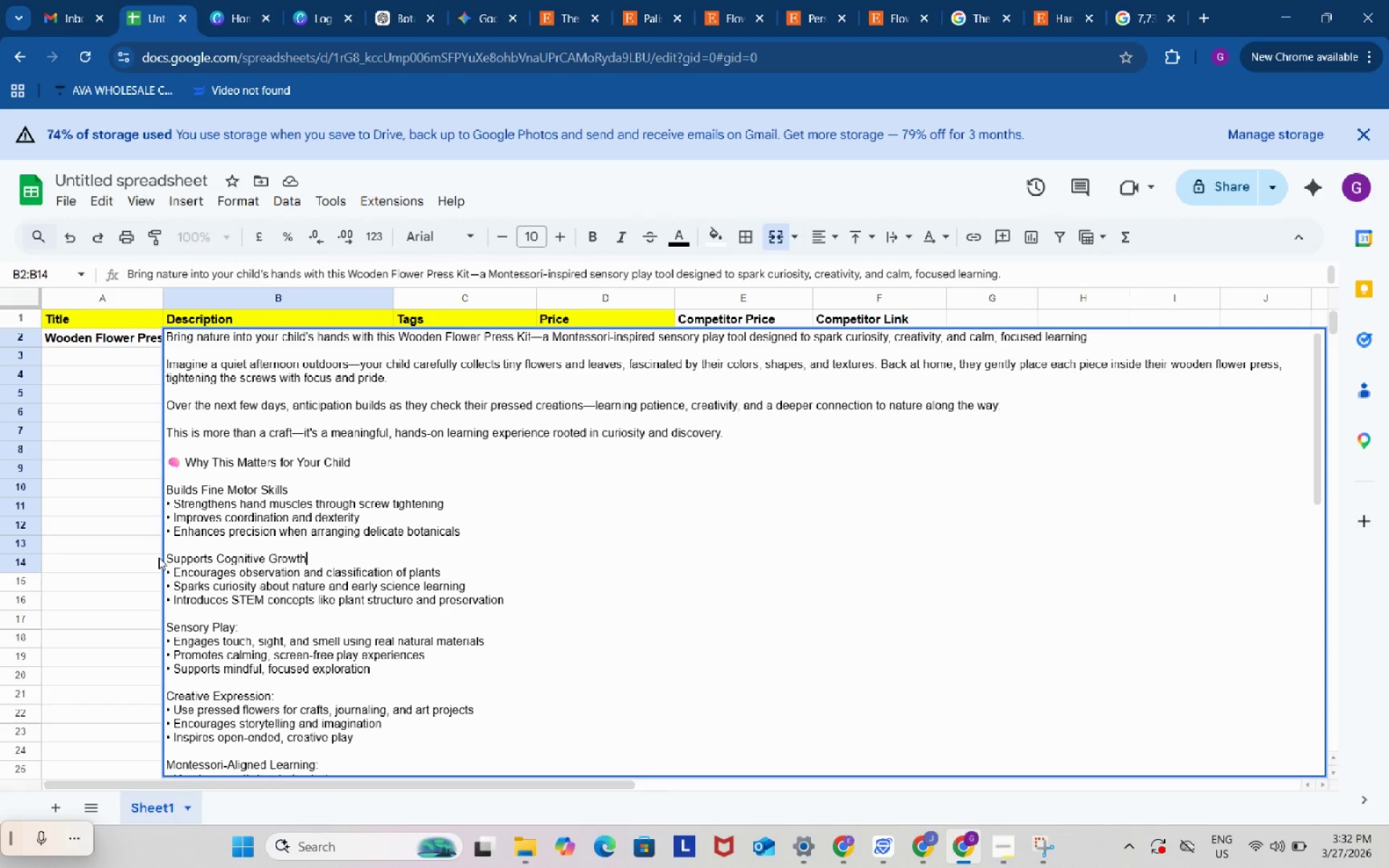 
key(Control+V)
 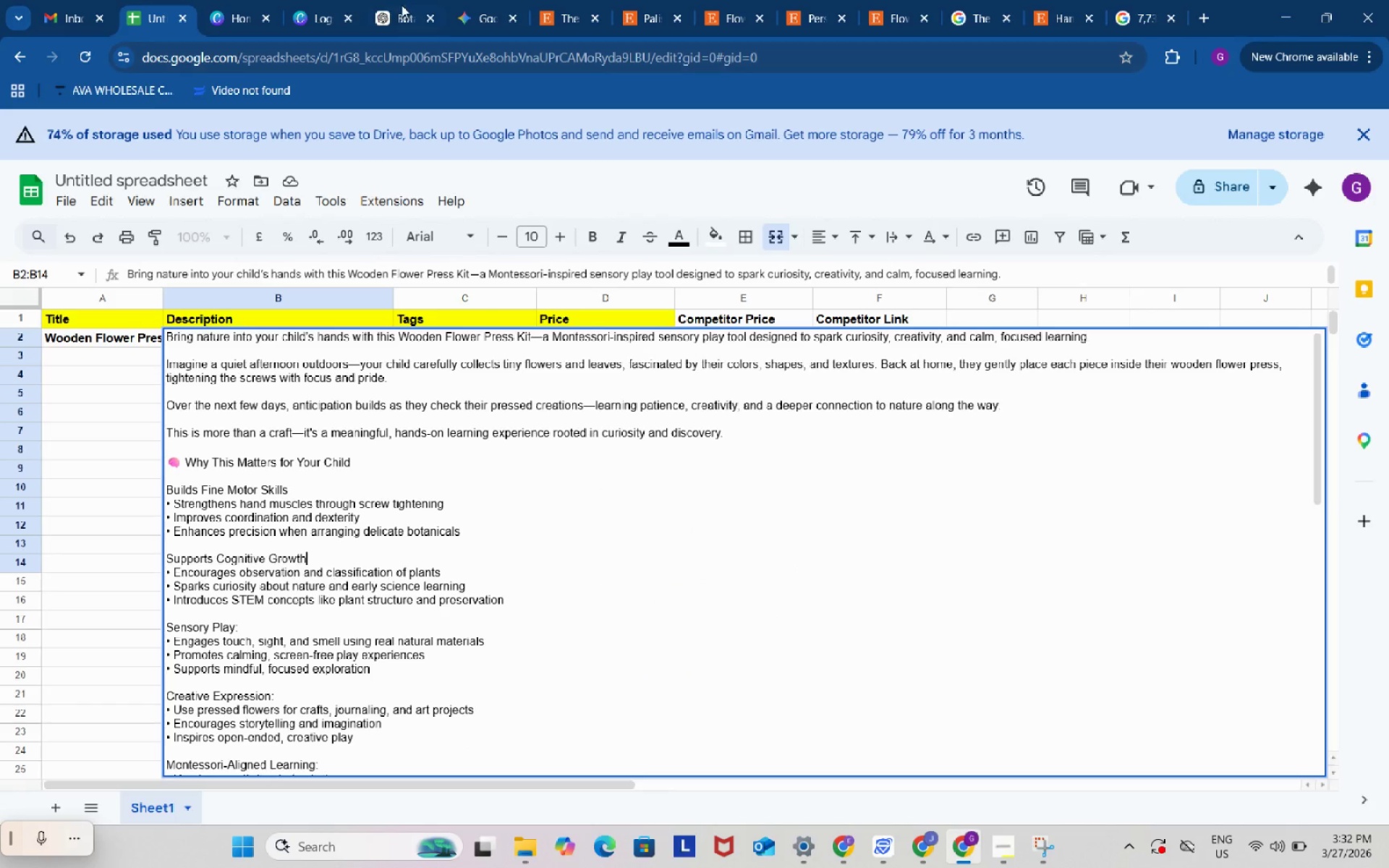 
left_click([399, 0])
 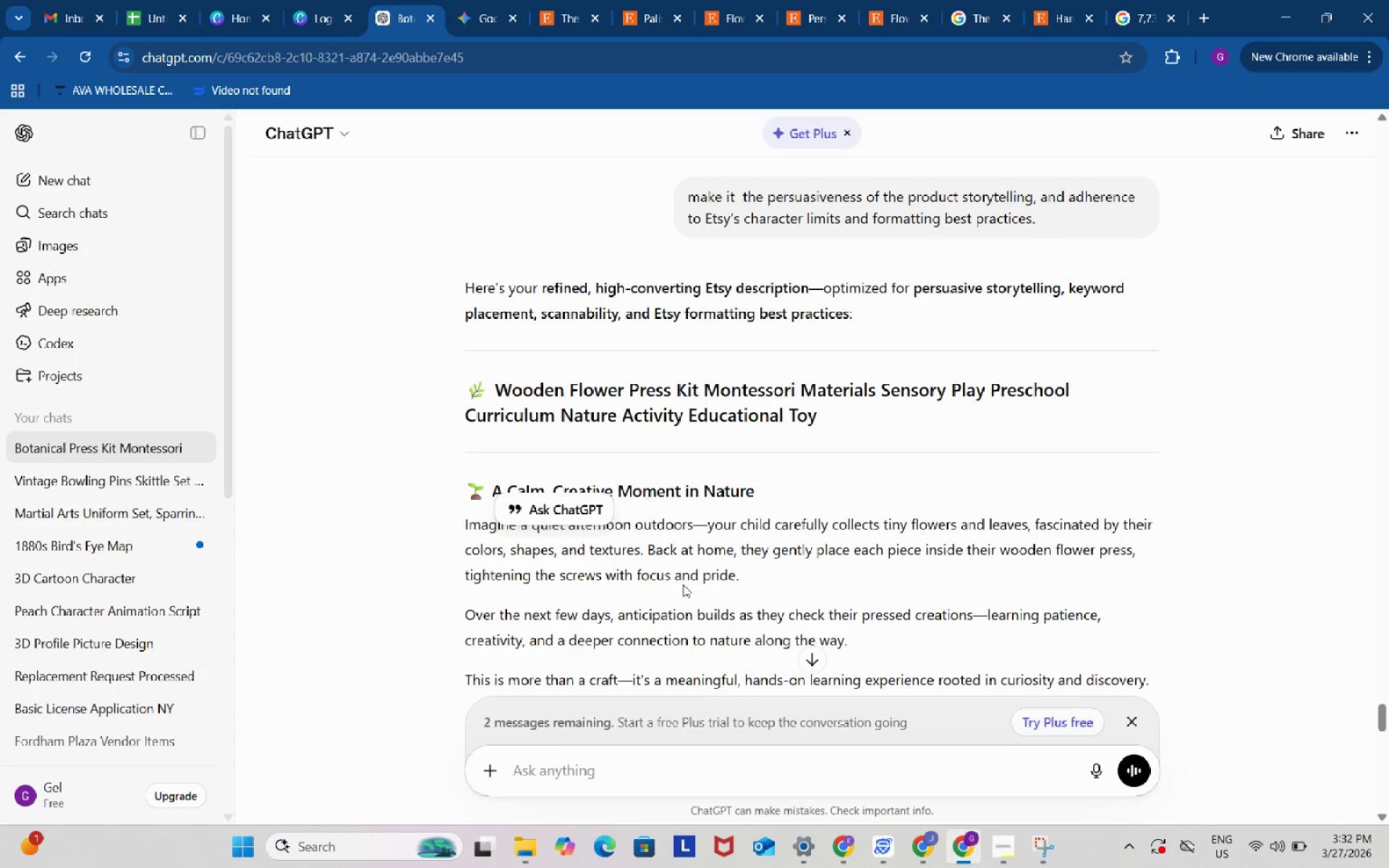 
scroll: coordinate [720, 469], scroll_direction: down, amount: 7.0
 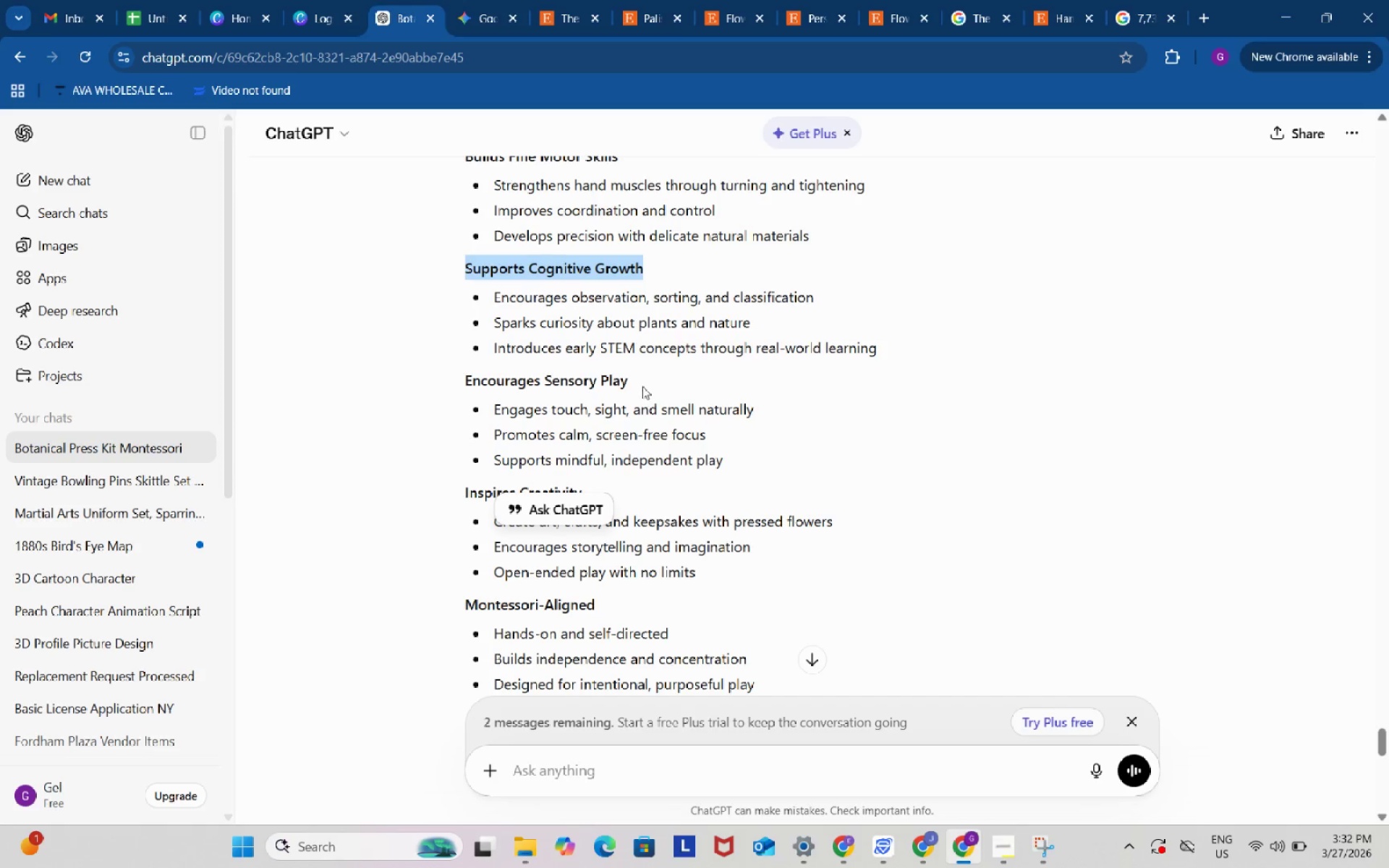 
left_click_drag(start_coordinate=[642, 386], to_coordinate=[468, 379])
 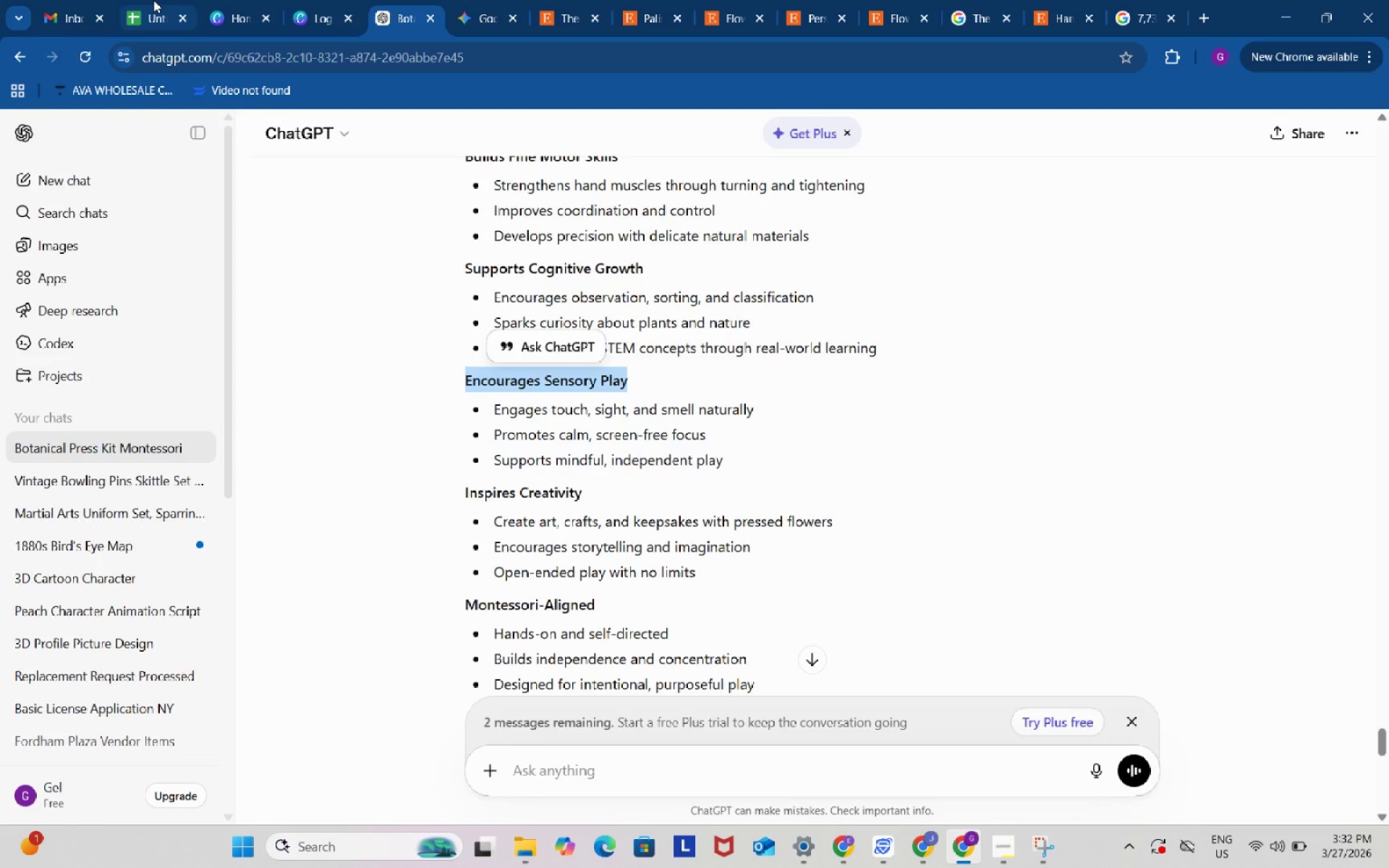 
key(Control+ControlLeft)
 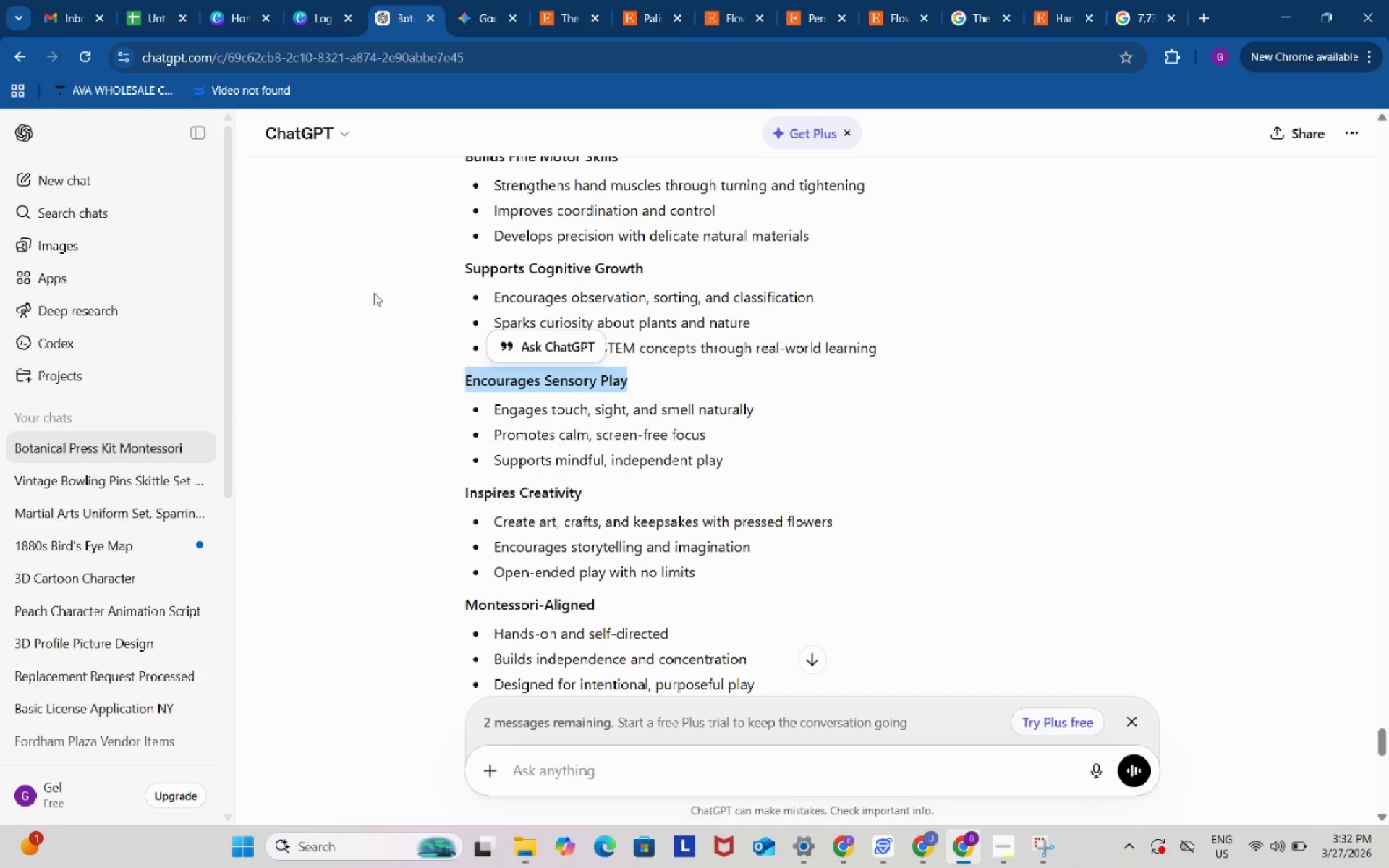 
key(Control+C)
 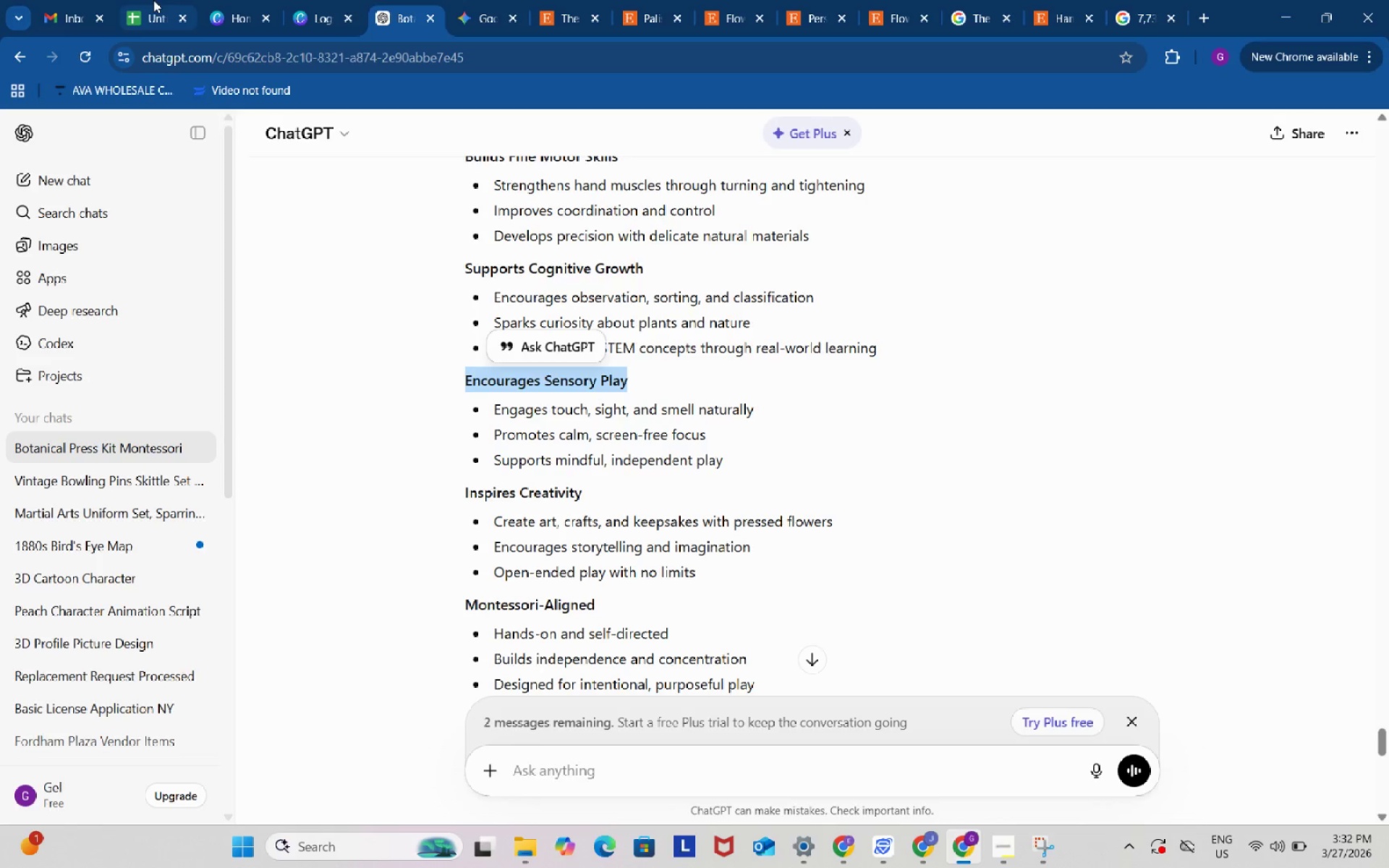 
left_click([153, 0])
 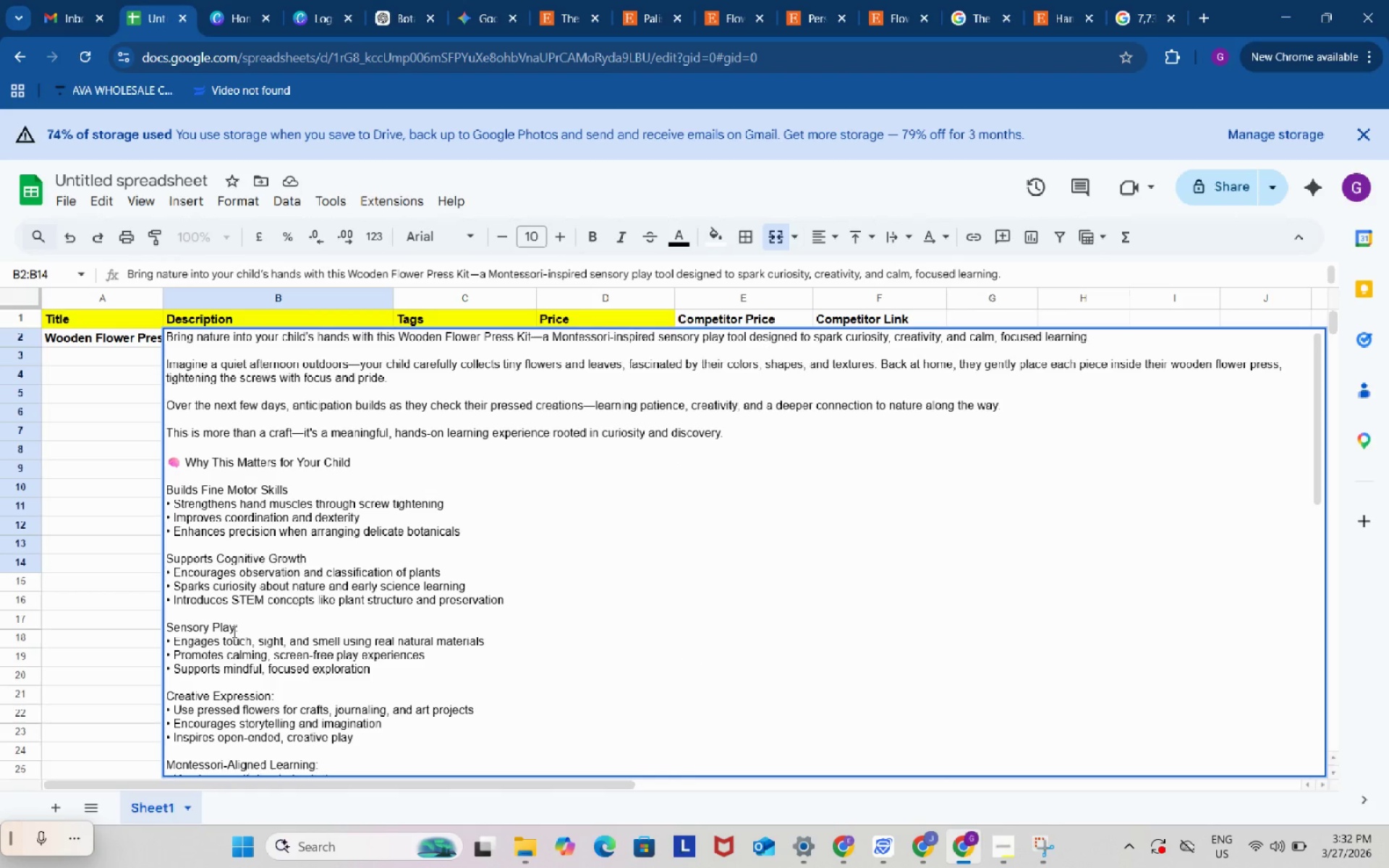 
left_click_drag(start_coordinate=[233, 631], to_coordinate=[167, 631])
 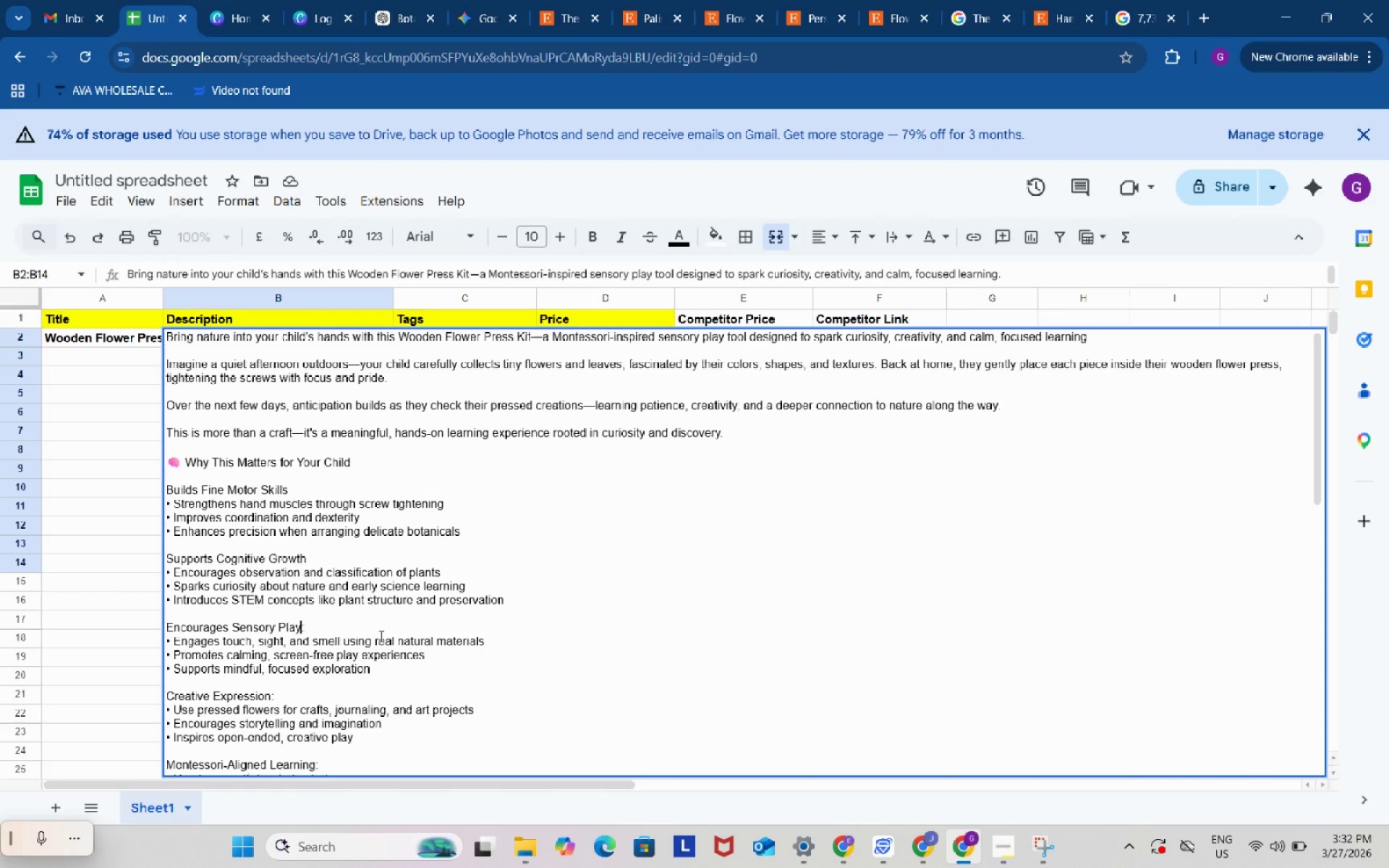 
key(Control+ControlLeft)
 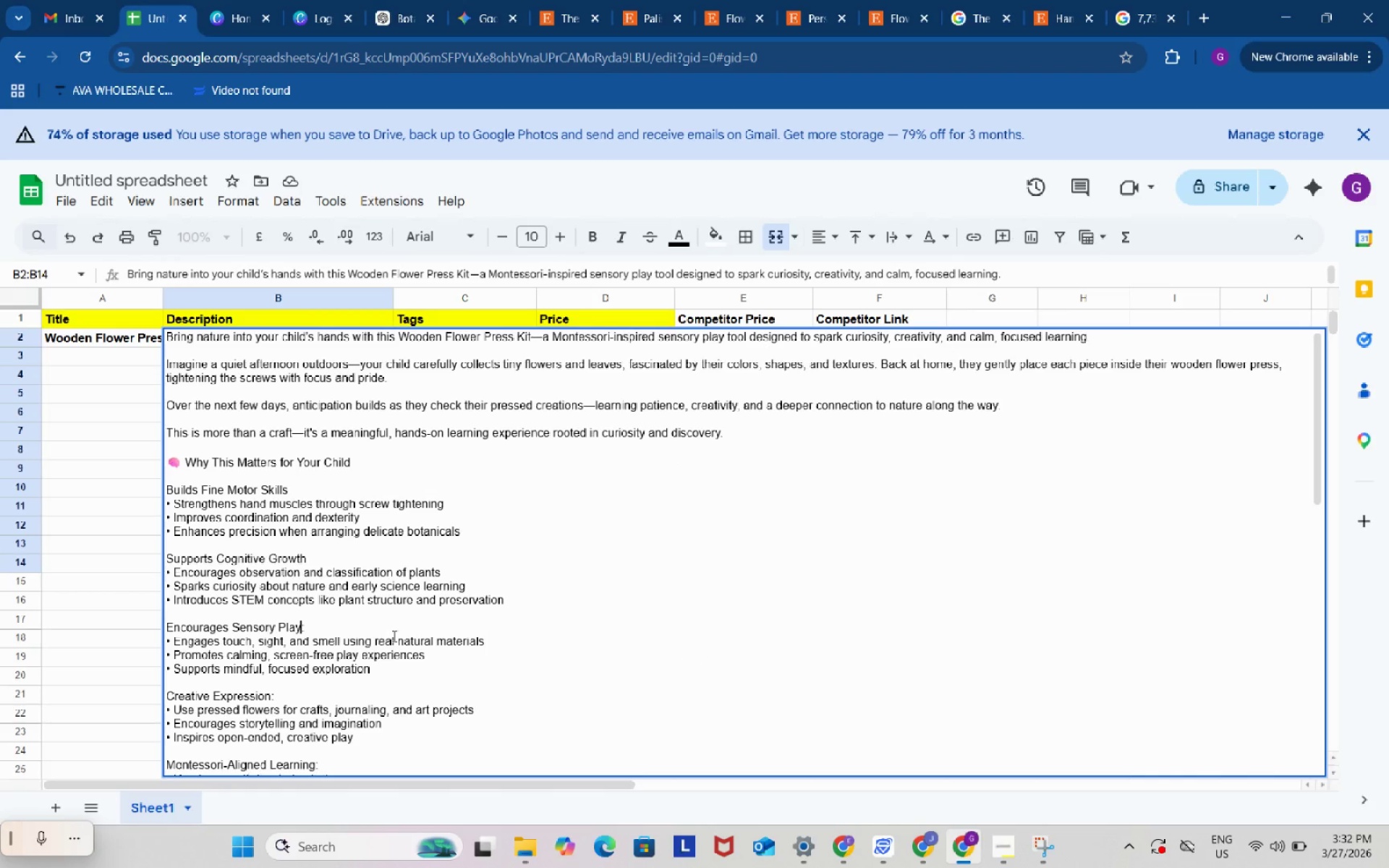 
key(Control+V)
 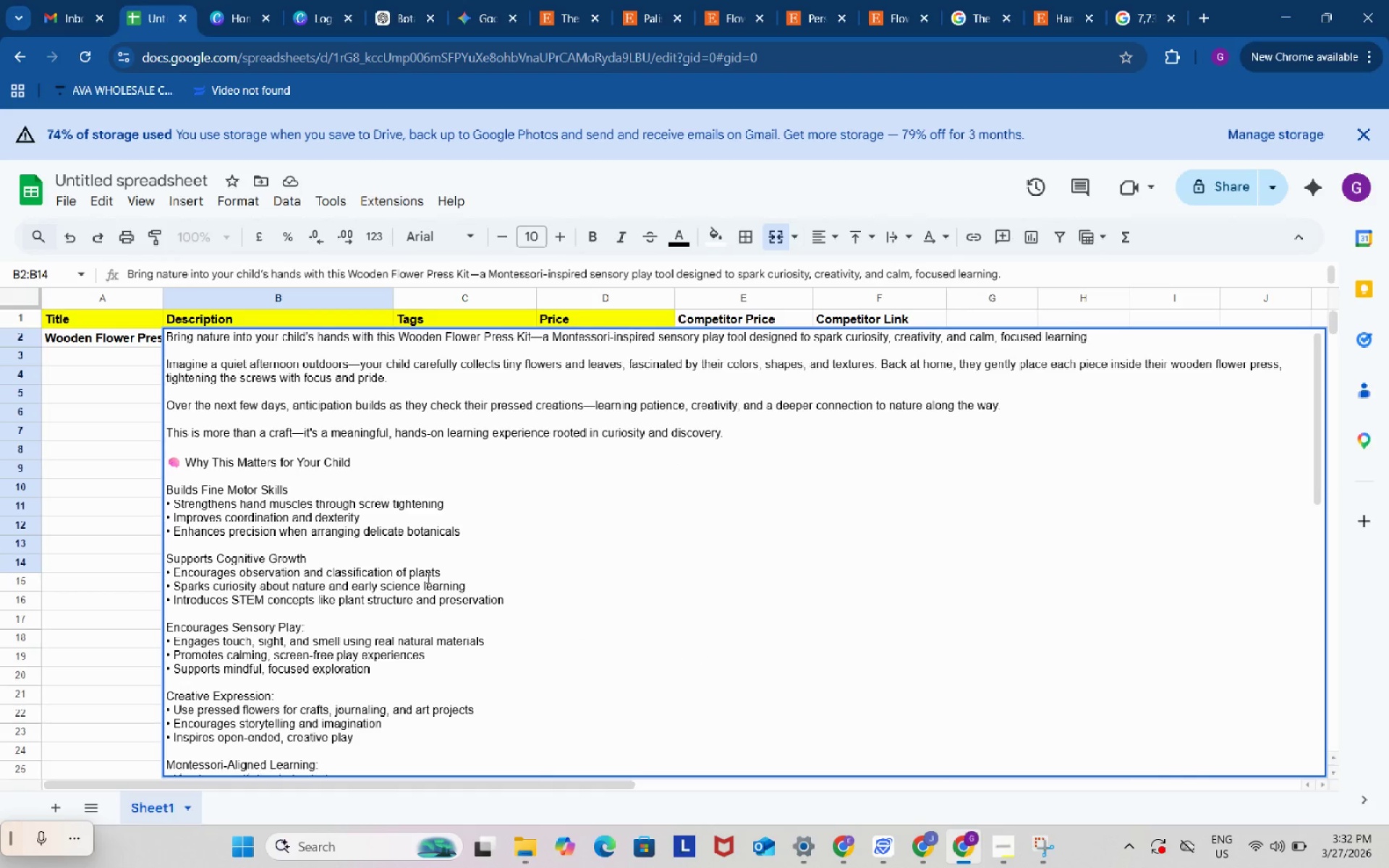 
scroll: coordinate [427, 577], scroll_direction: down, amount: 1.0
 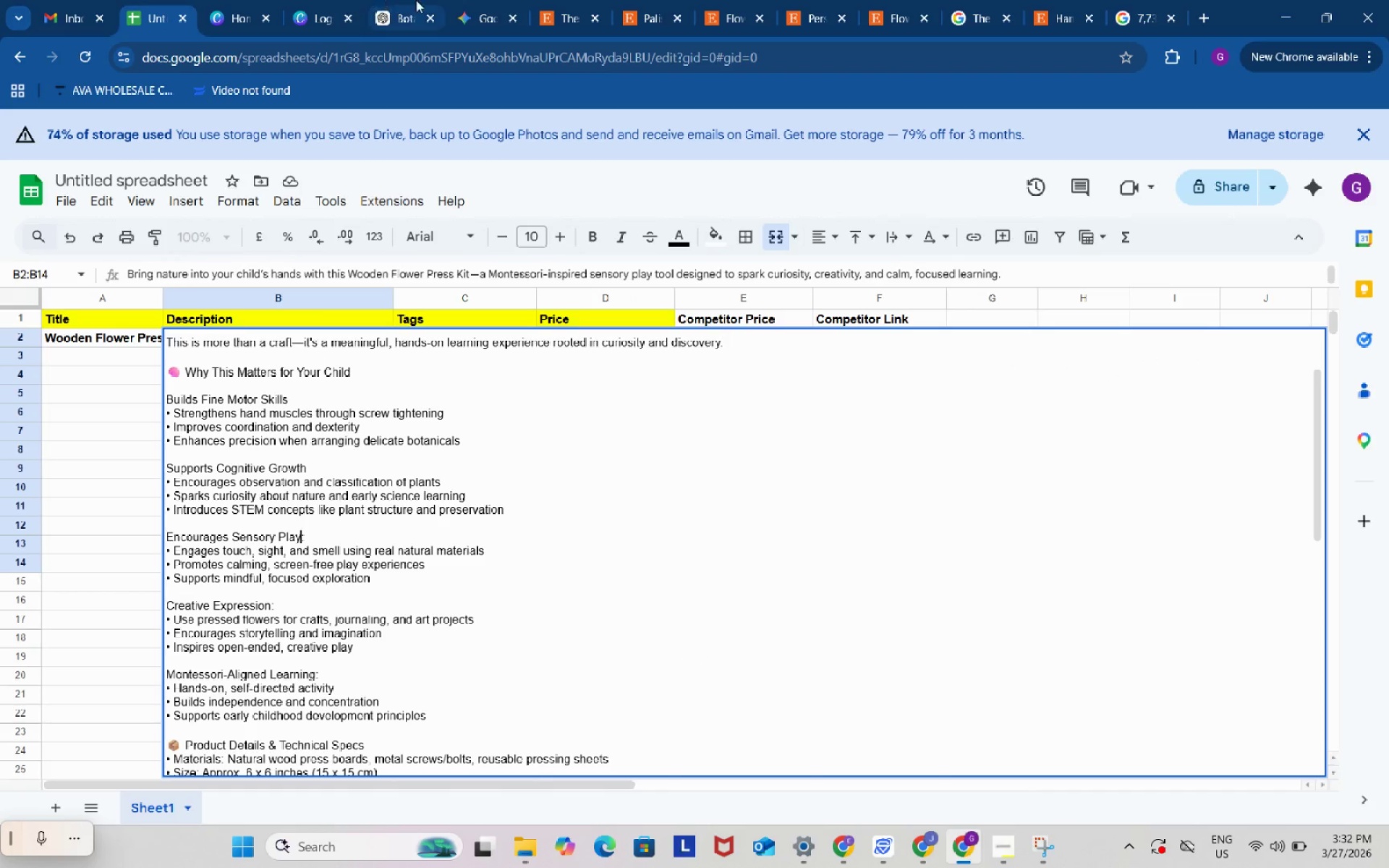 
left_click([432, 0])
 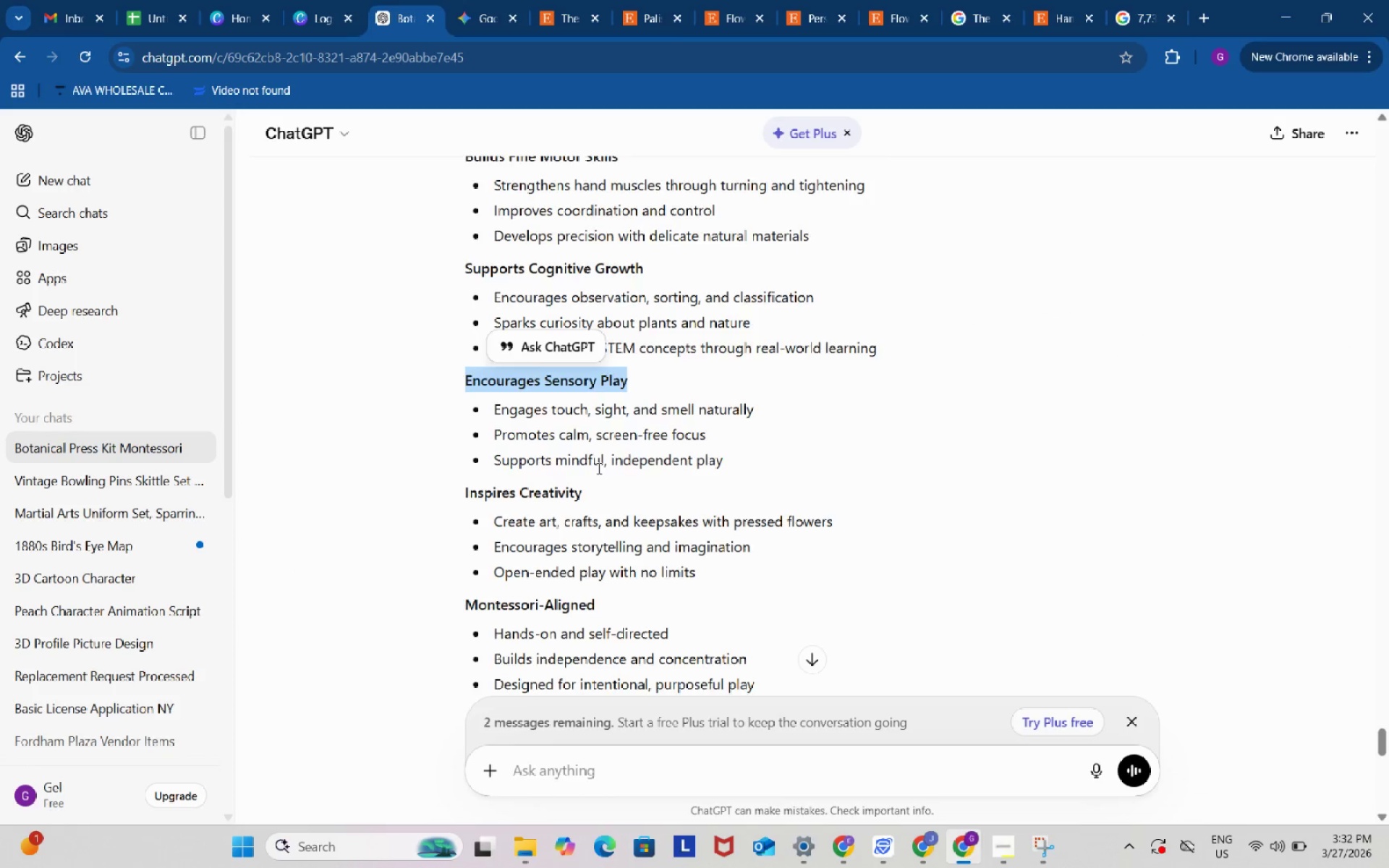 
scroll: coordinate [598, 468], scroll_direction: down, amount: 1.0
 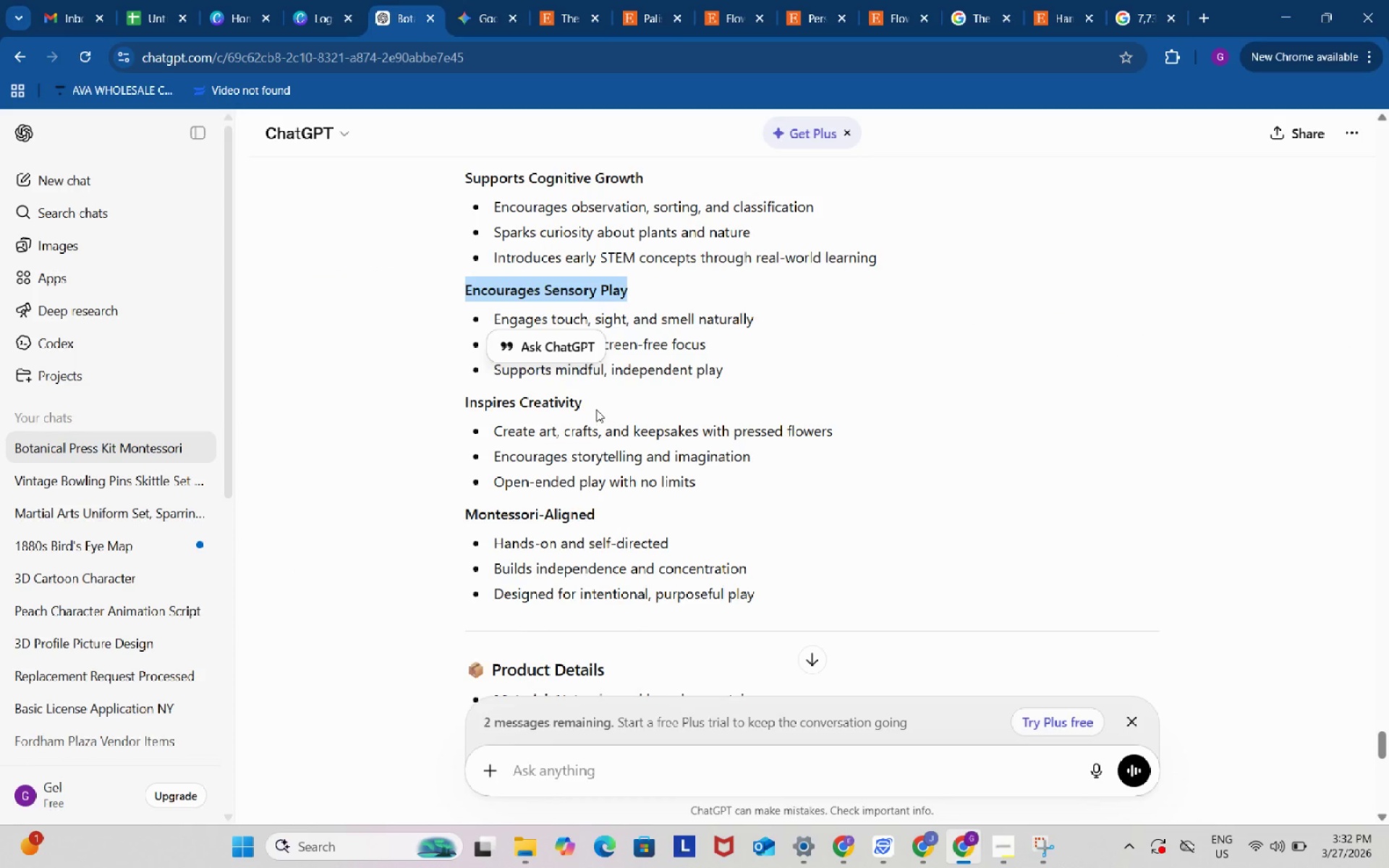 
left_click_drag(start_coordinate=[592, 409], to_coordinate=[453, 397])
 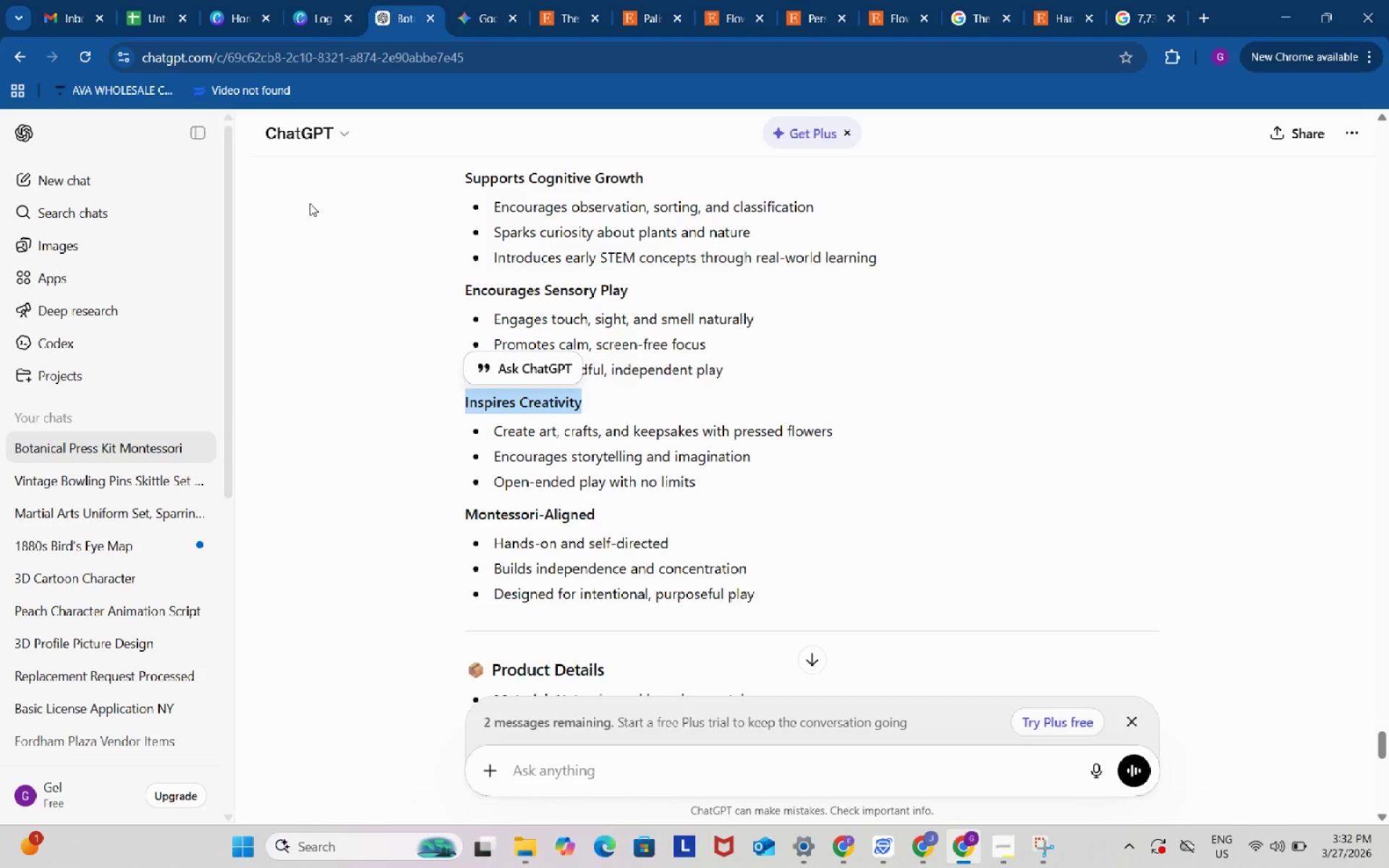 
key(Control+ControlLeft)
 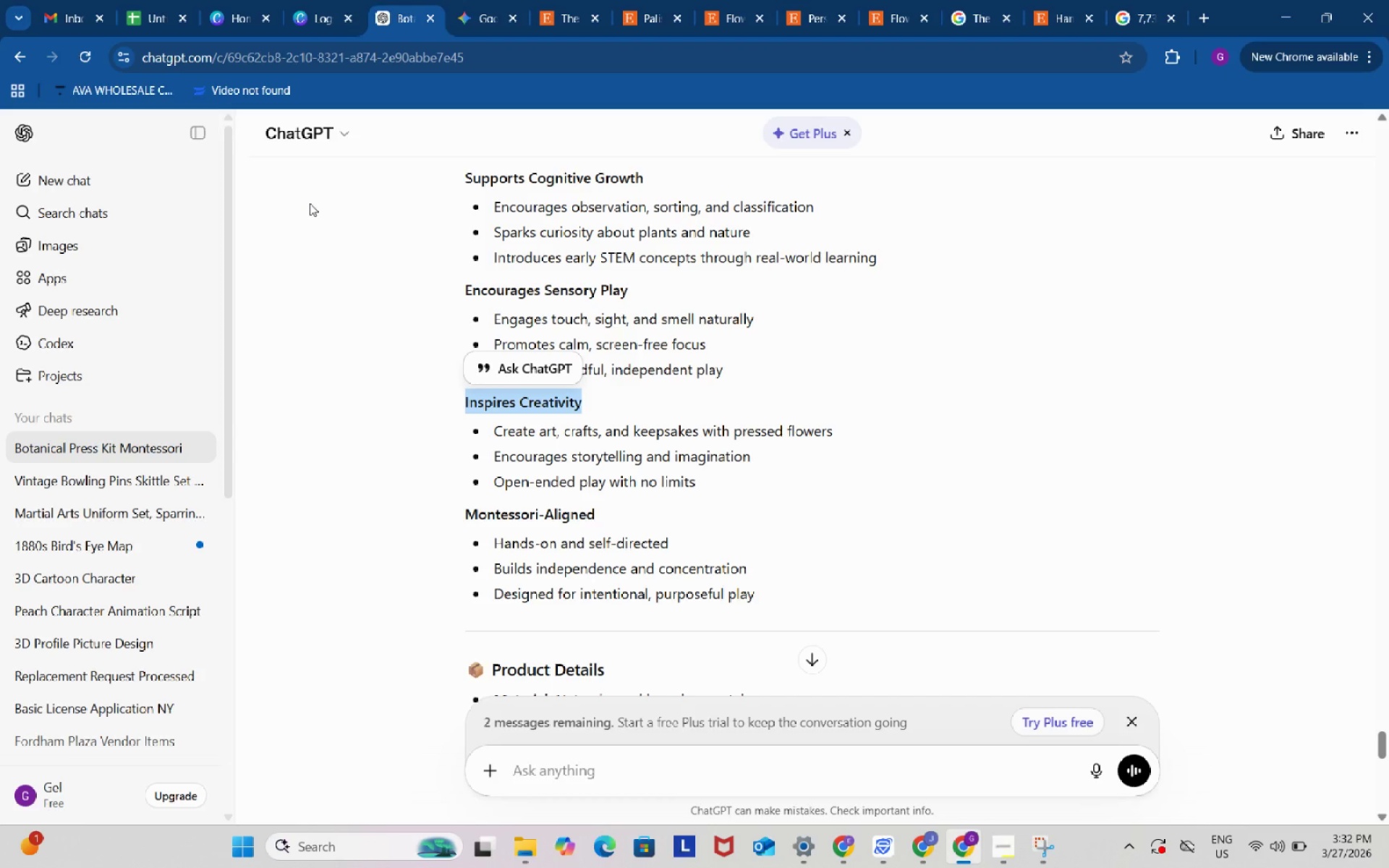 
key(Control+C)
 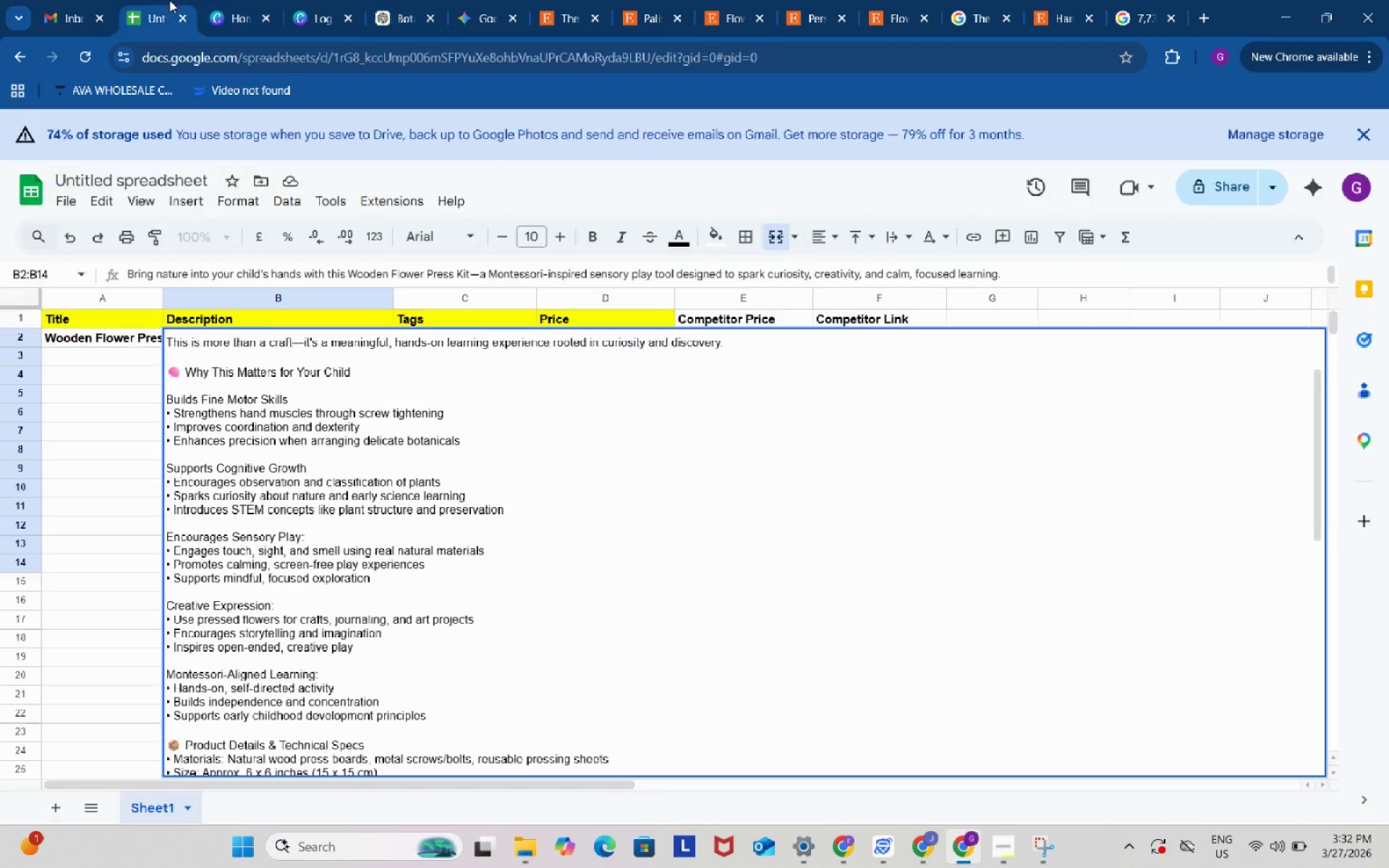 
left_click([169, 0])
 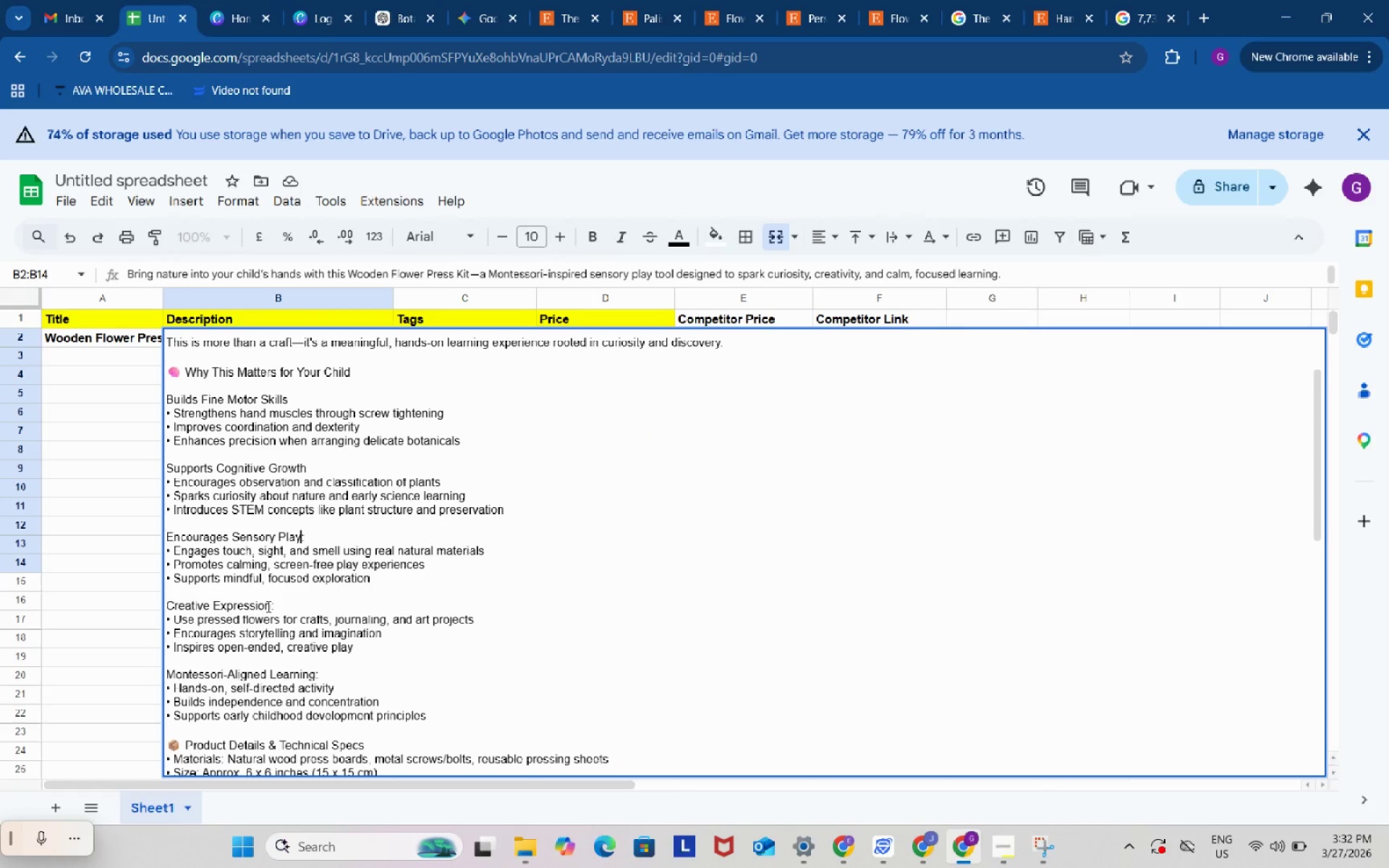 
left_click_drag(start_coordinate=[267, 606], to_coordinate=[173, 606])
 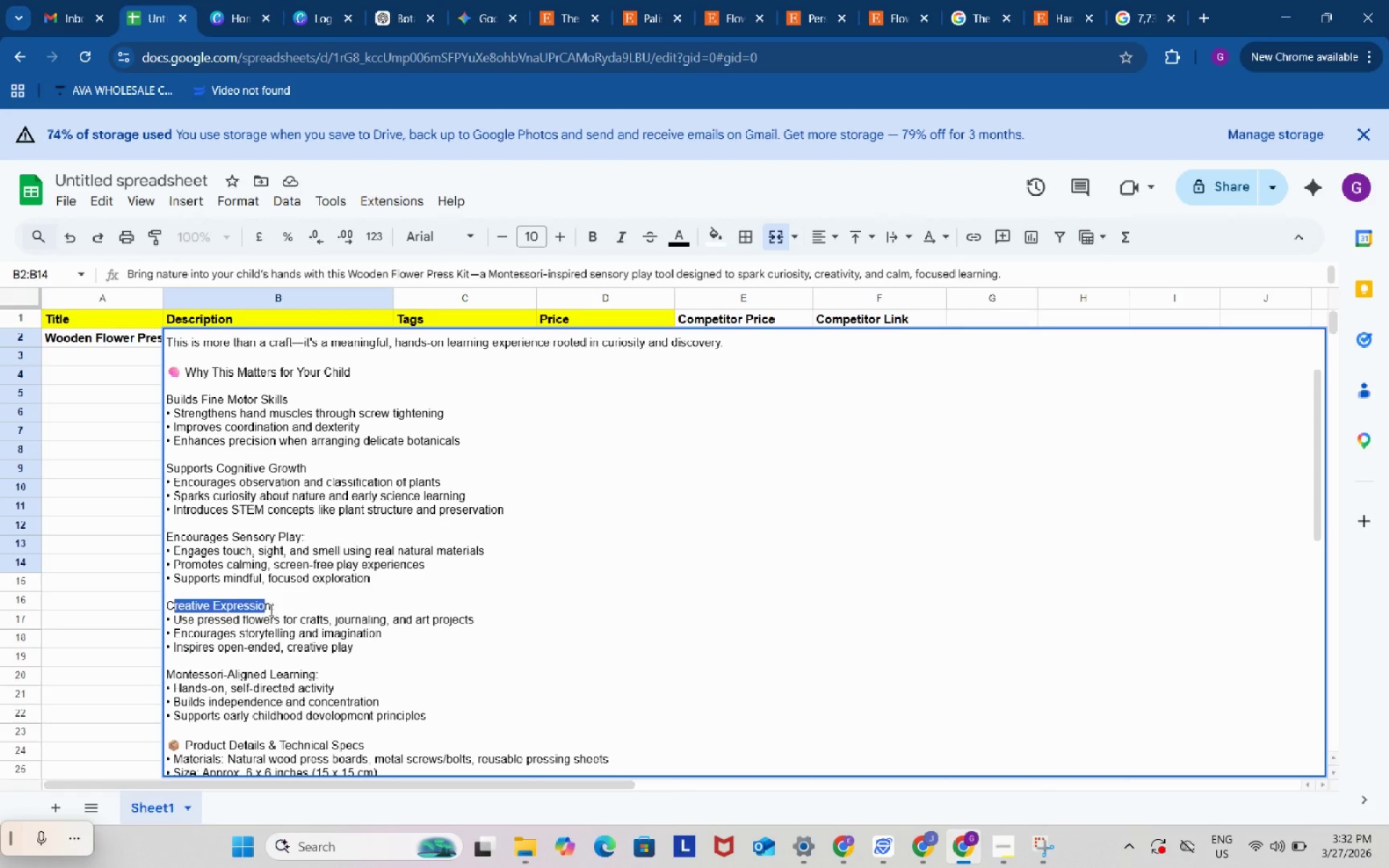 
left_click_drag(start_coordinate=[270, 610], to_coordinate=[160, 610])
 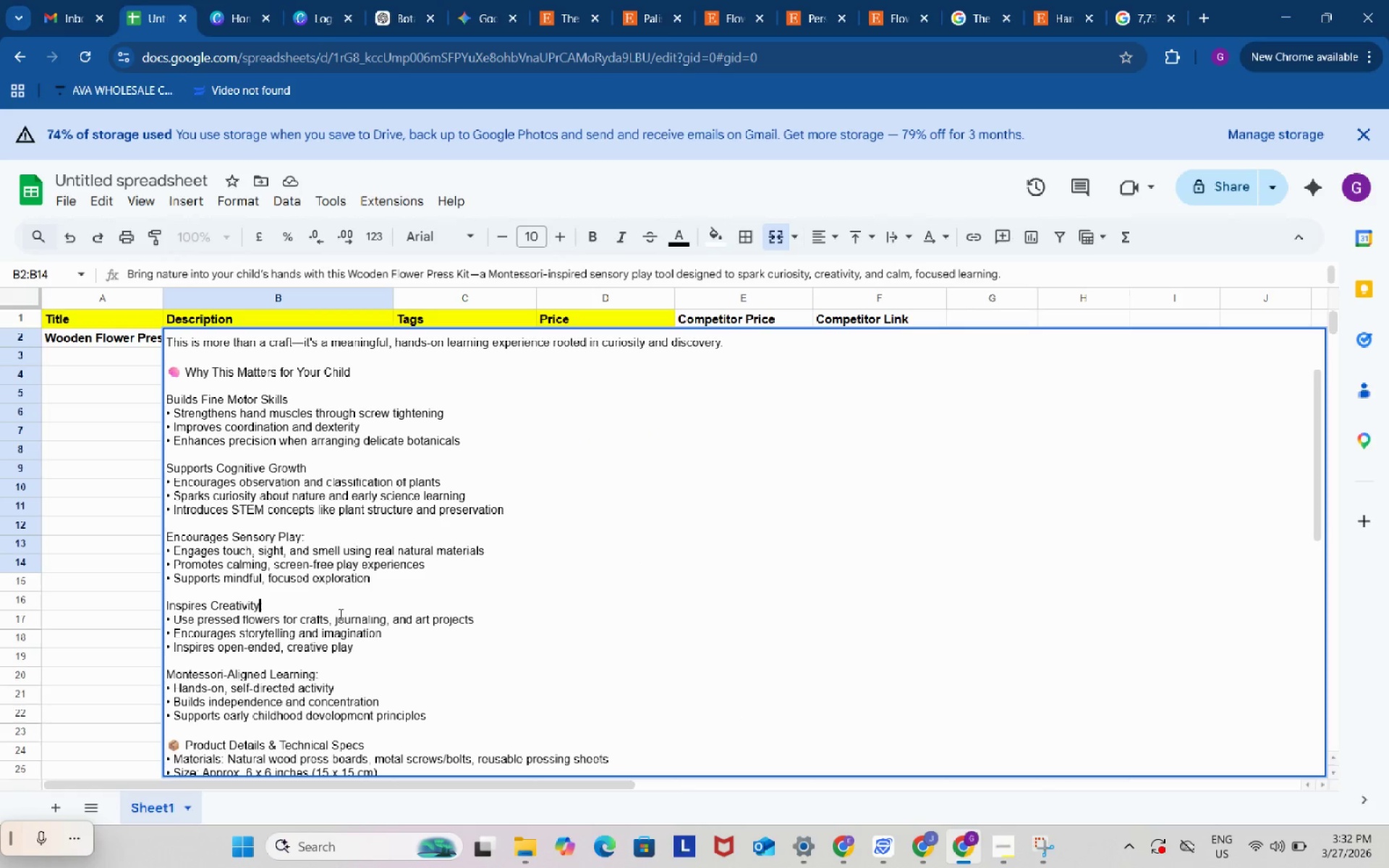 
key(Control+ControlLeft)
 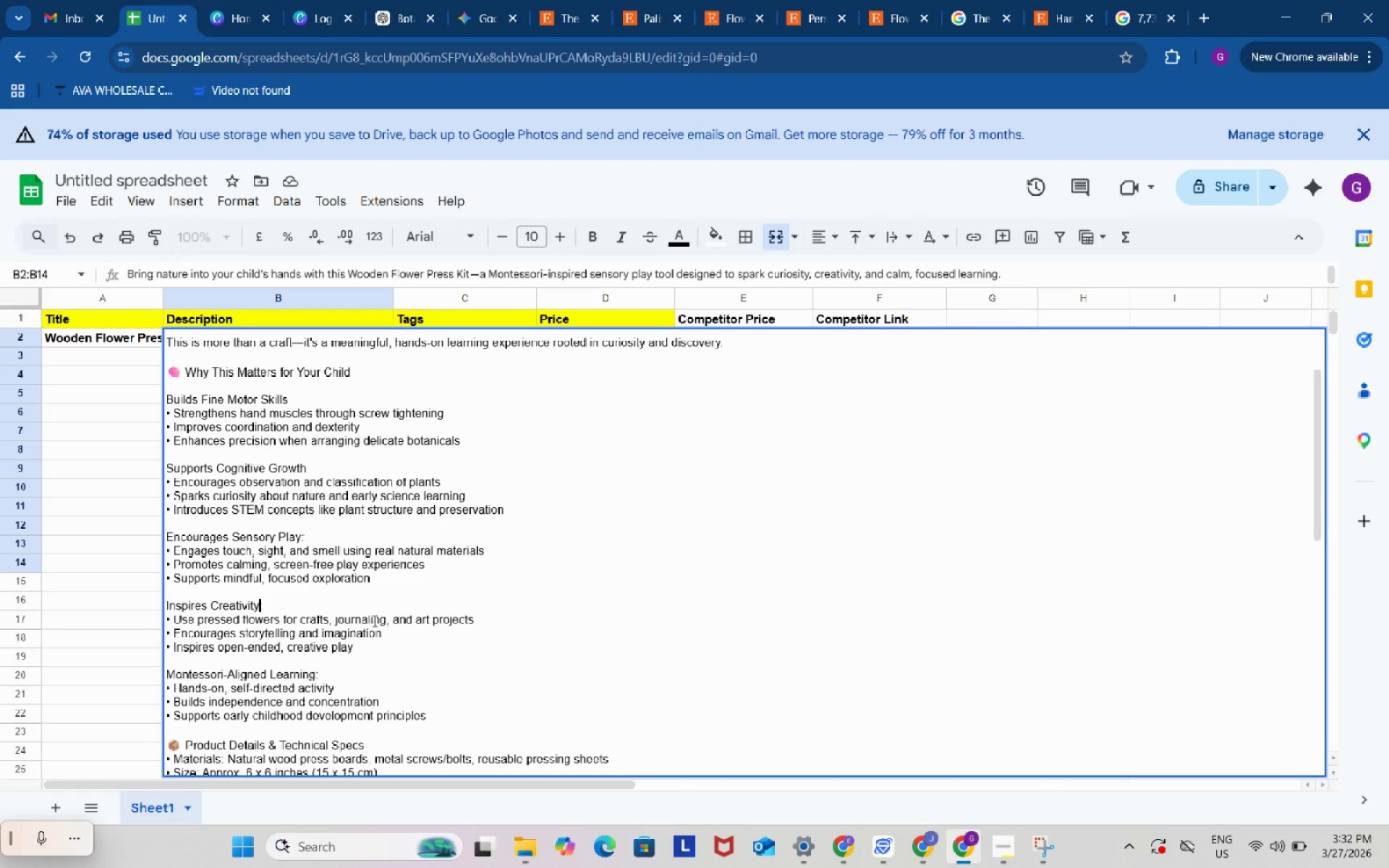 
key(Control+V)
 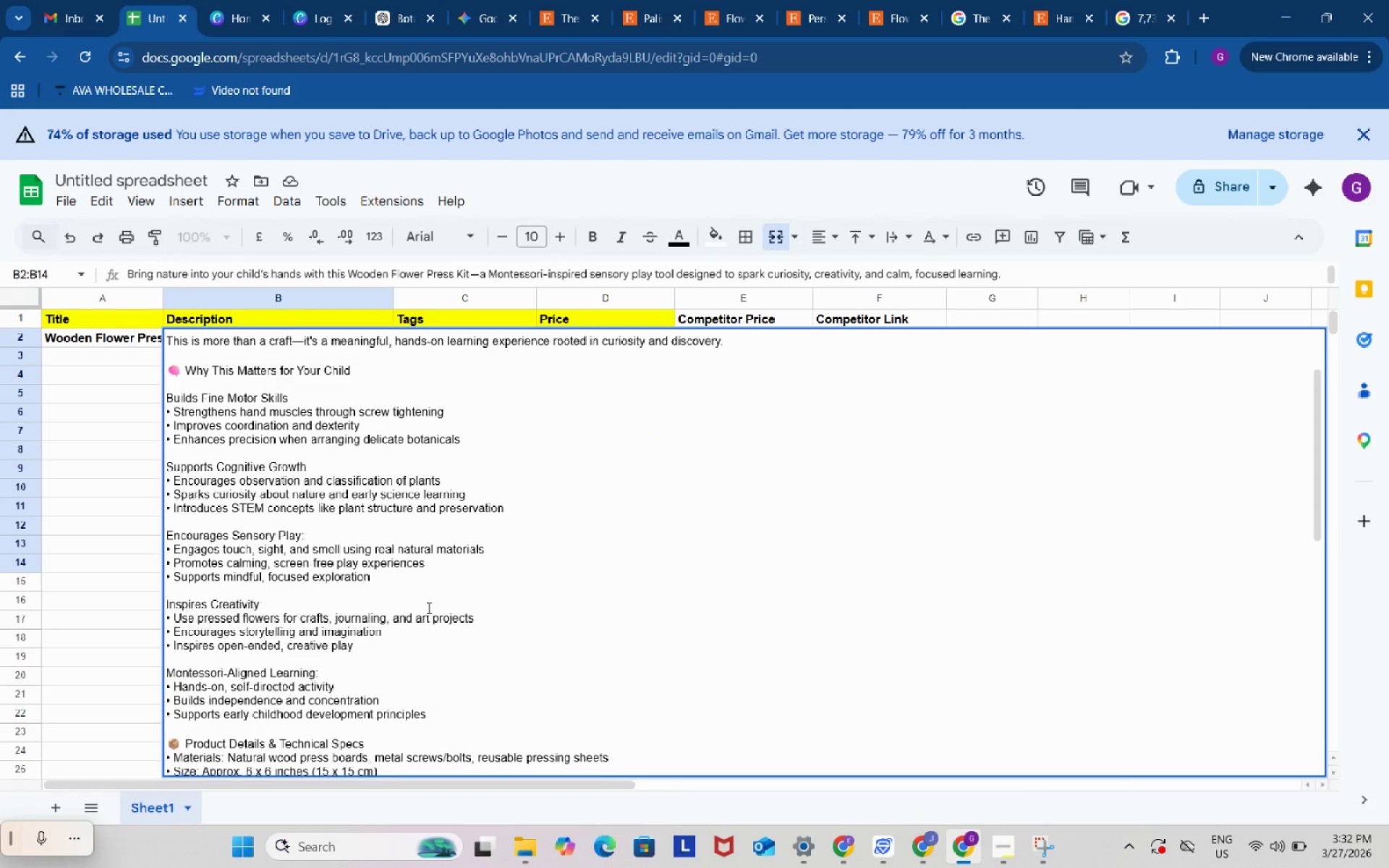 
scroll: coordinate [428, 608], scroll_direction: down, amount: 1.0
 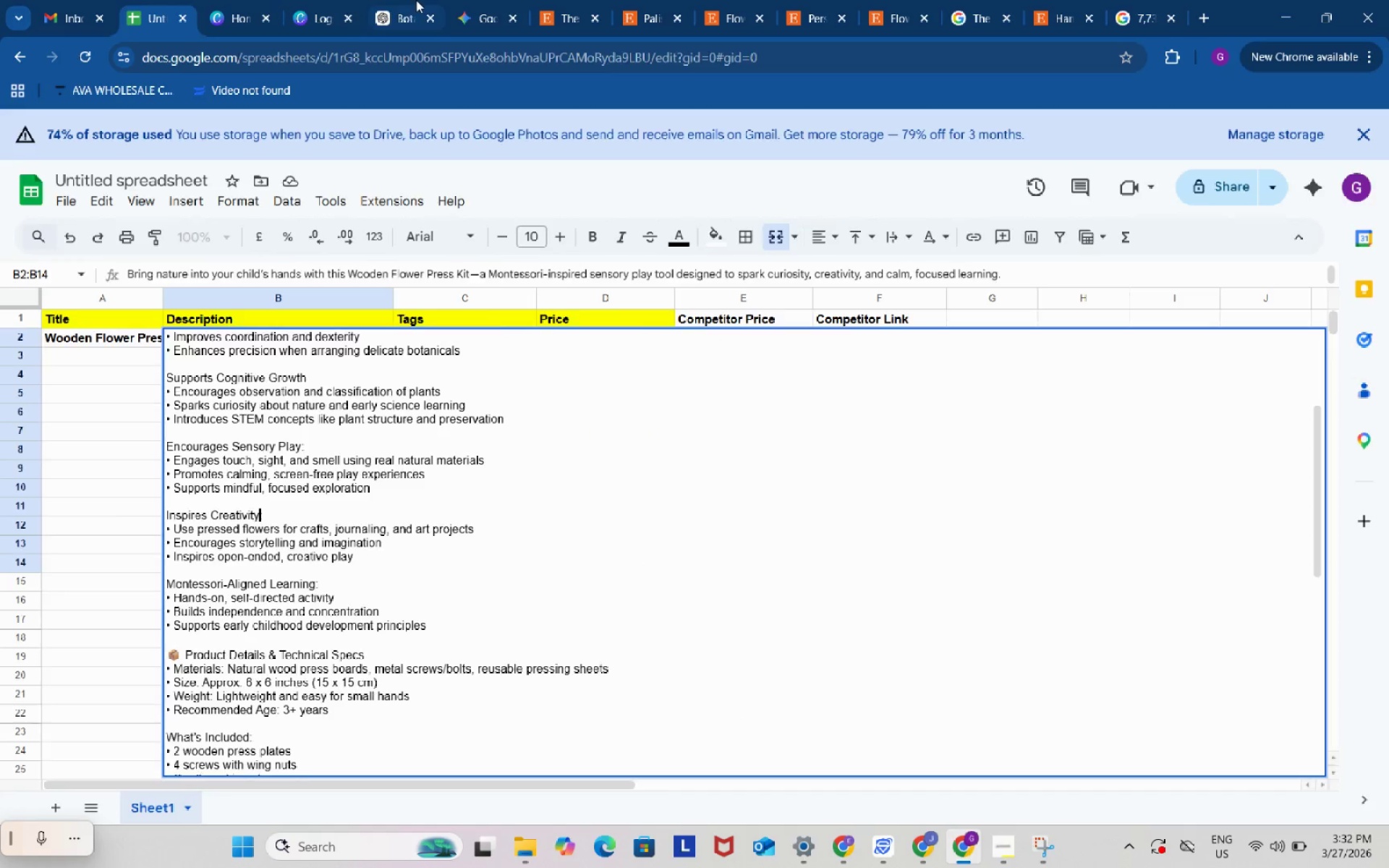 
left_click([416, 0])
 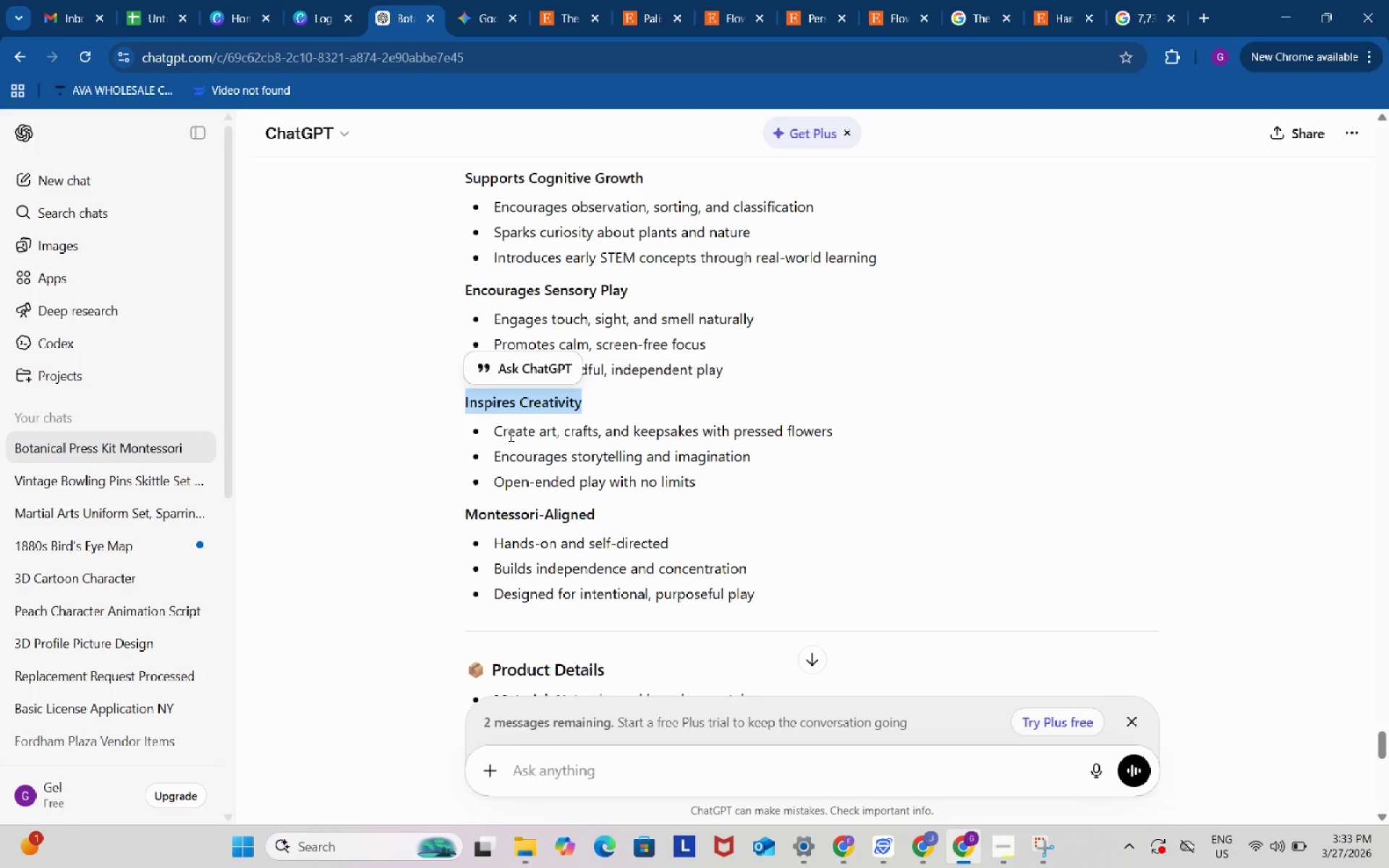 
left_click_drag(start_coordinate=[493, 425], to_coordinate=[836, 430])
 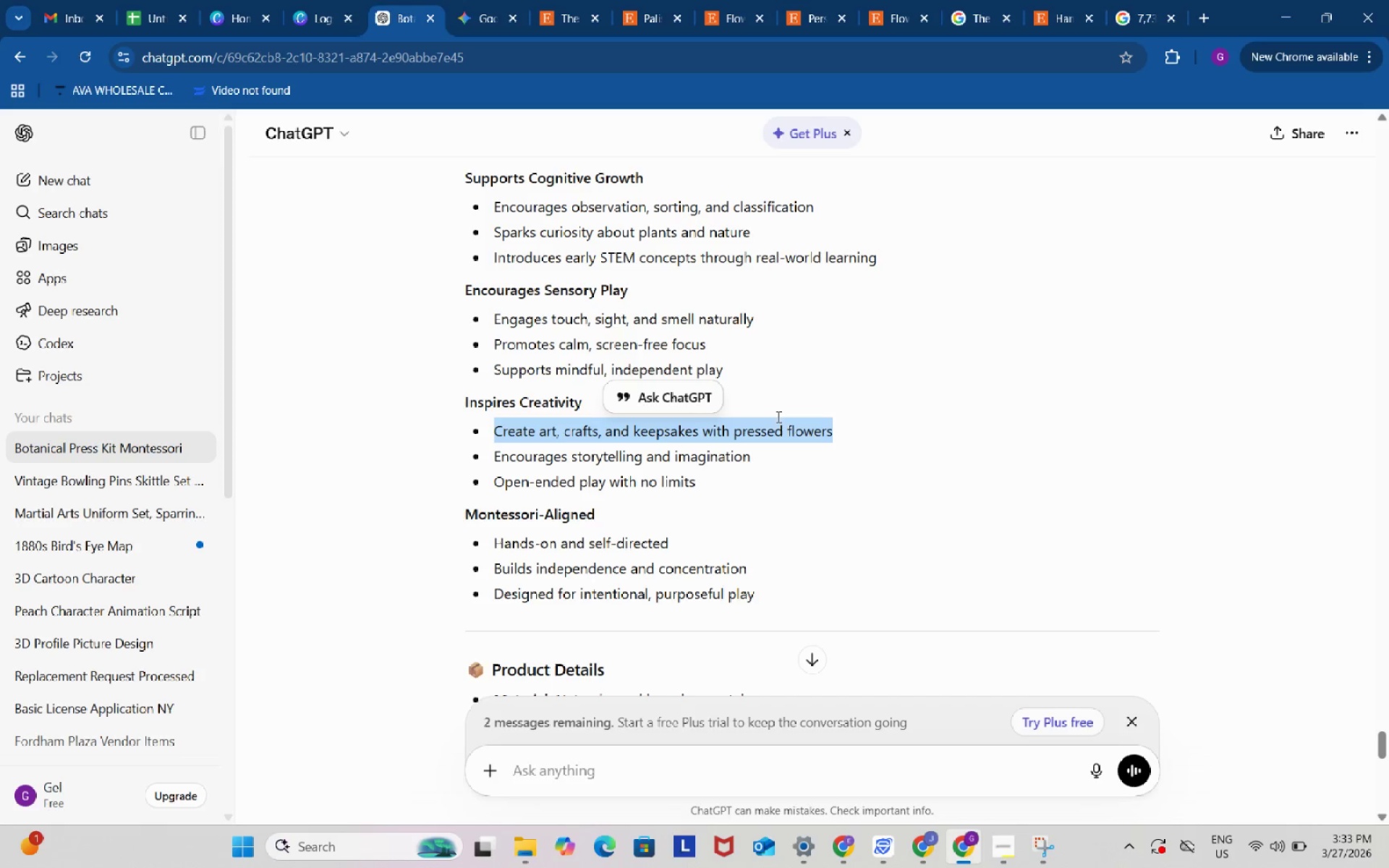 
key(Control+ControlLeft)
 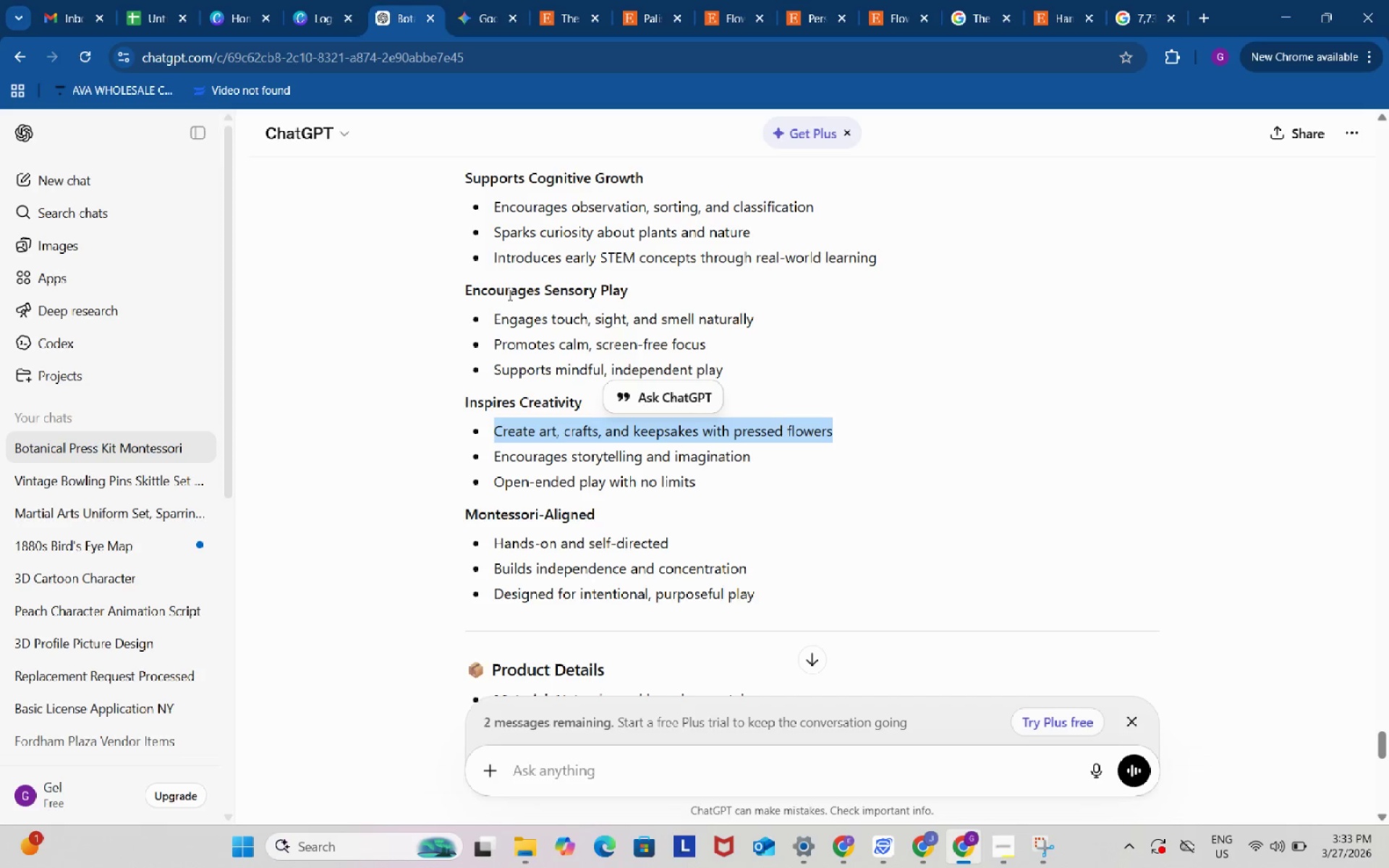 
key(Control+C)
 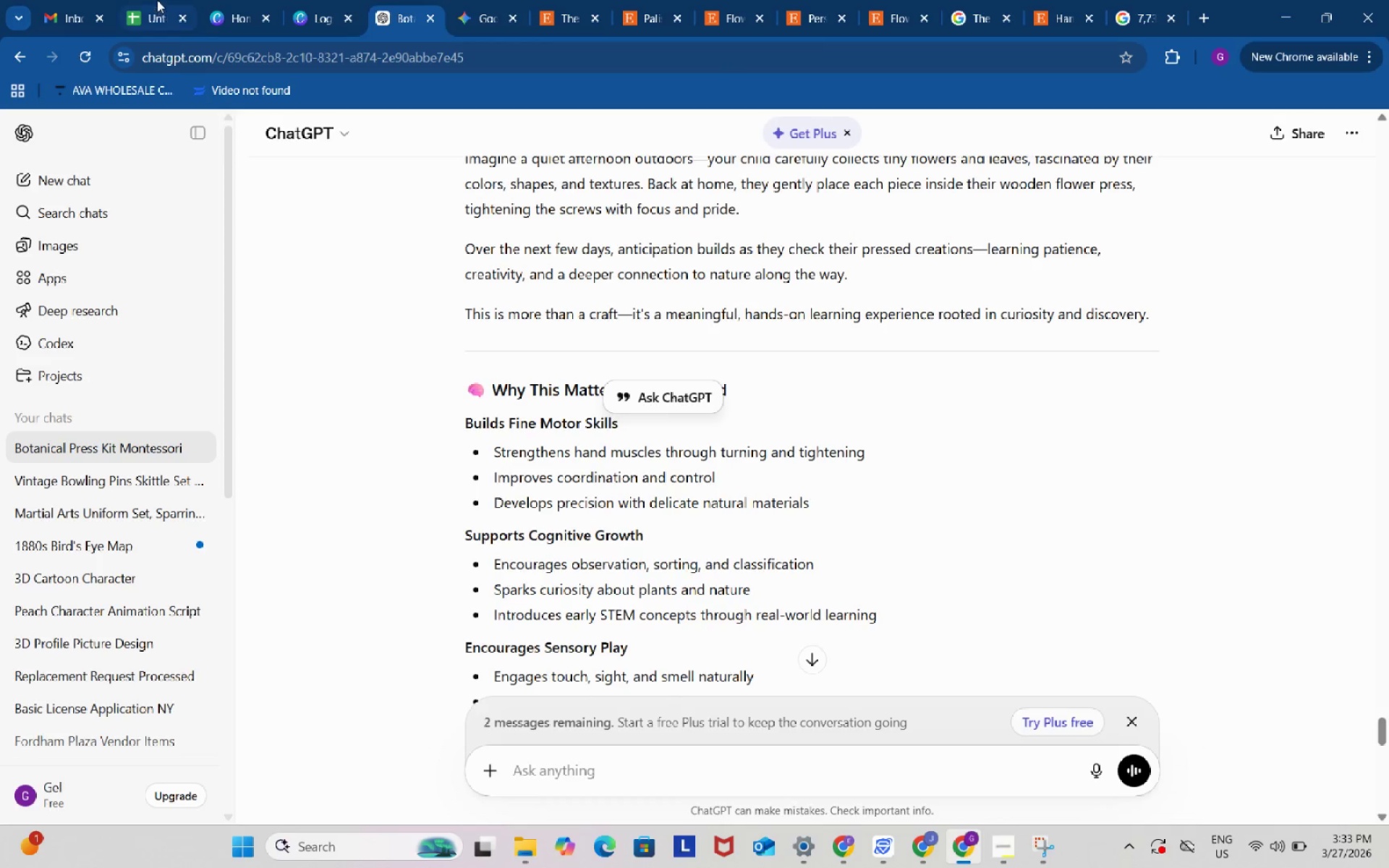 
left_click([157, 0])
 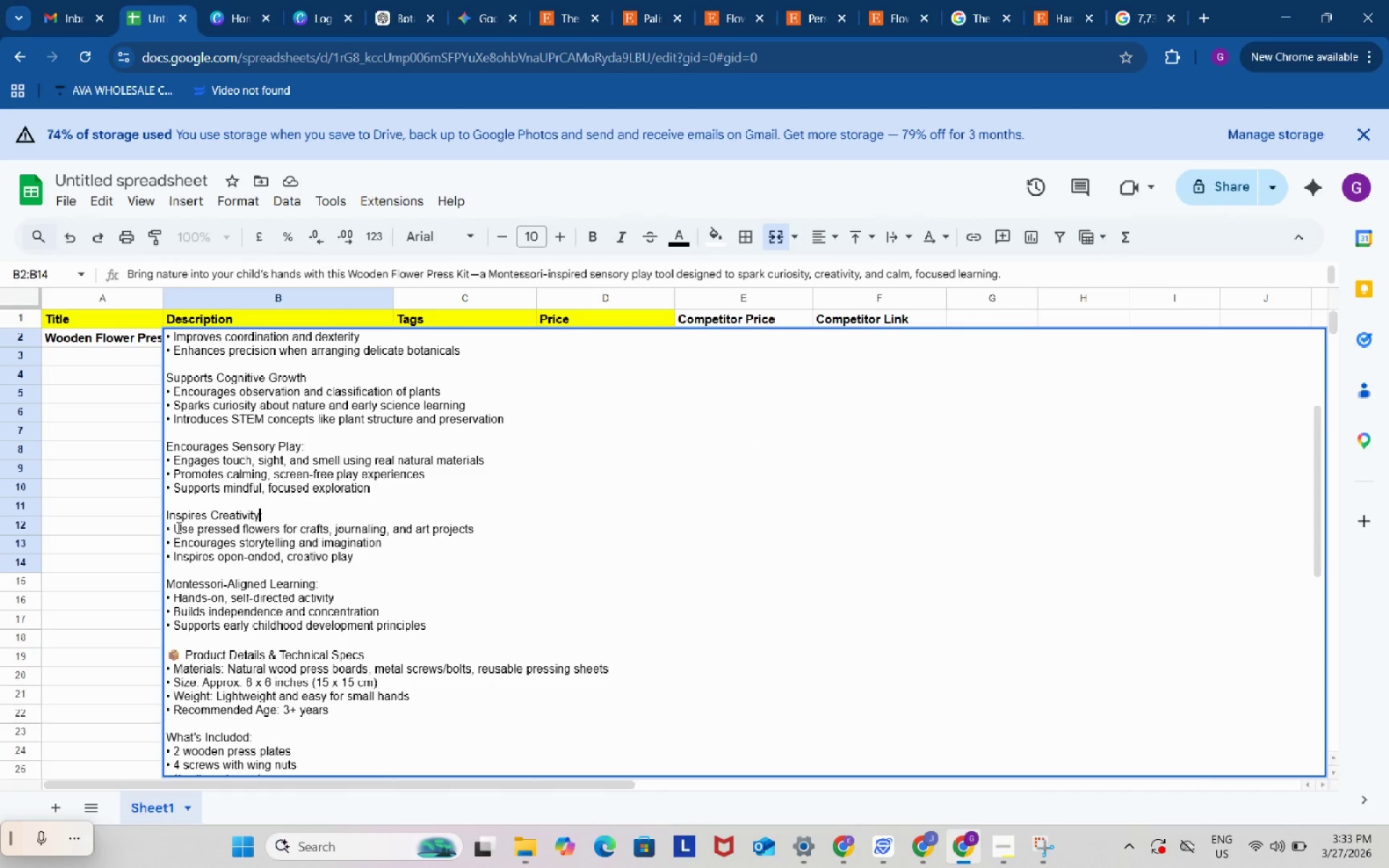 
left_click_drag(start_coordinate=[177, 527], to_coordinate=[479, 527])
 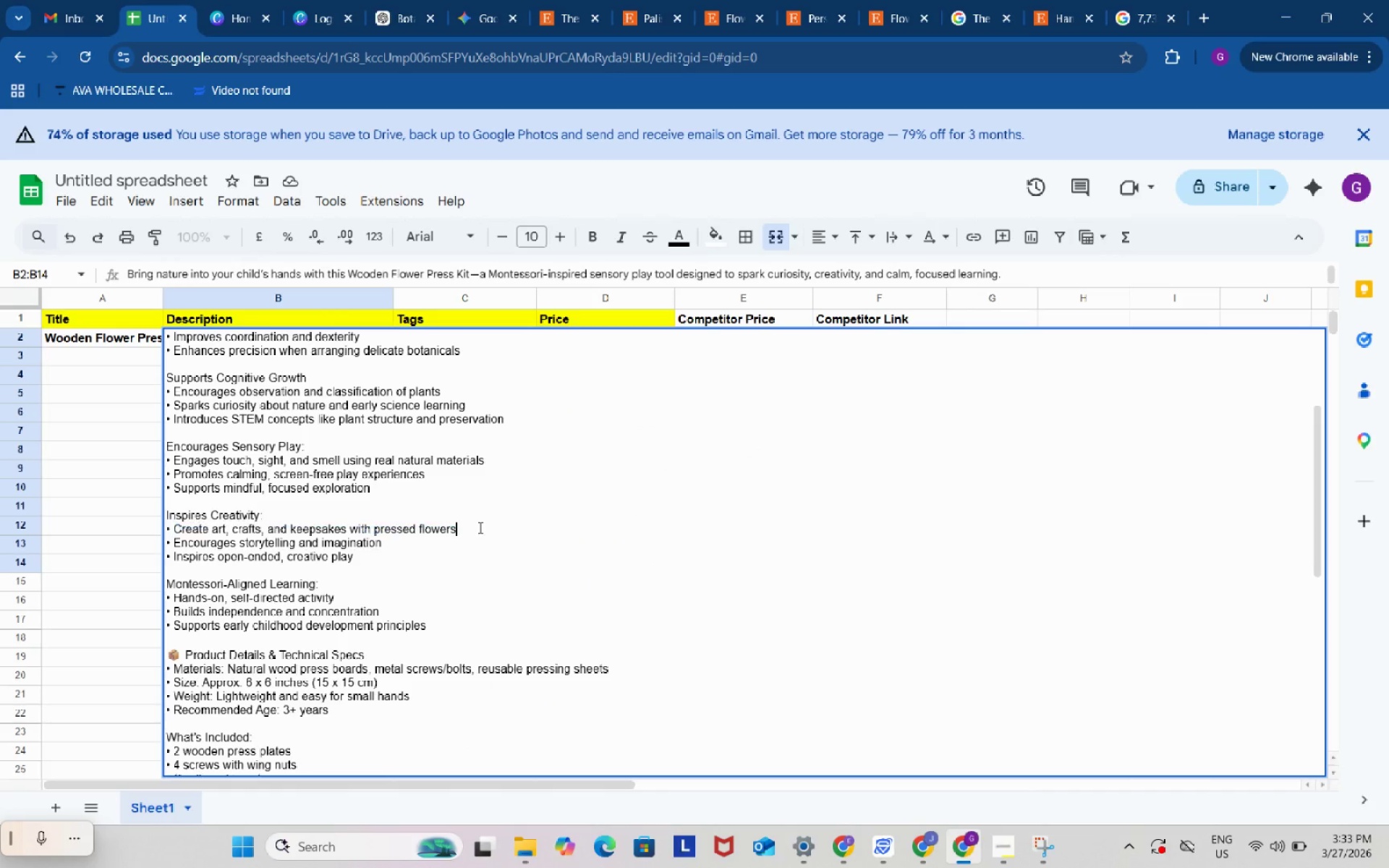 
key(Control+ControlLeft)
 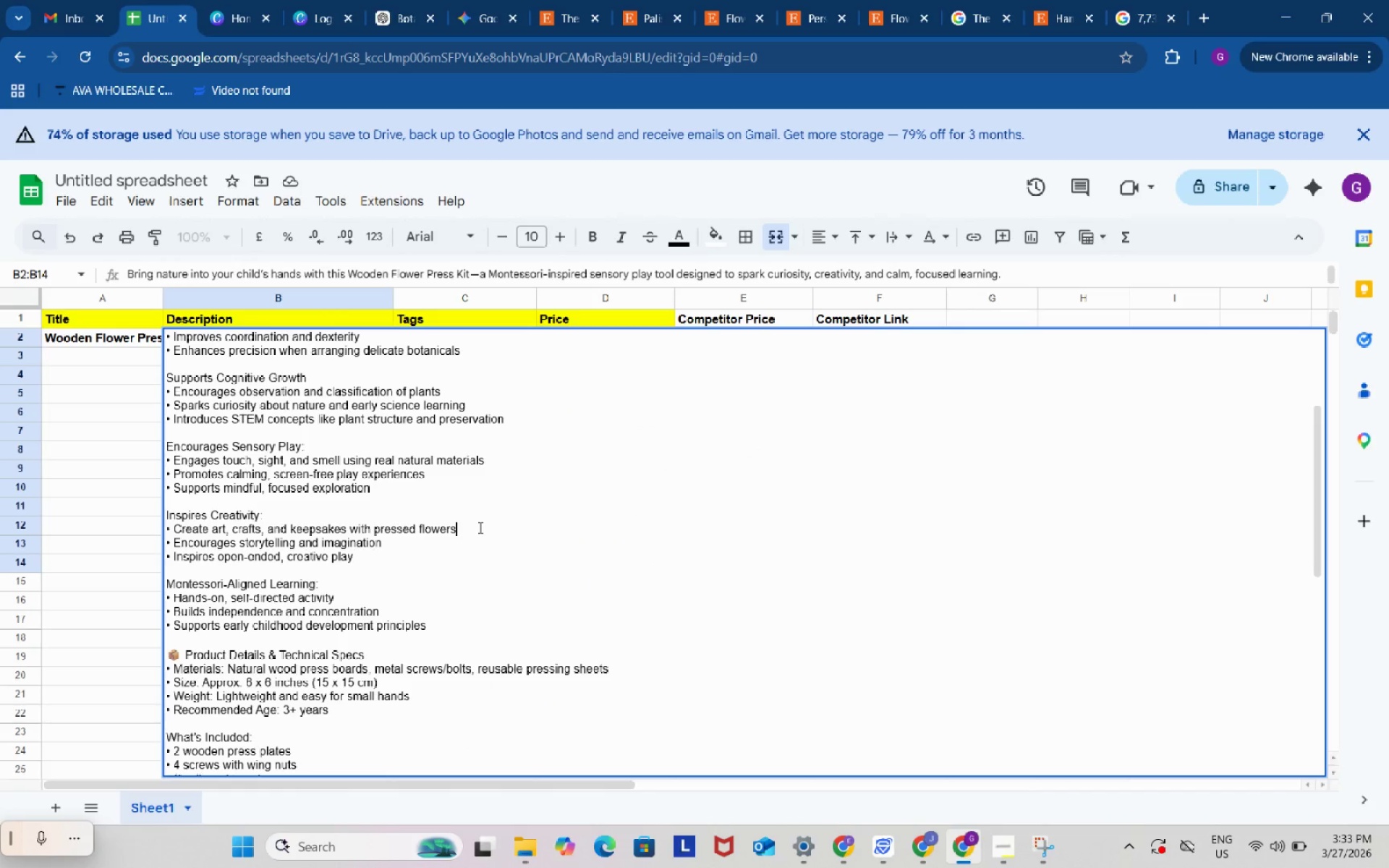 
key(Control+V)
 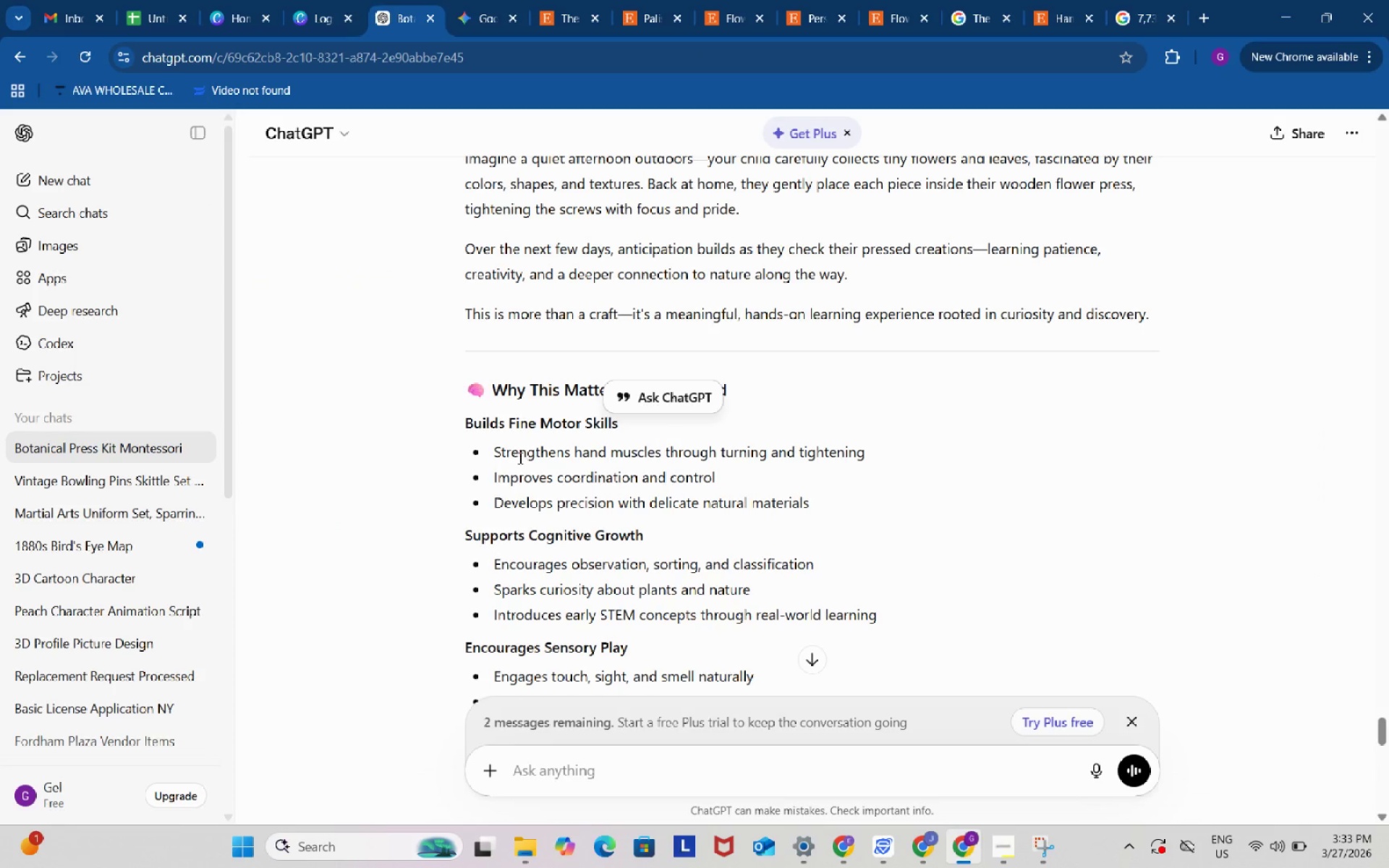 
left_click_drag(start_coordinate=[495, 478], to_coordinate=[608, 480])
 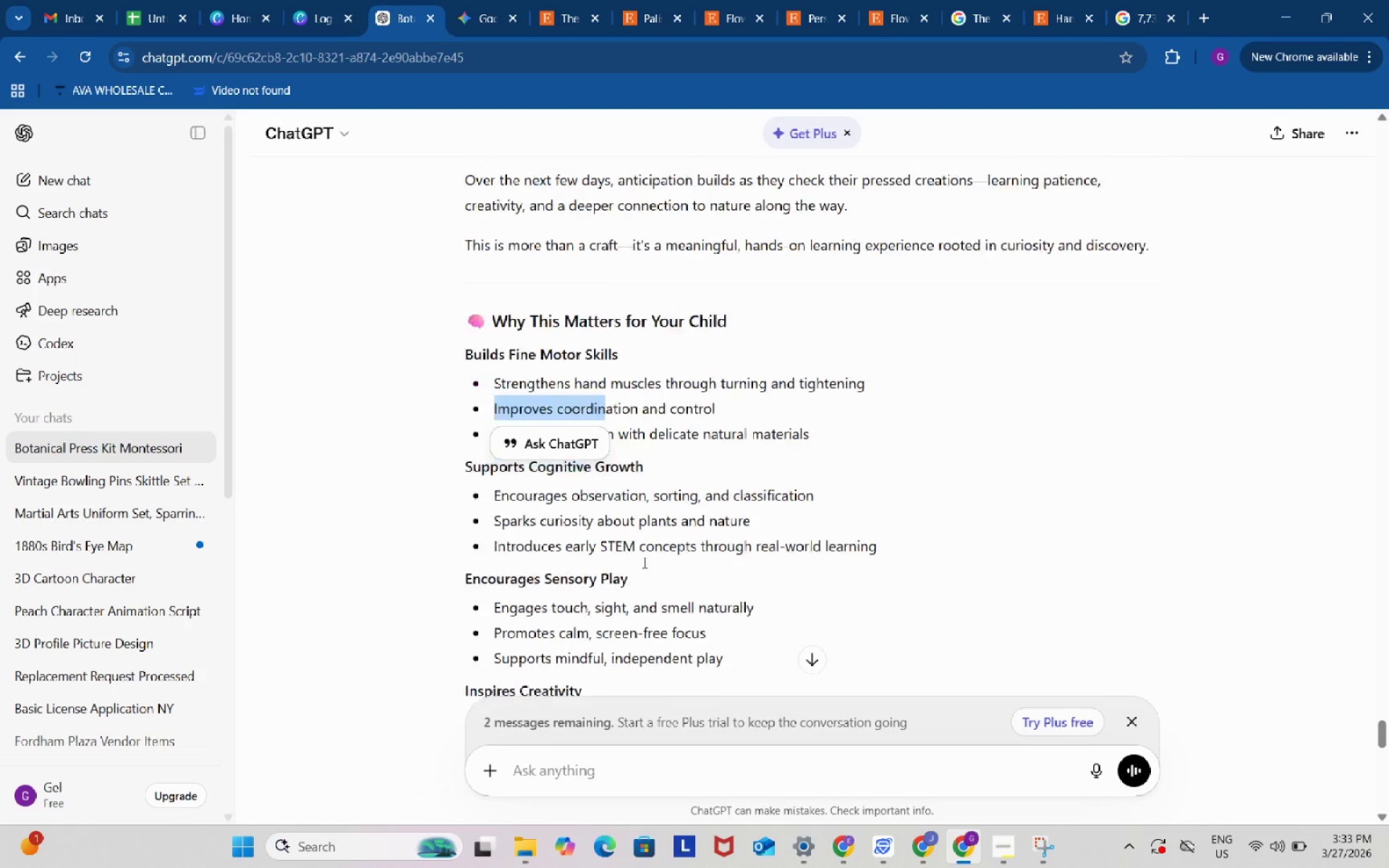 
scroll: coordinate [643, 562], scroll_direction: down, amount: 3.0
 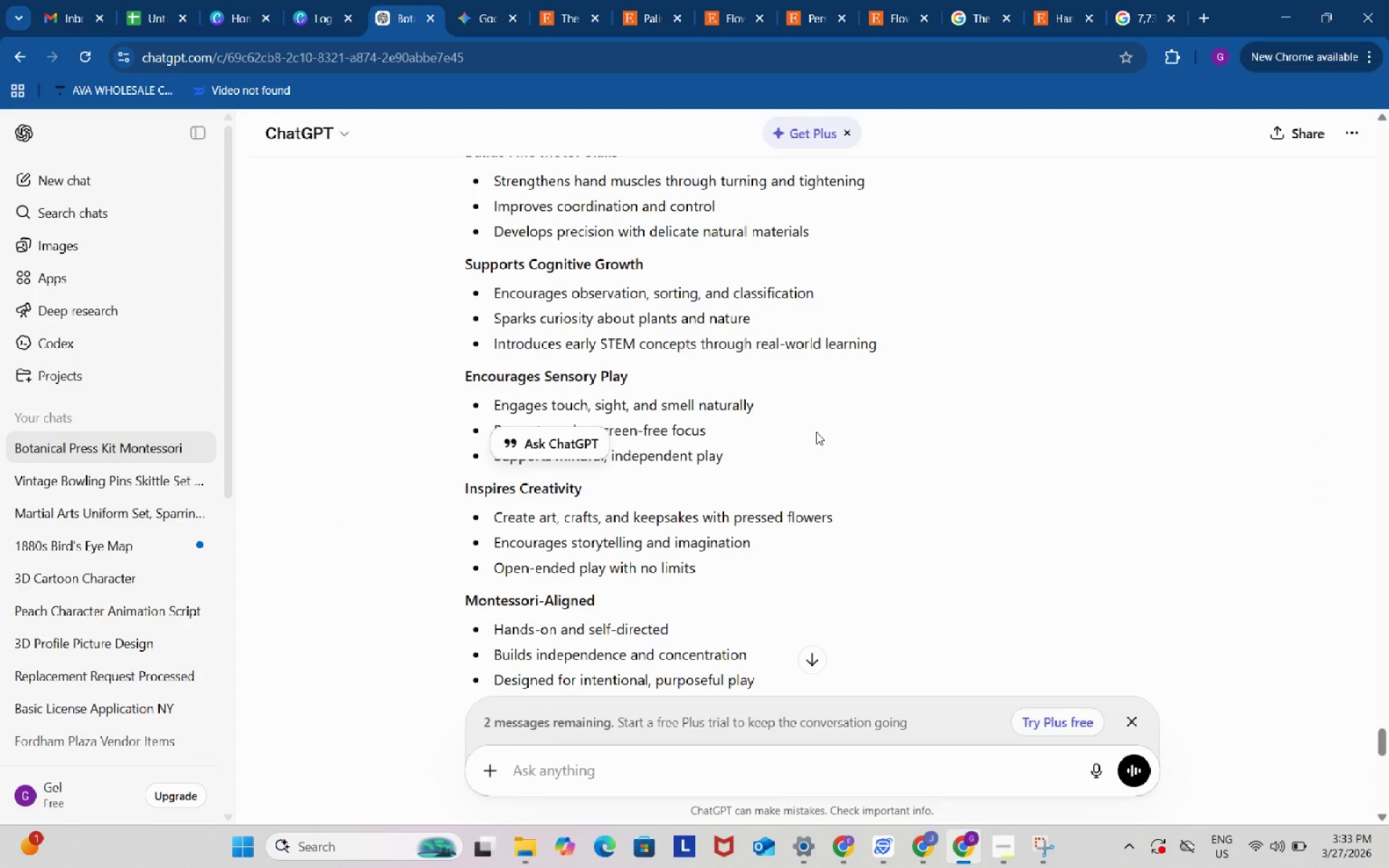 
left_click([816, 432])
 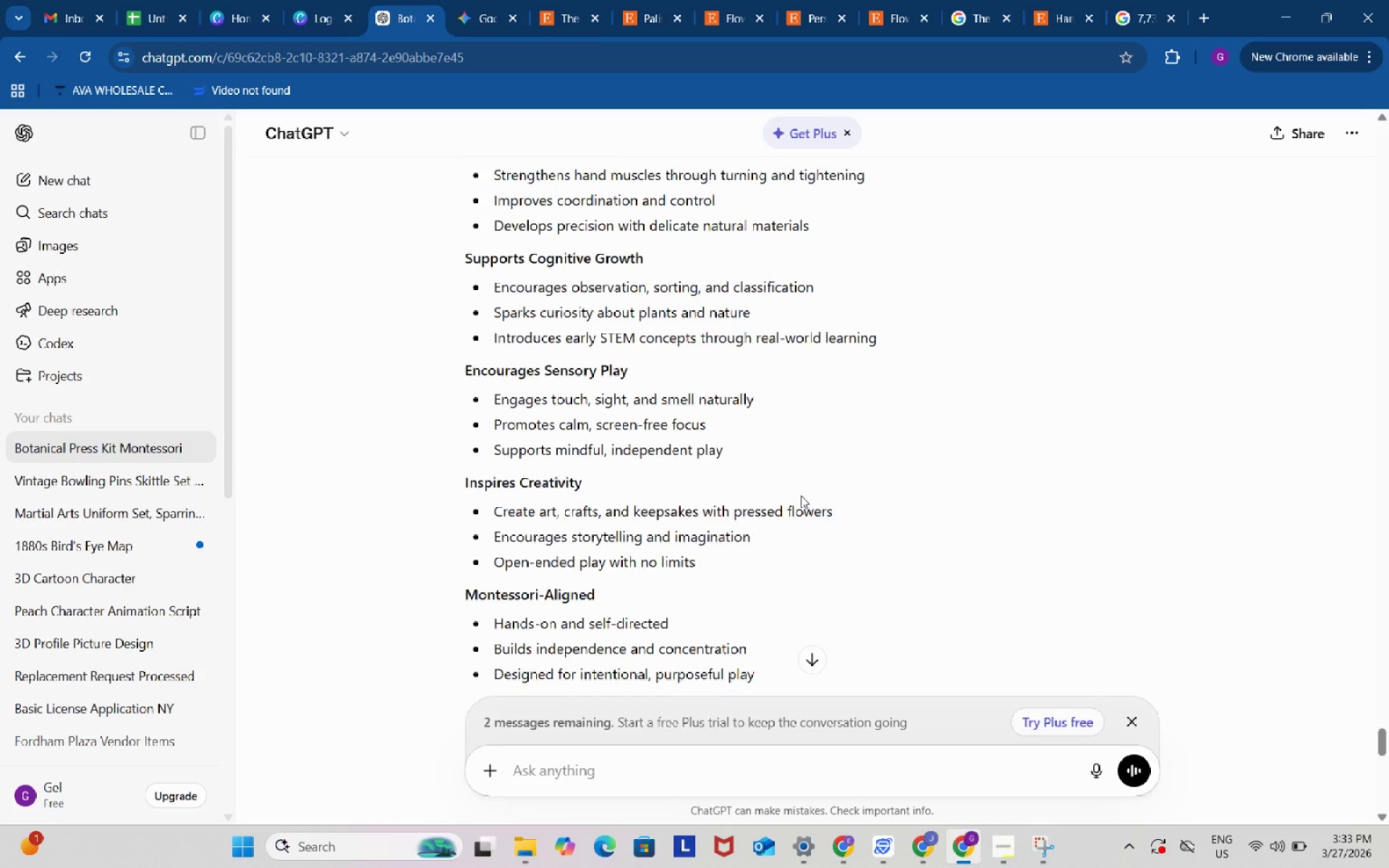 
scroll: coordinate [801, 495], scroll_direction: down, amount: 1.0
 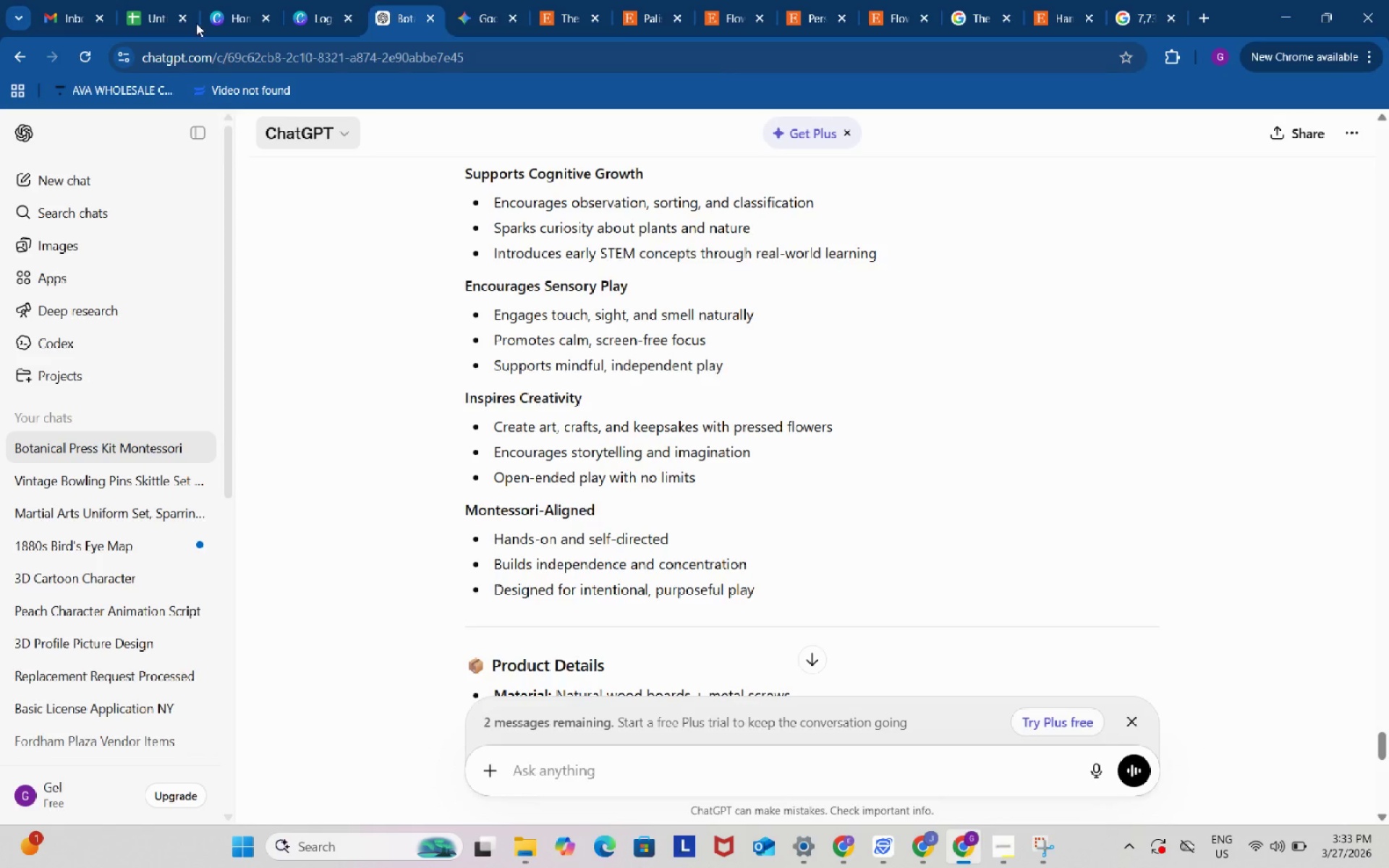 
left_click_drag(start_coordinate=[150, 1], to_coordinate=[150, 6])
 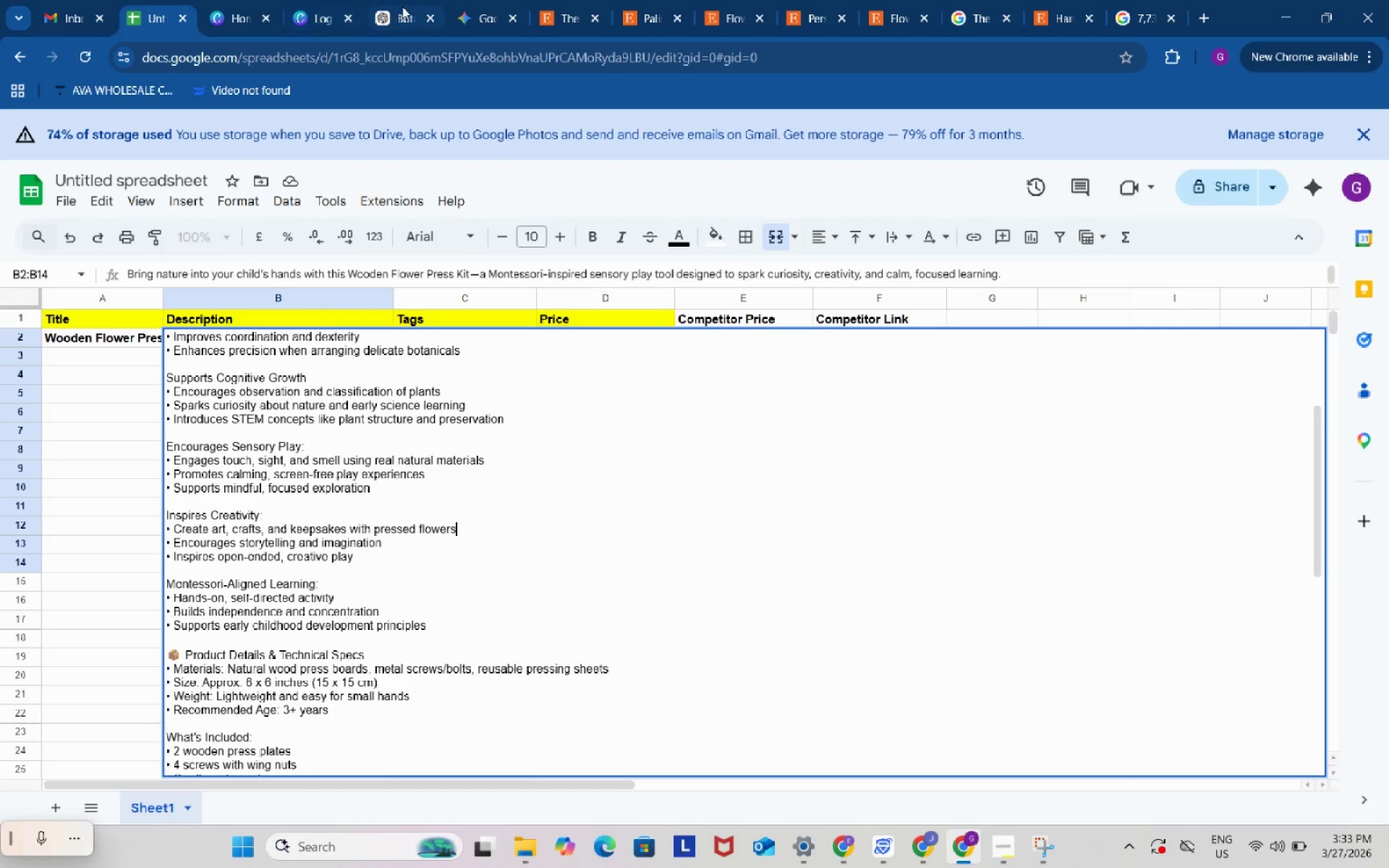 
left_click([403, 6])
 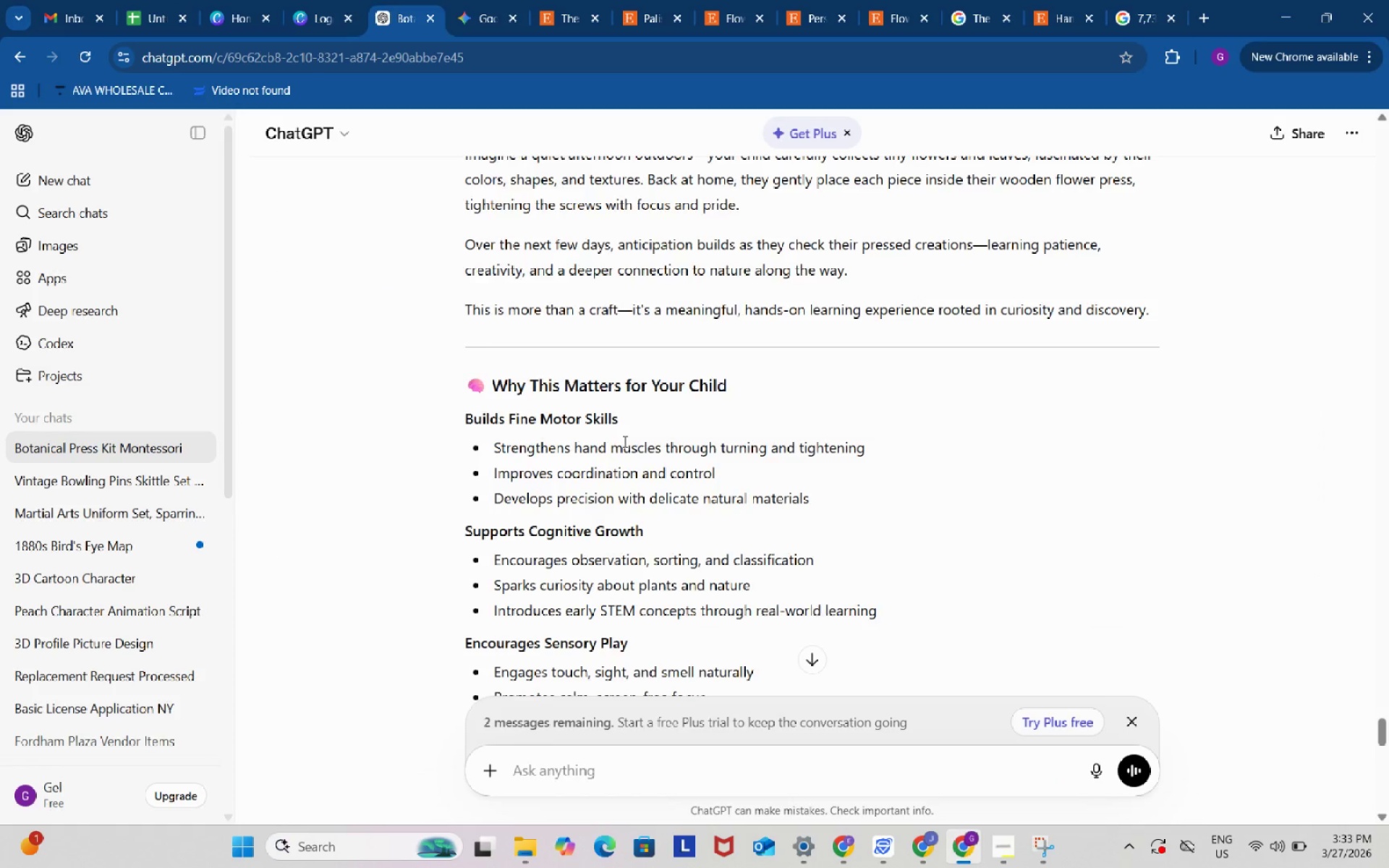 
scroll: coordinate [541, 443], scroll_direction: down, amount: 8.0
 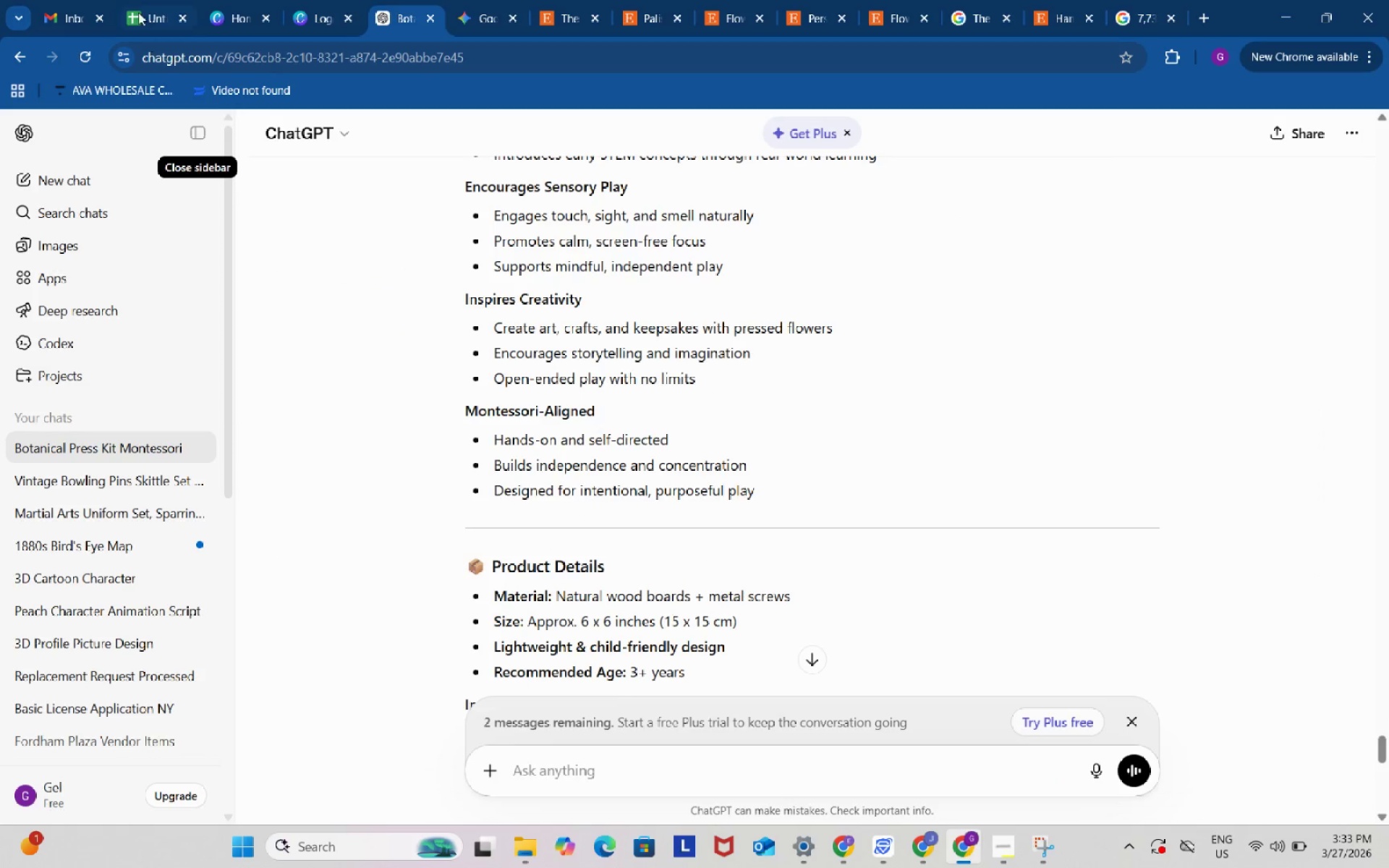 
left_click([143, 0])
 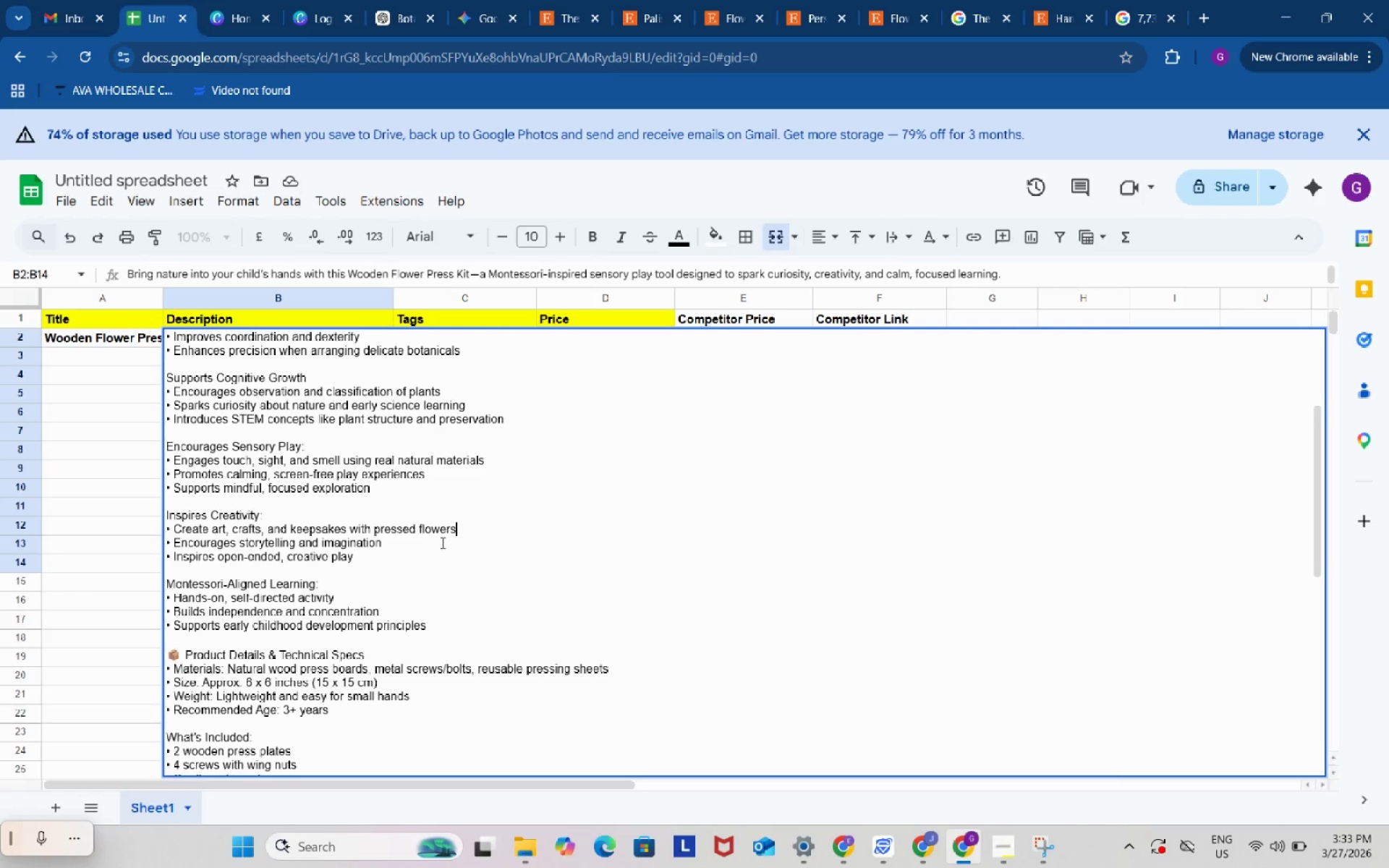 
scroll: coordinate [441, 542], scroll_direction: down, amount: 2.0
 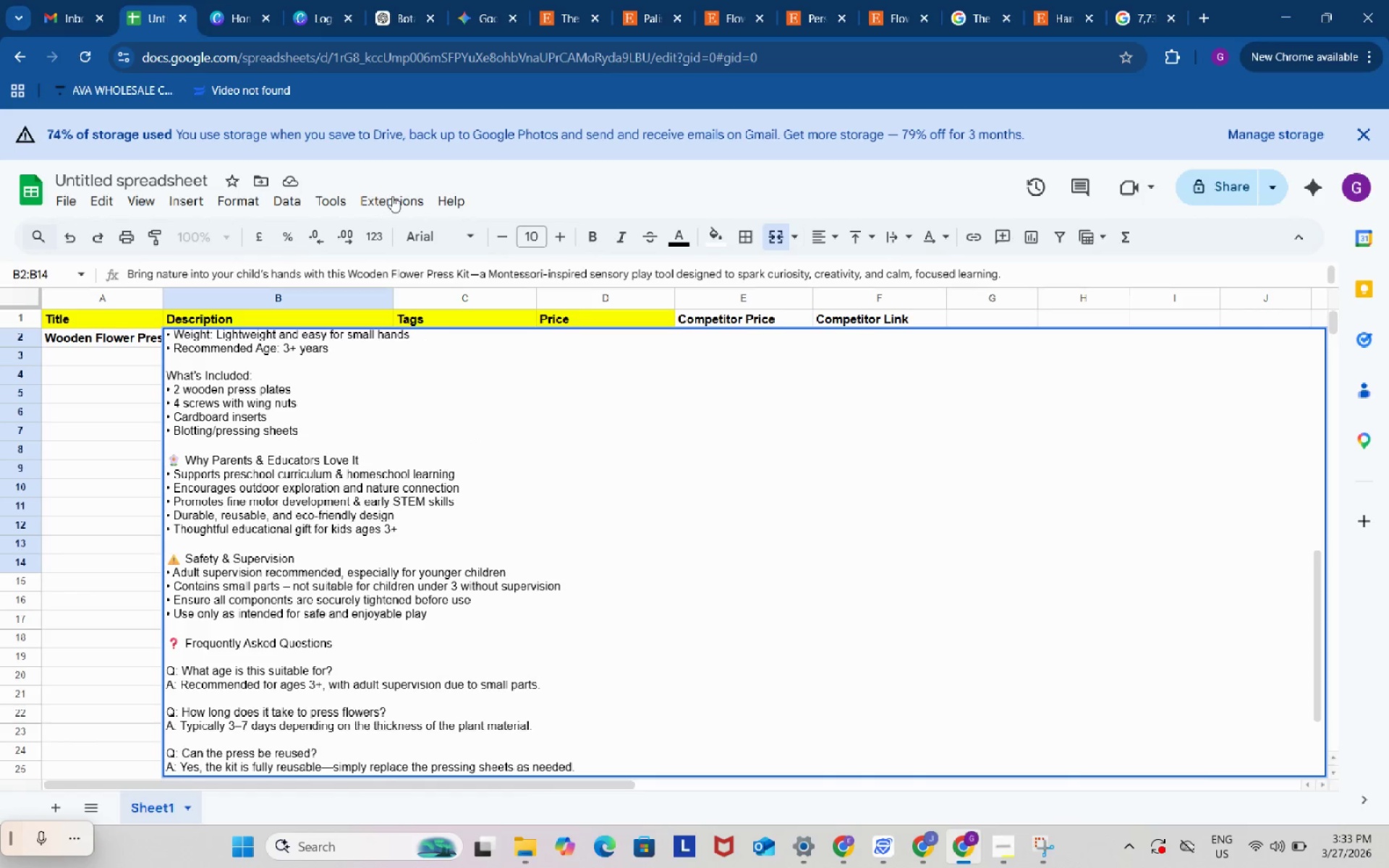 
left_click([387, 0])
 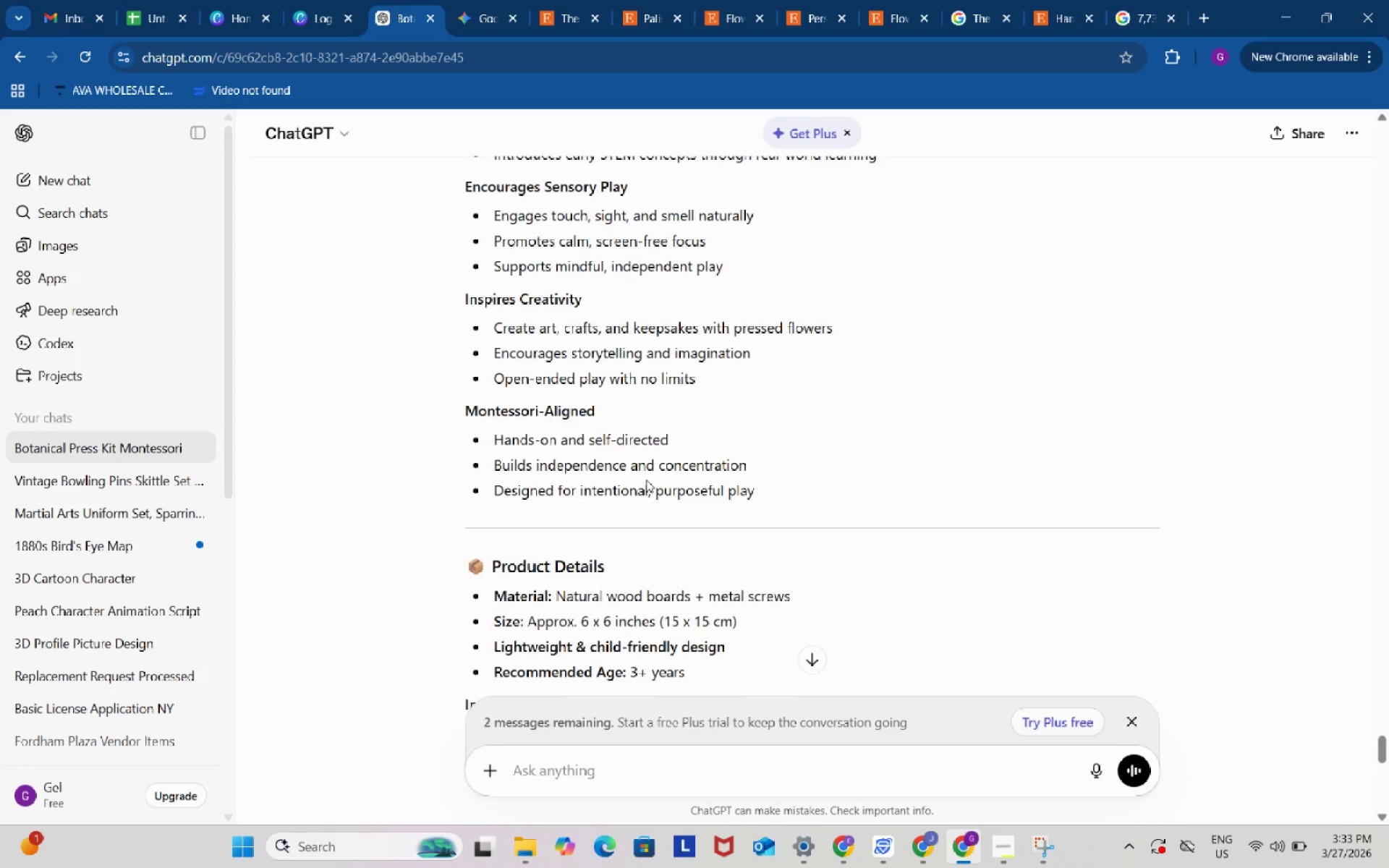 
scroll: coordinate [649, 485], scroll_direction: down, amount: 3.0
 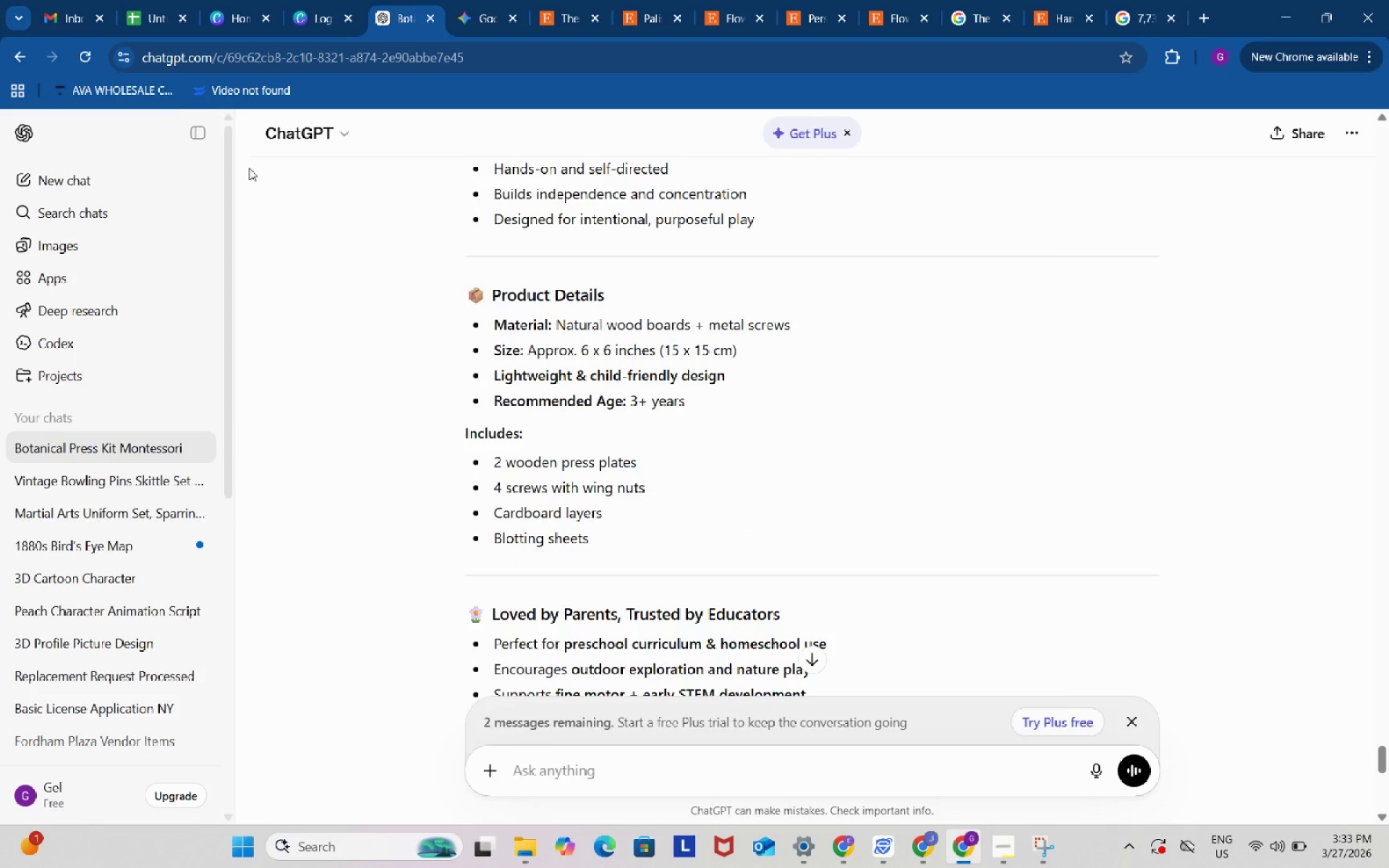 
left_click([159, 13])
 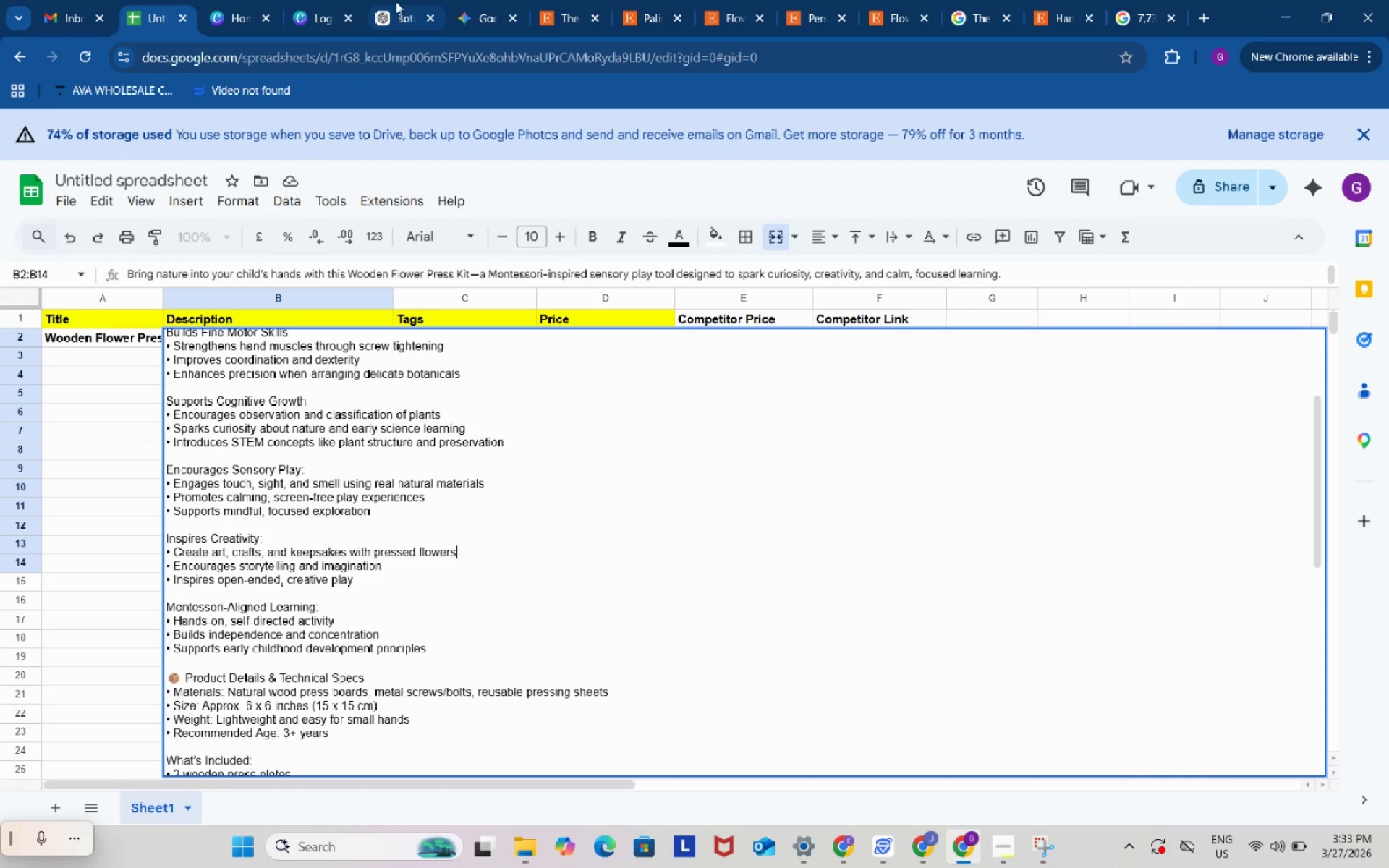 
left_click([391, 0])
 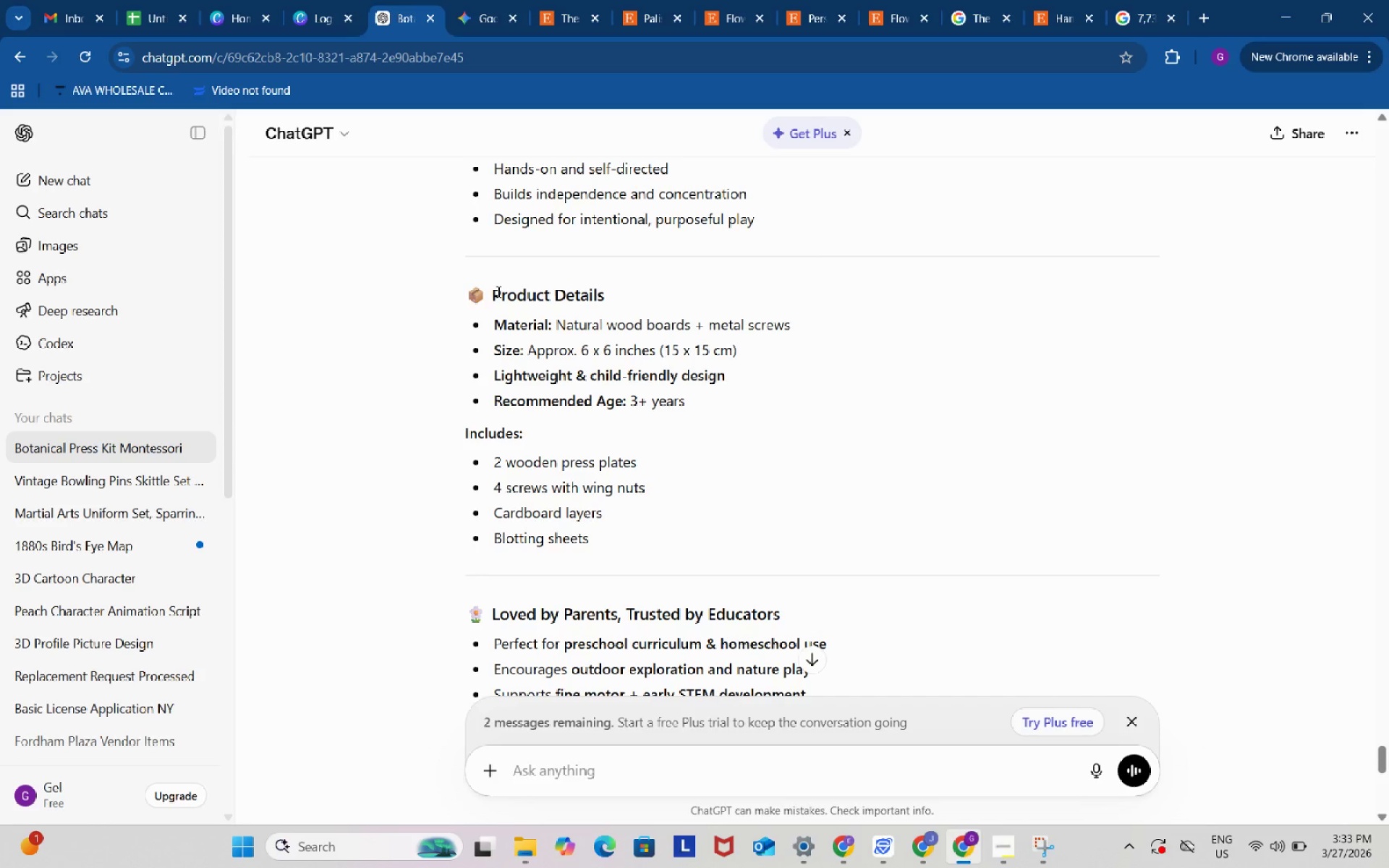 
left_click_drag(start_coordinate=[495, 291], to_coordinate=[608, 290])
 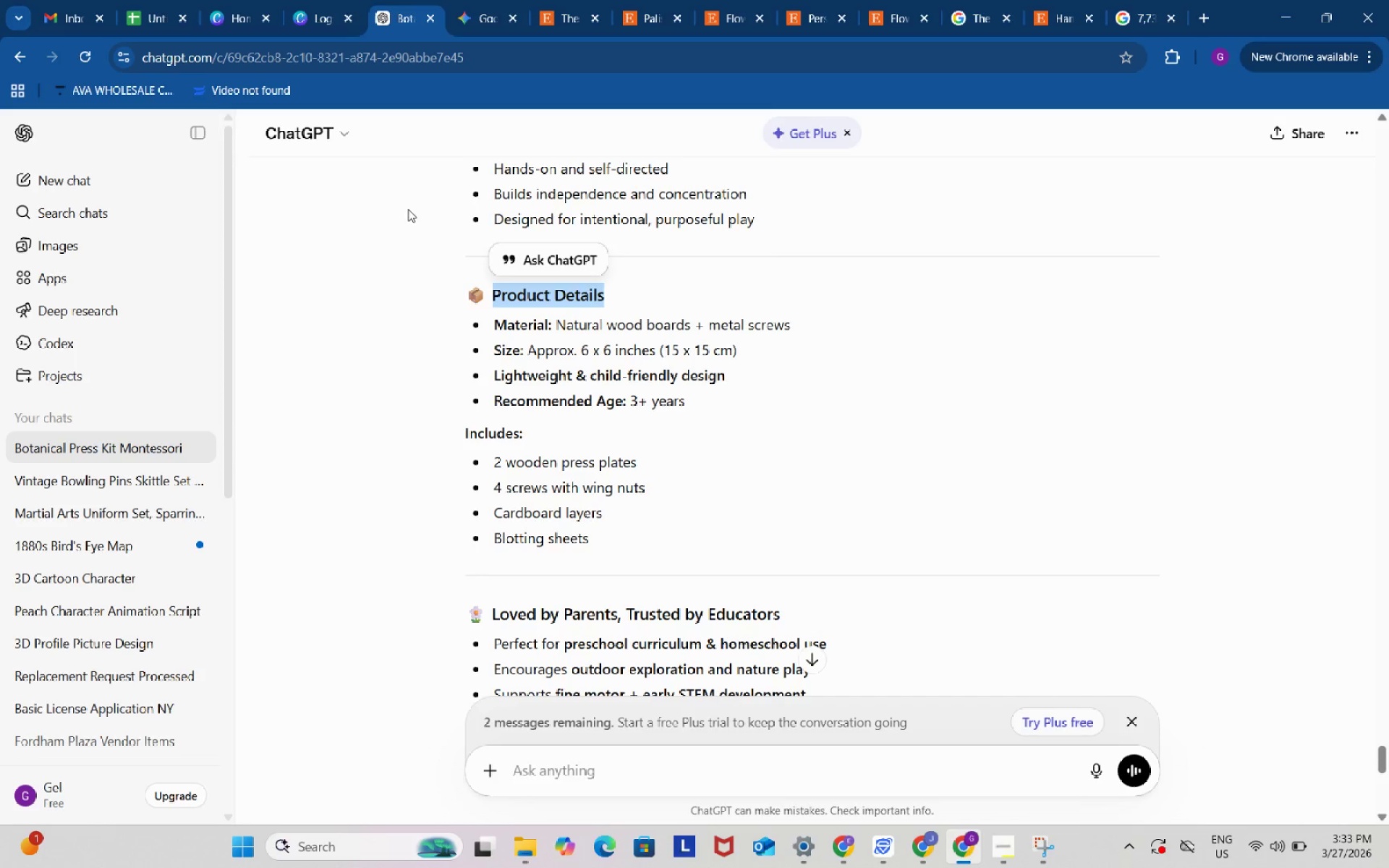 
key(Control+ControlLeft)
 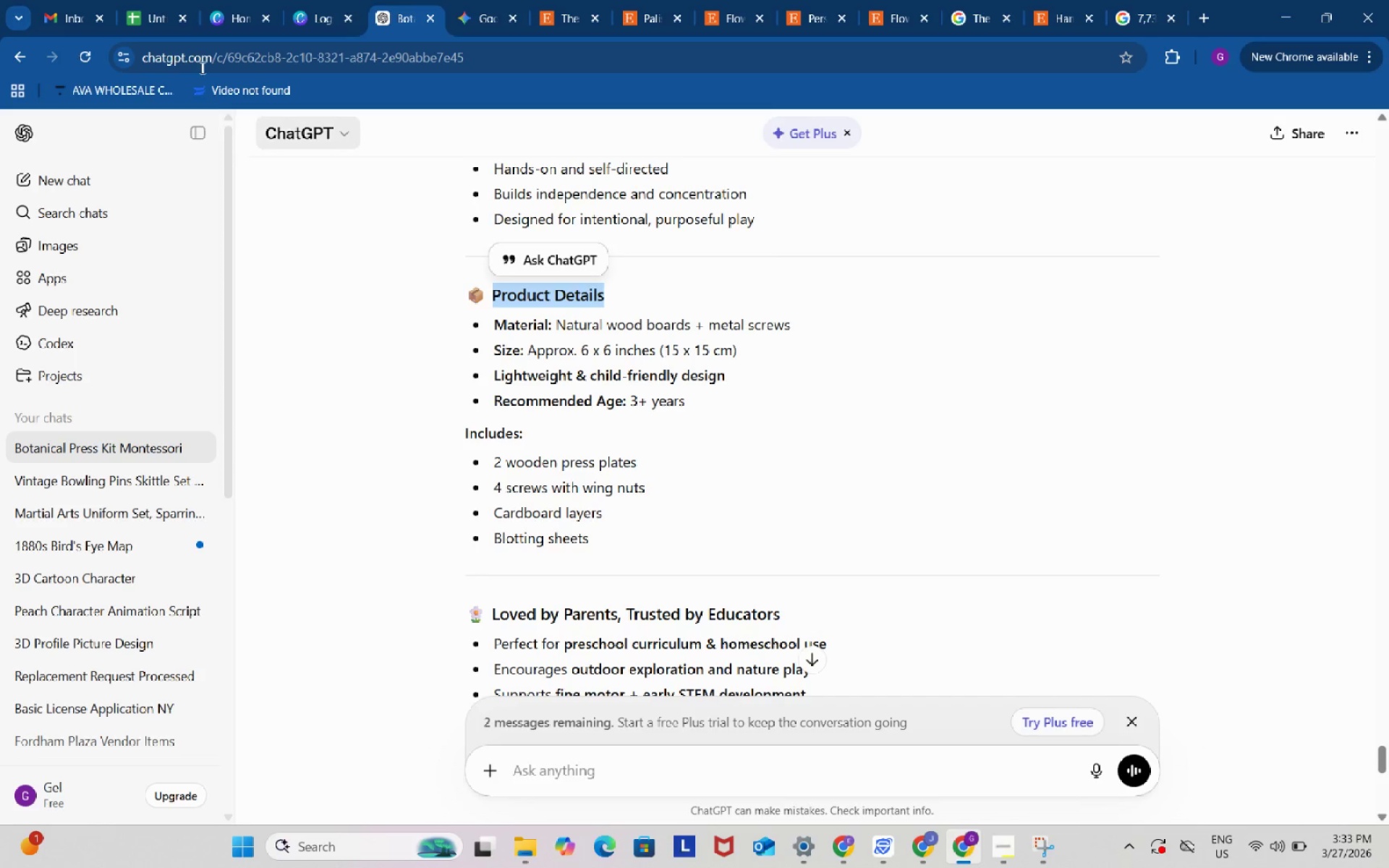 
key(Control+C)
 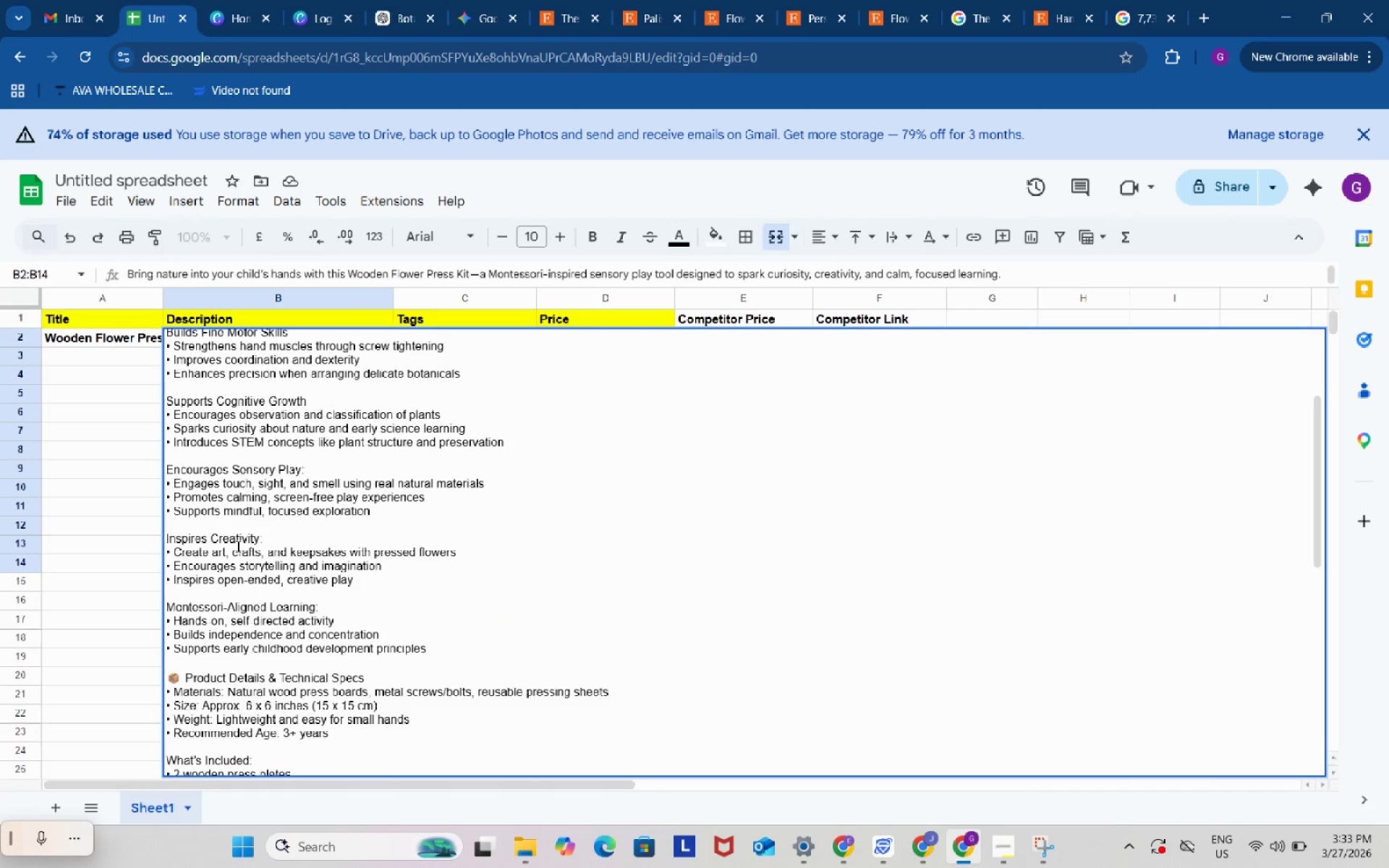 
left_click([238, 597])
 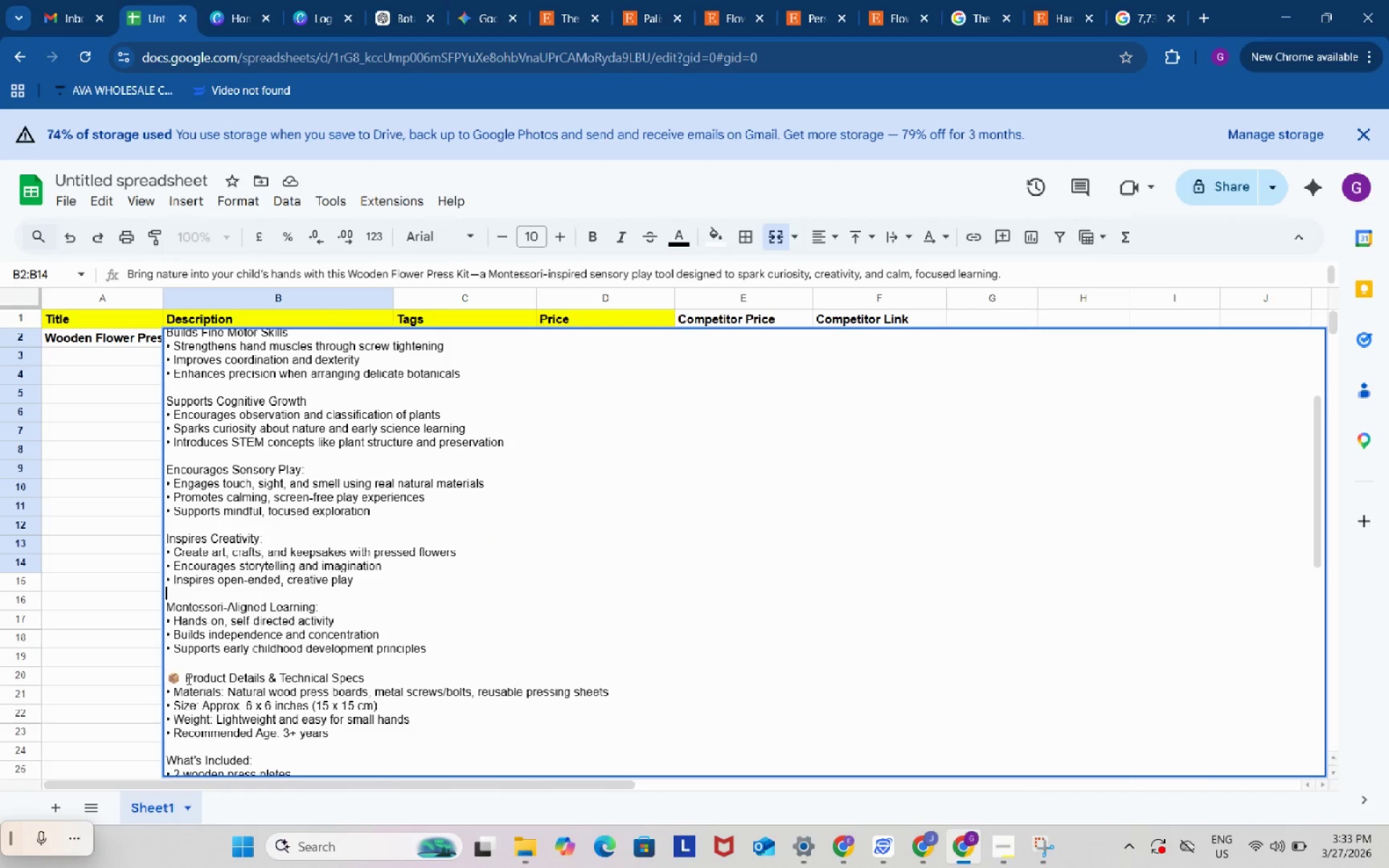 
left_click_drag(start_coordinate=[187, 678], to_coordinate=[369, 675])
 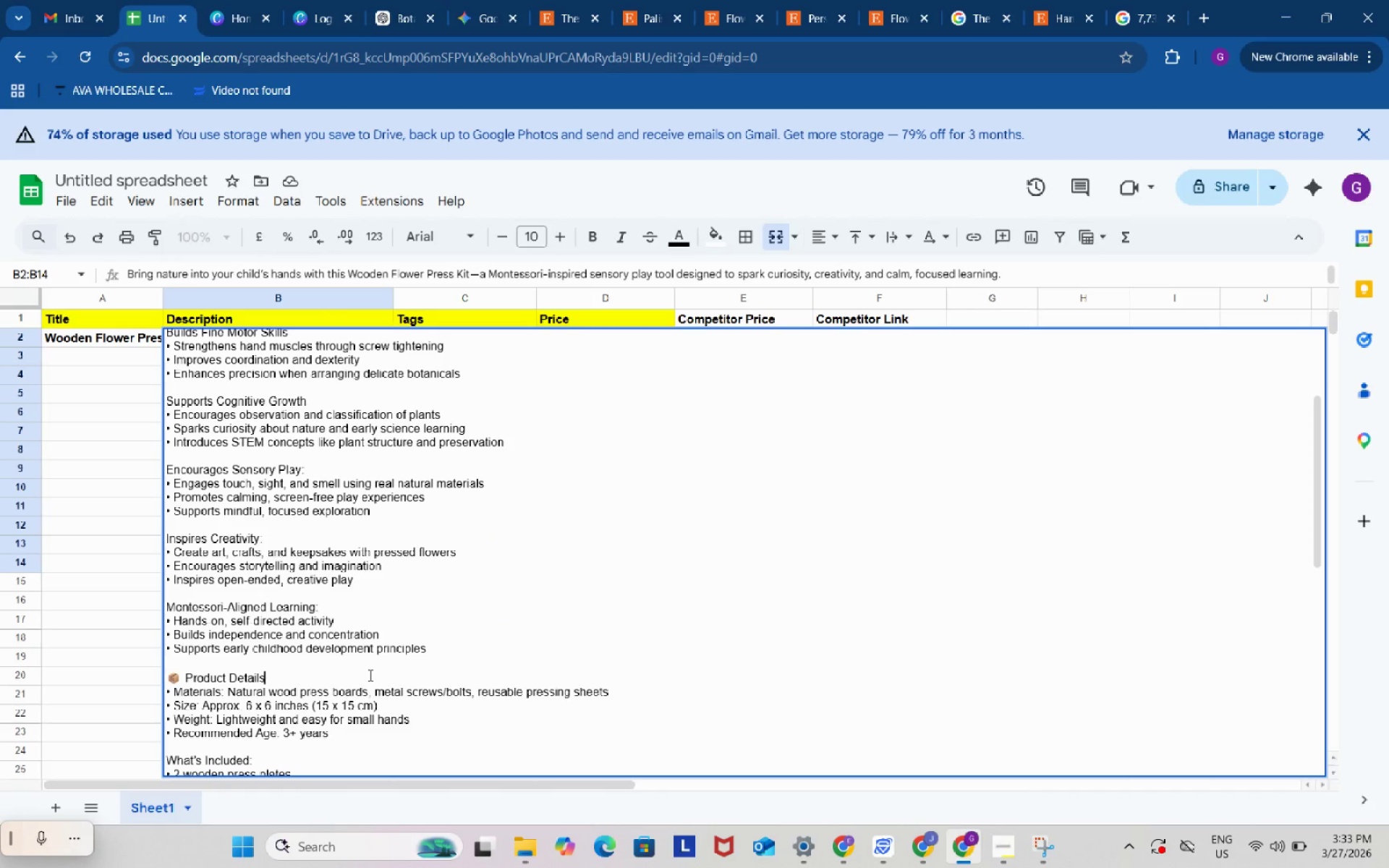 
key(Control+ControlLeft)
 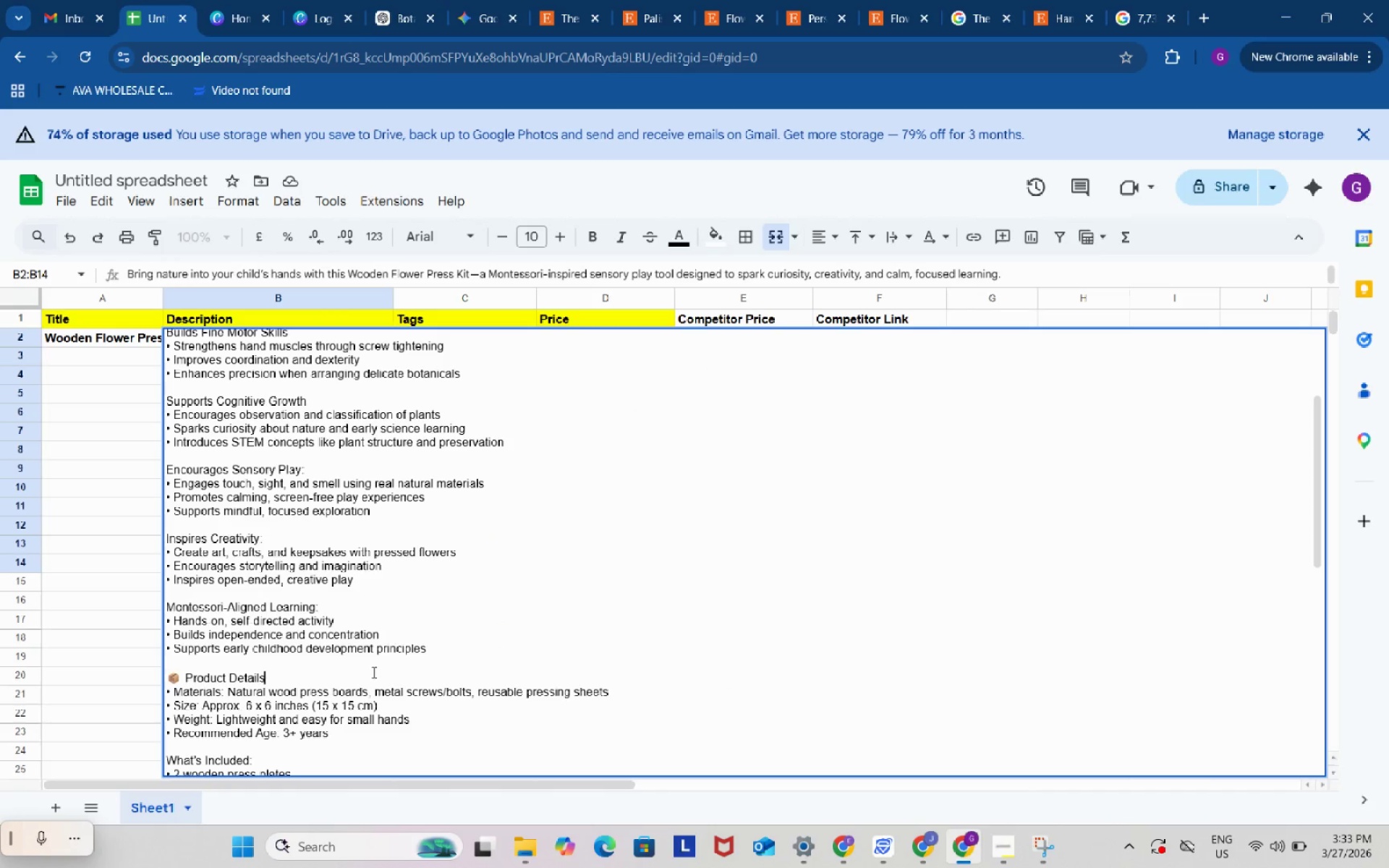 
key(Control+V)
 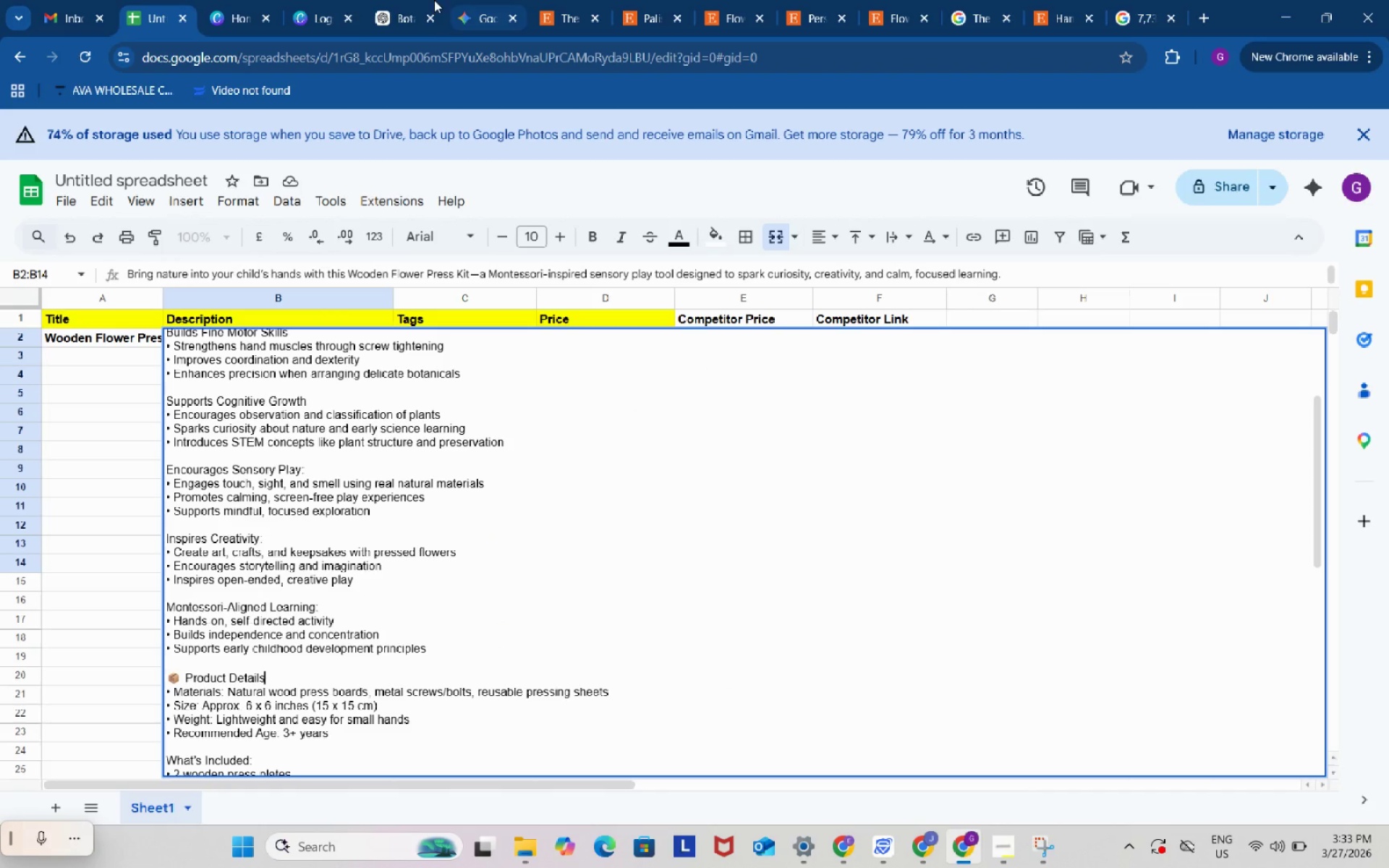 
left_click([423, 0])
 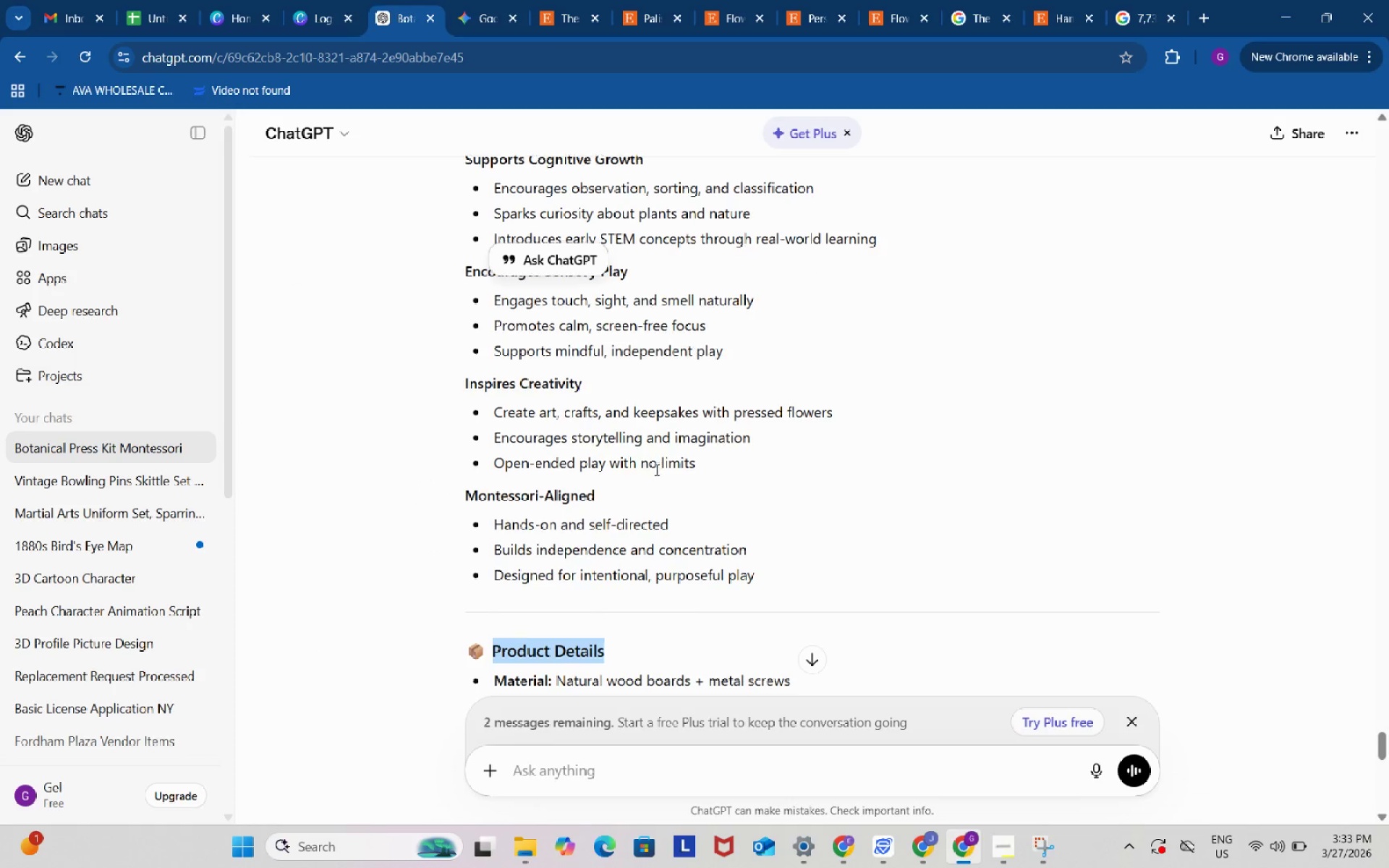 
scroll: coordinate [655, 469], scroll_direction: down, amount: 4.0
 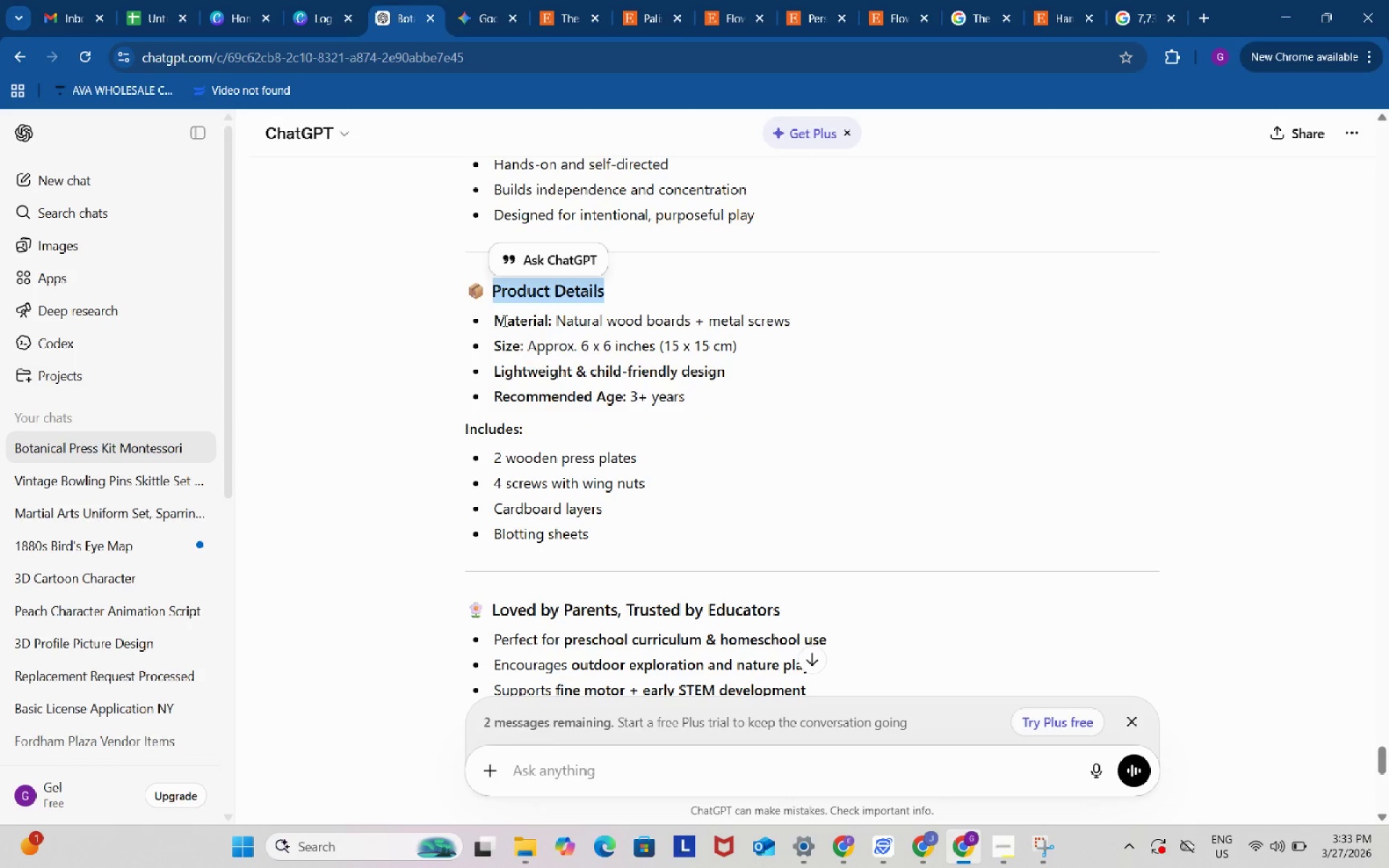 
left_click_drag(start_coordinate=[495, 320], to_coordinate=[798, 324])
 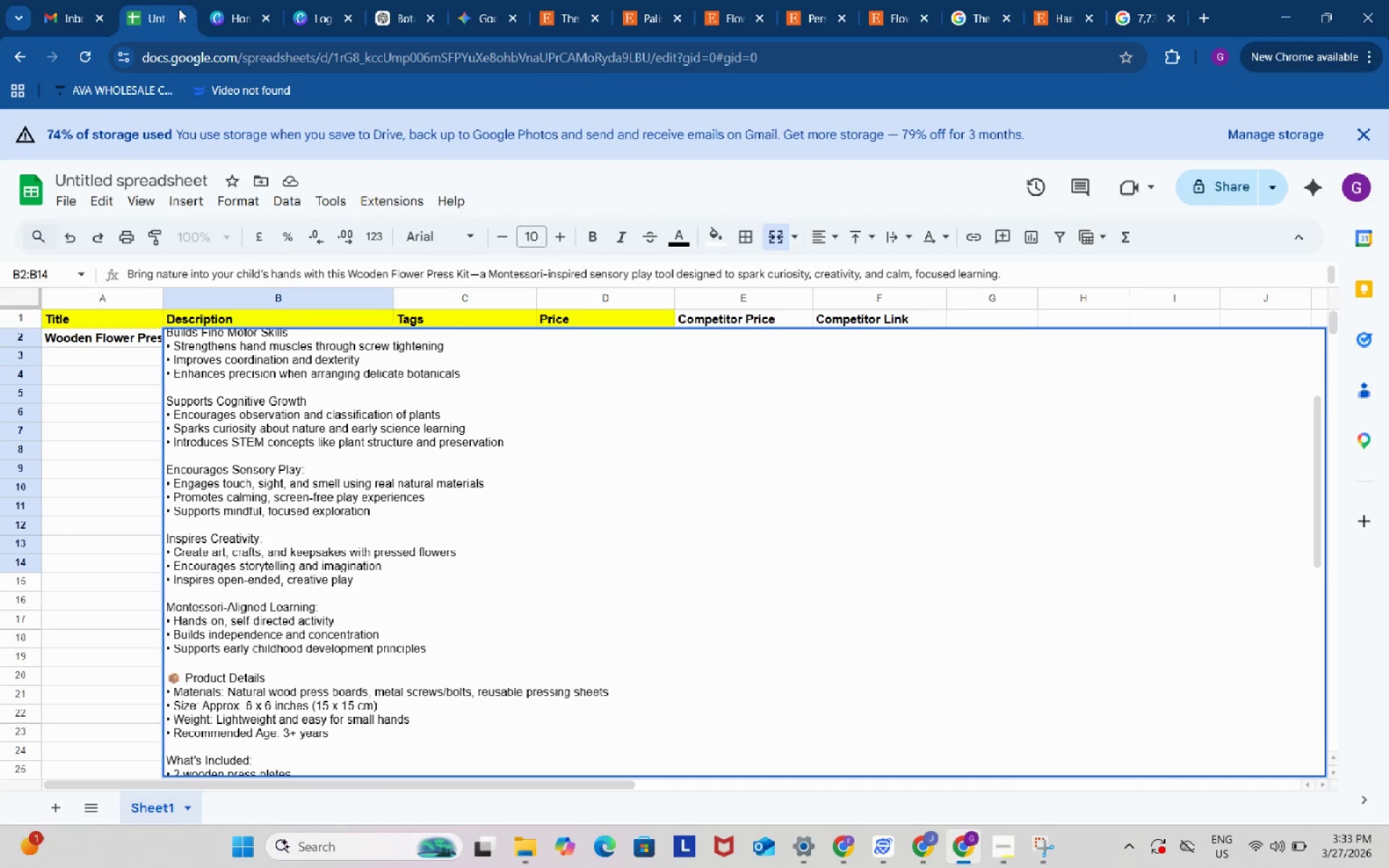 
key(Control+ControlLeft)
 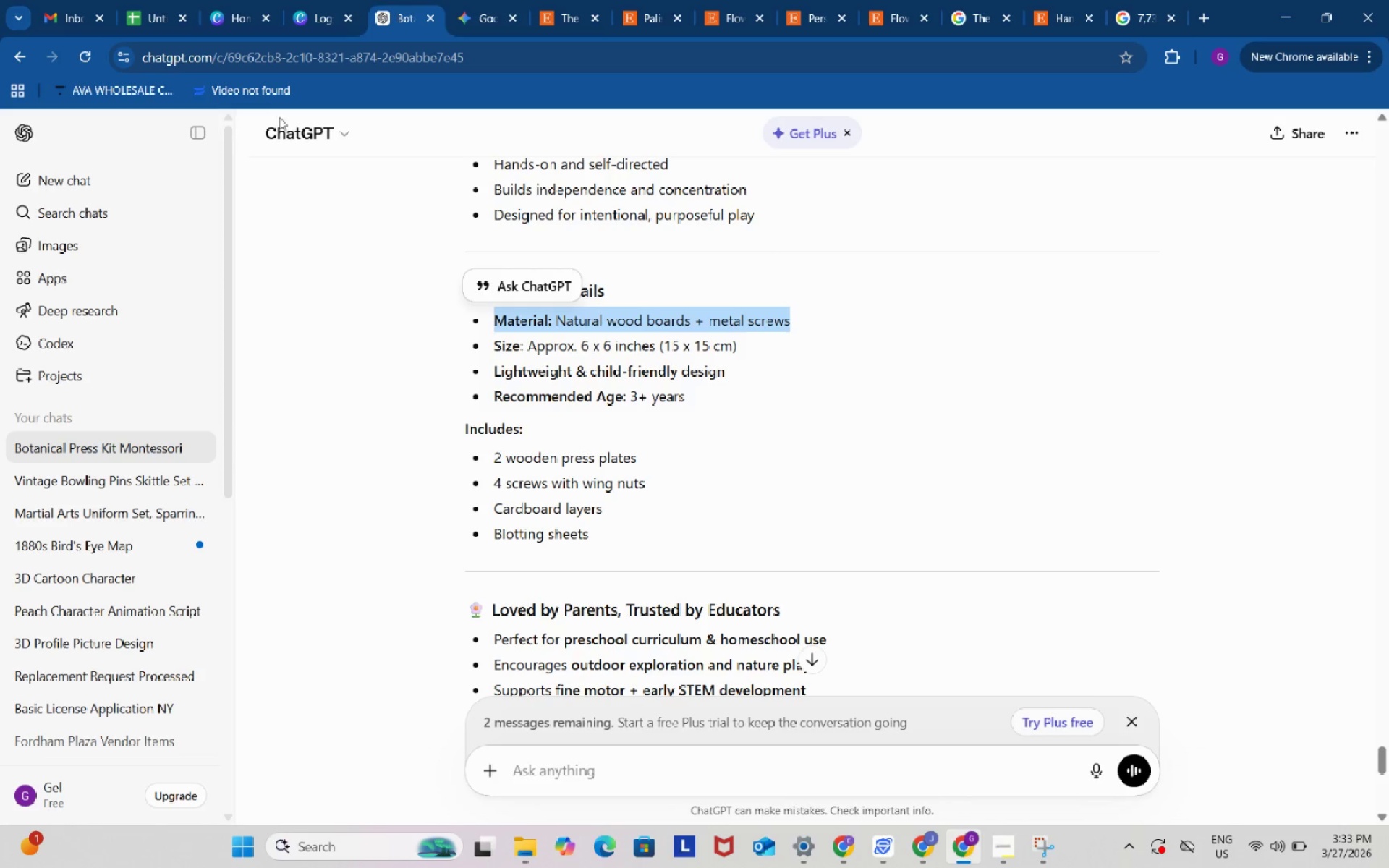 
key(Control+C)
 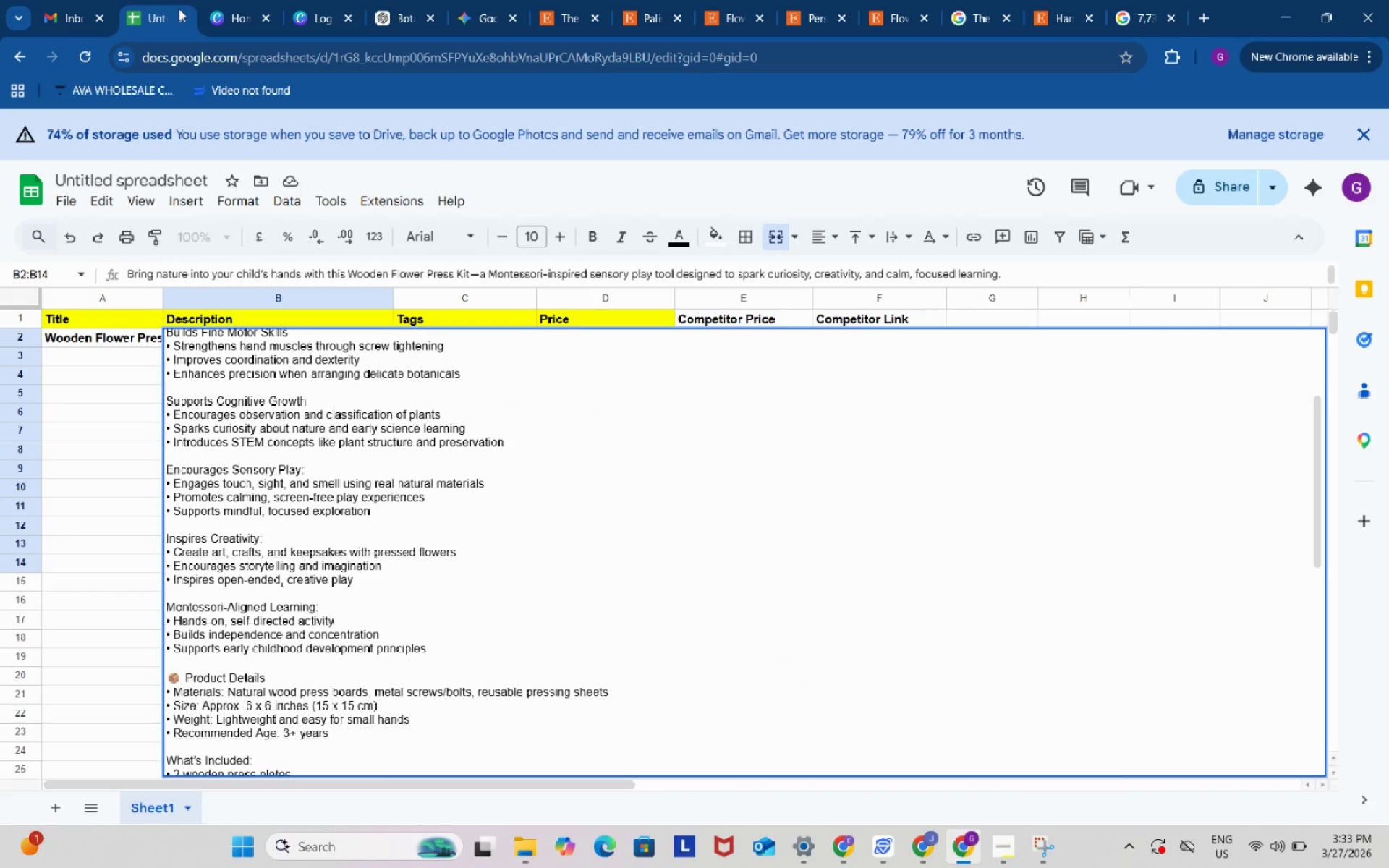 
left_click([179, 9])
 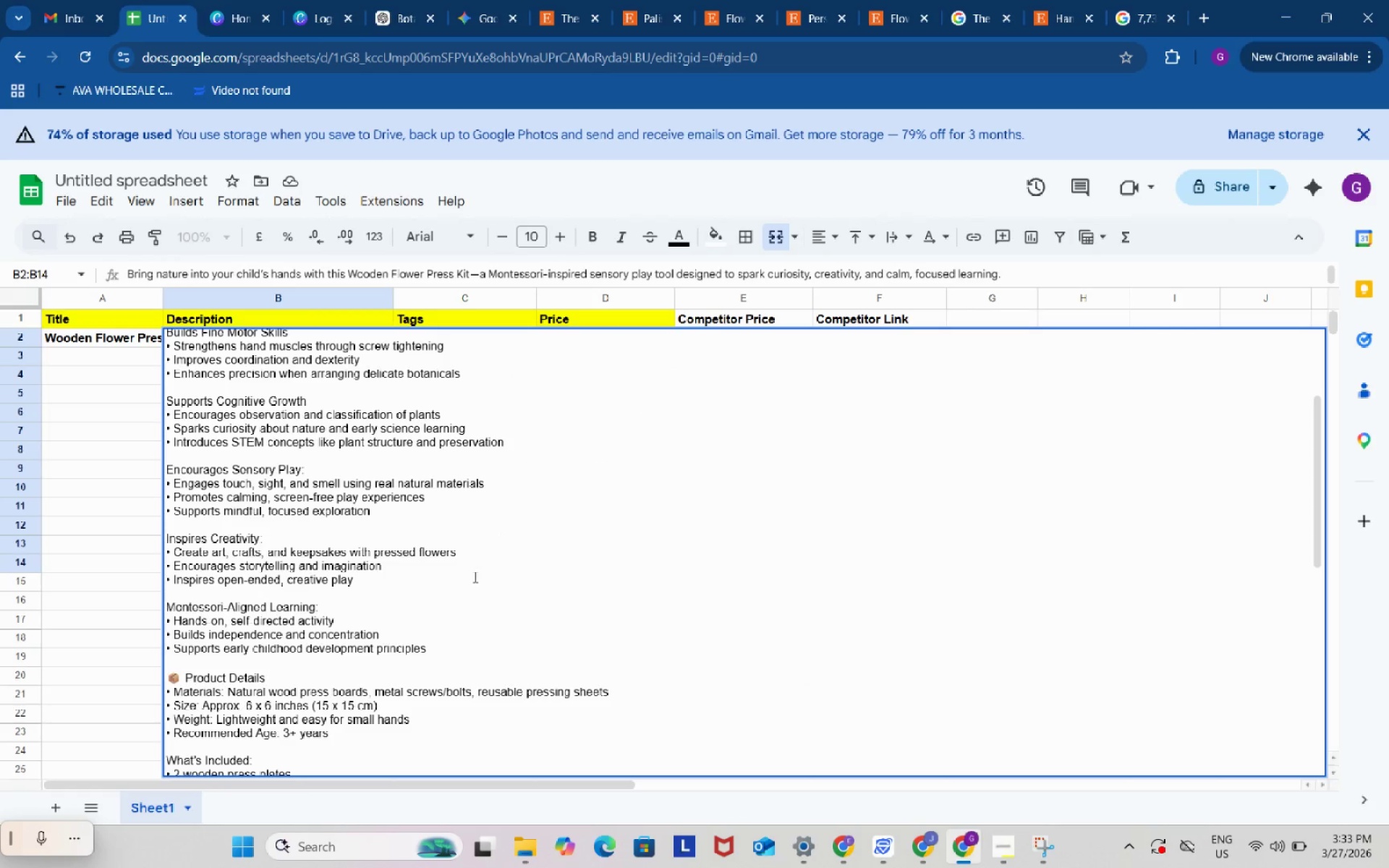 
scroll: coordinate [474, 576], scroll_direction: down, amount: 2.0
 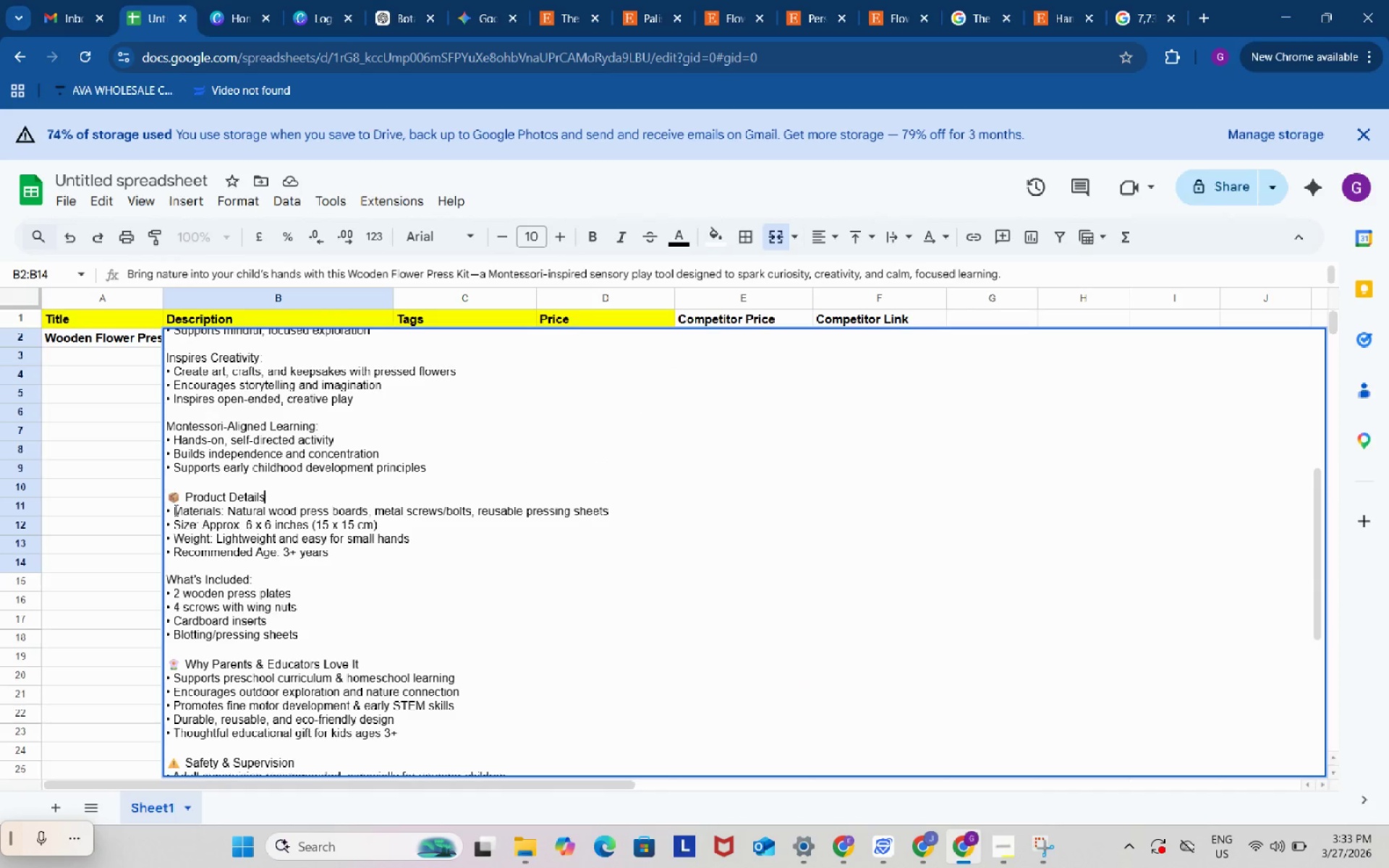 
left_click_drag(start_coordinate=[174, 510], to_coordinate=[611, 509])
 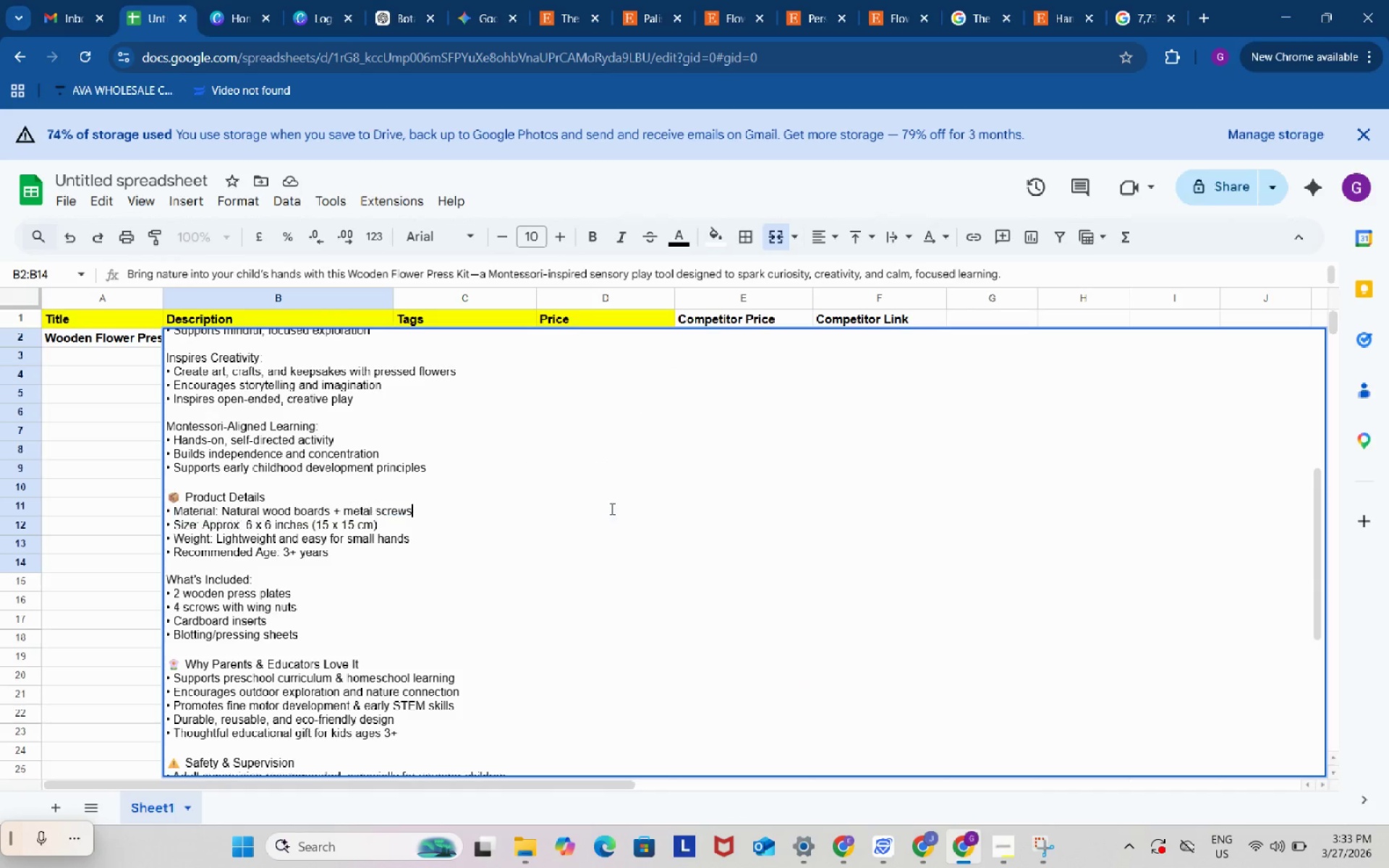 
key(Control+ControlLeft)
 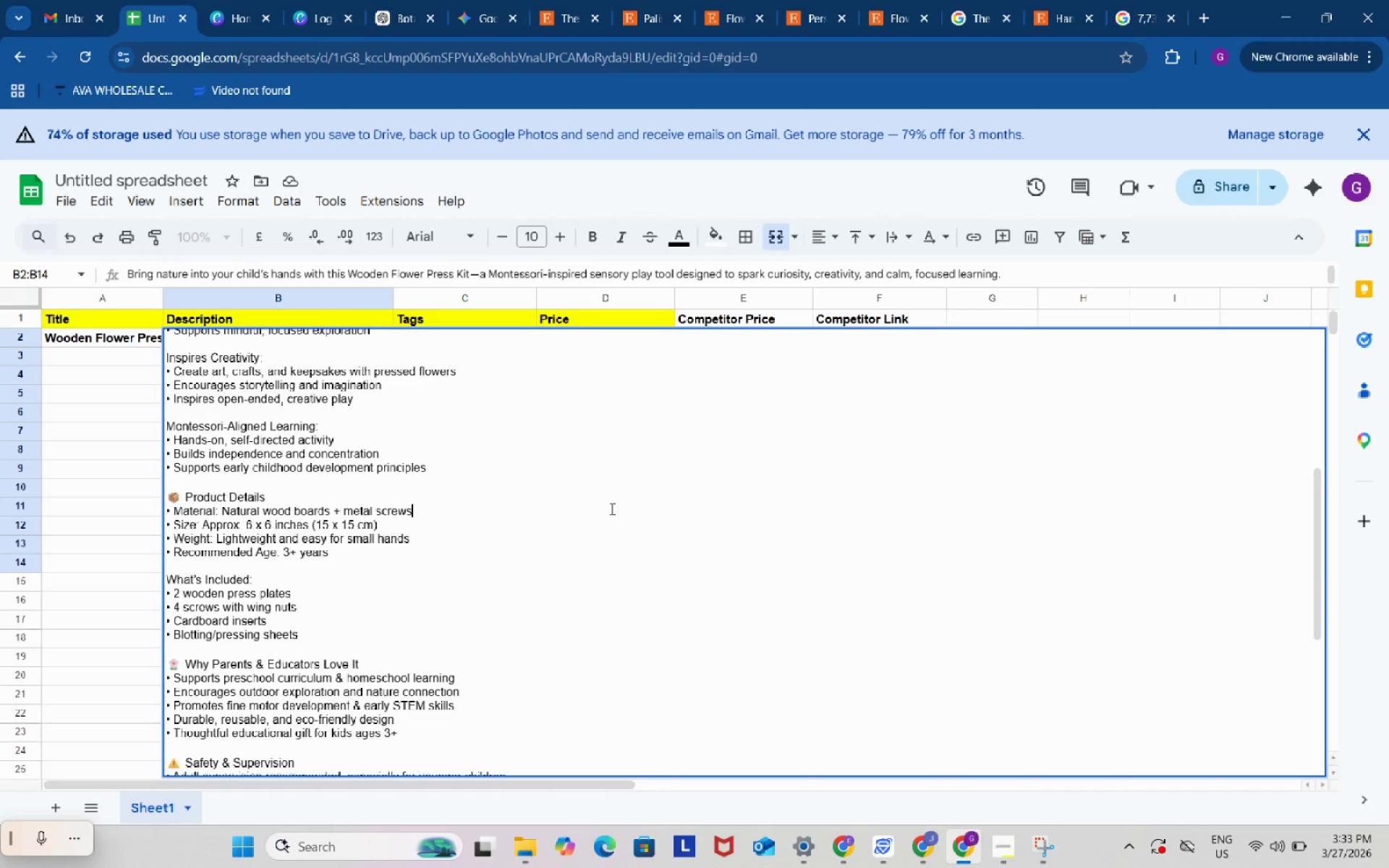 
key(Control+V)
 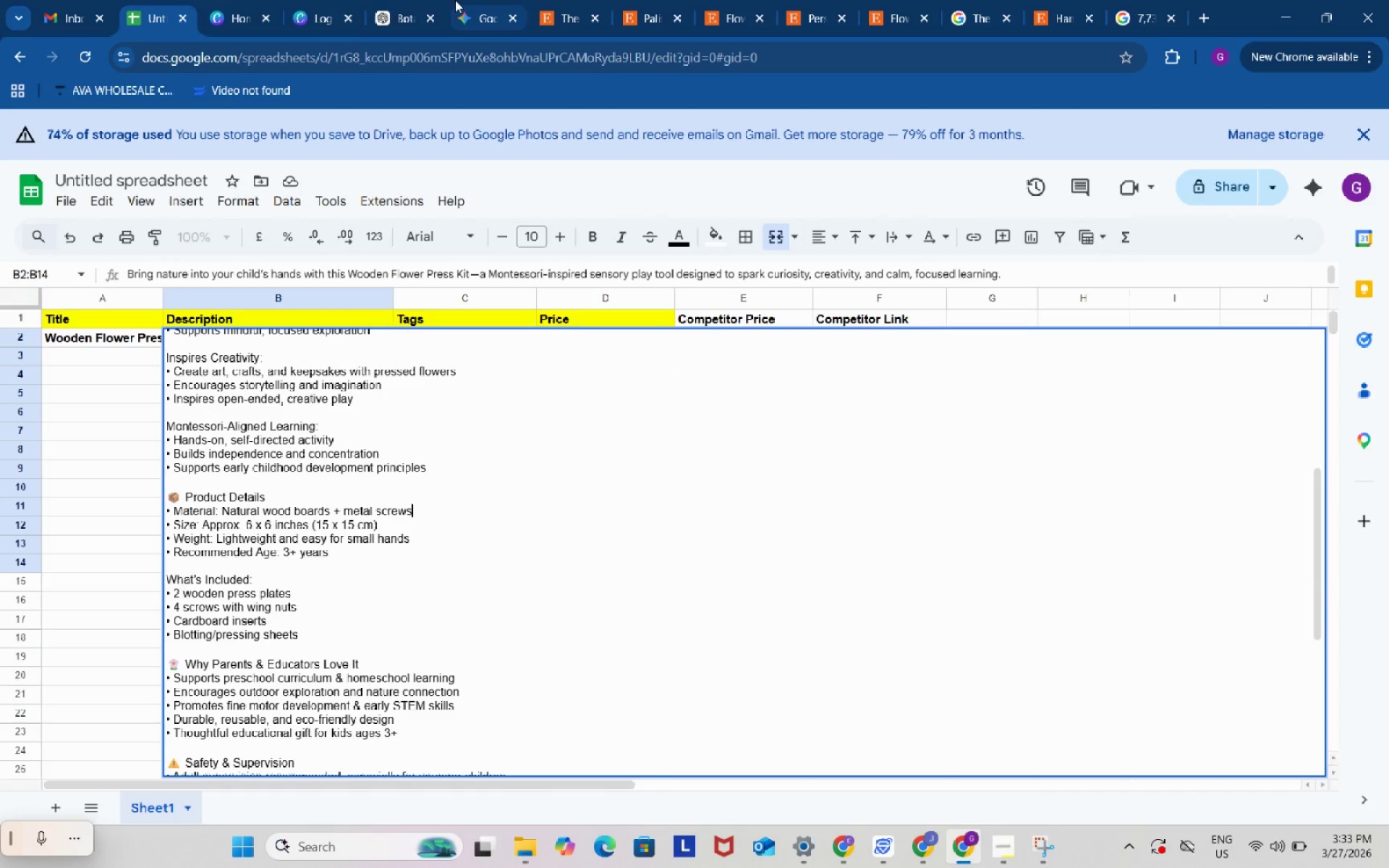 
left_click([417, 0])
 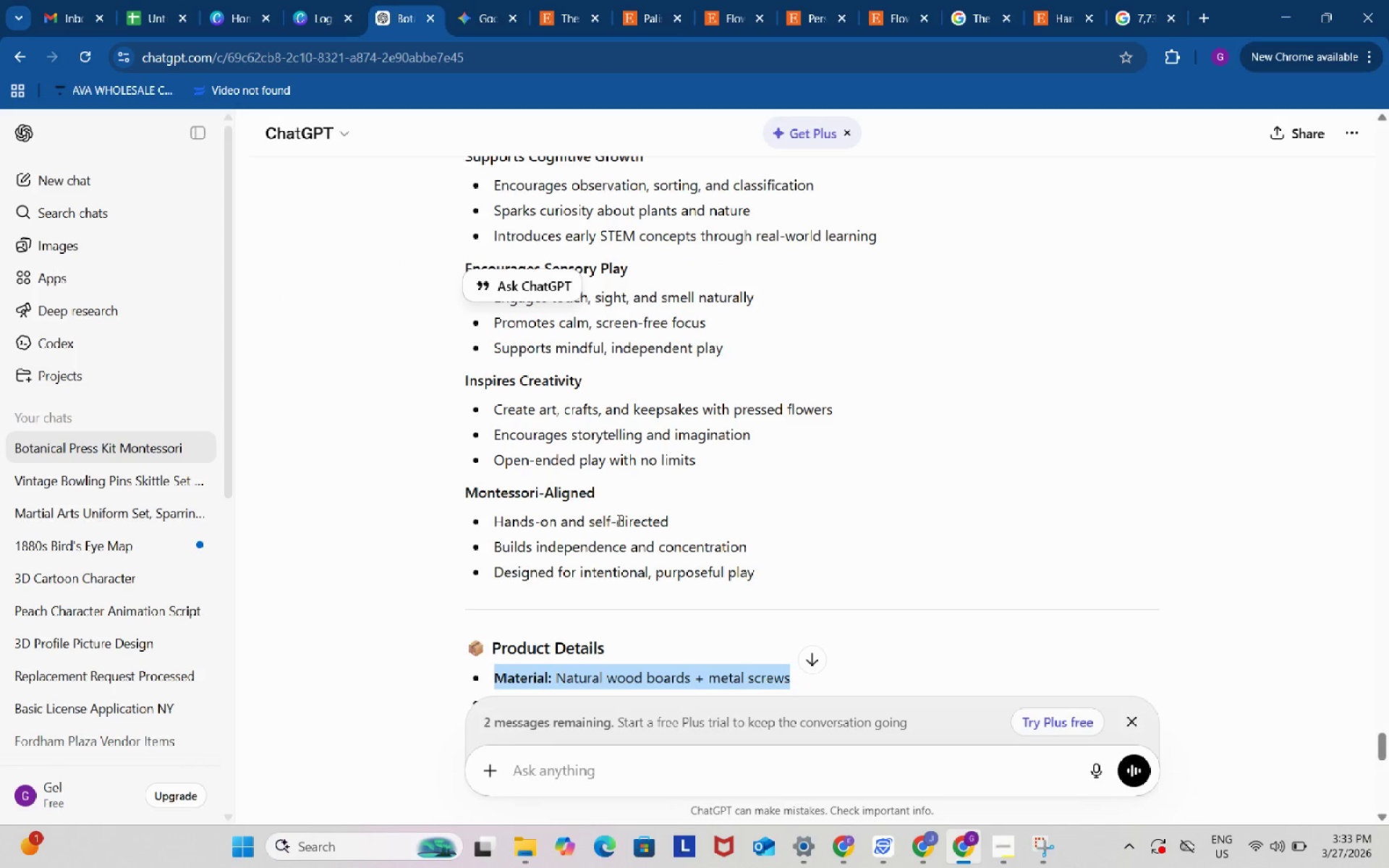 
scroll: coordinate [618, 520], scroll_direction: down, amount: 3.0
 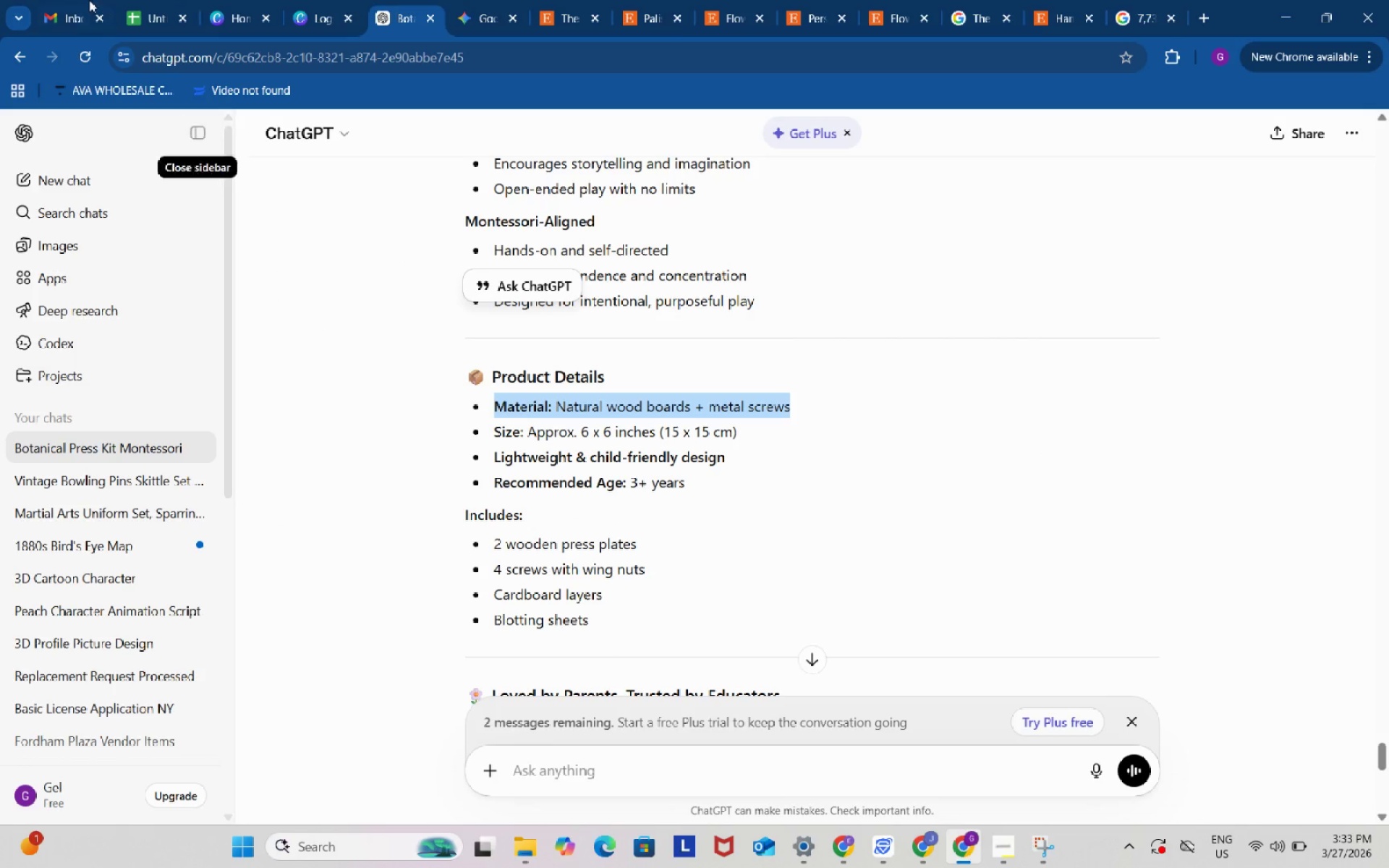 
left_click([131, 9])
 